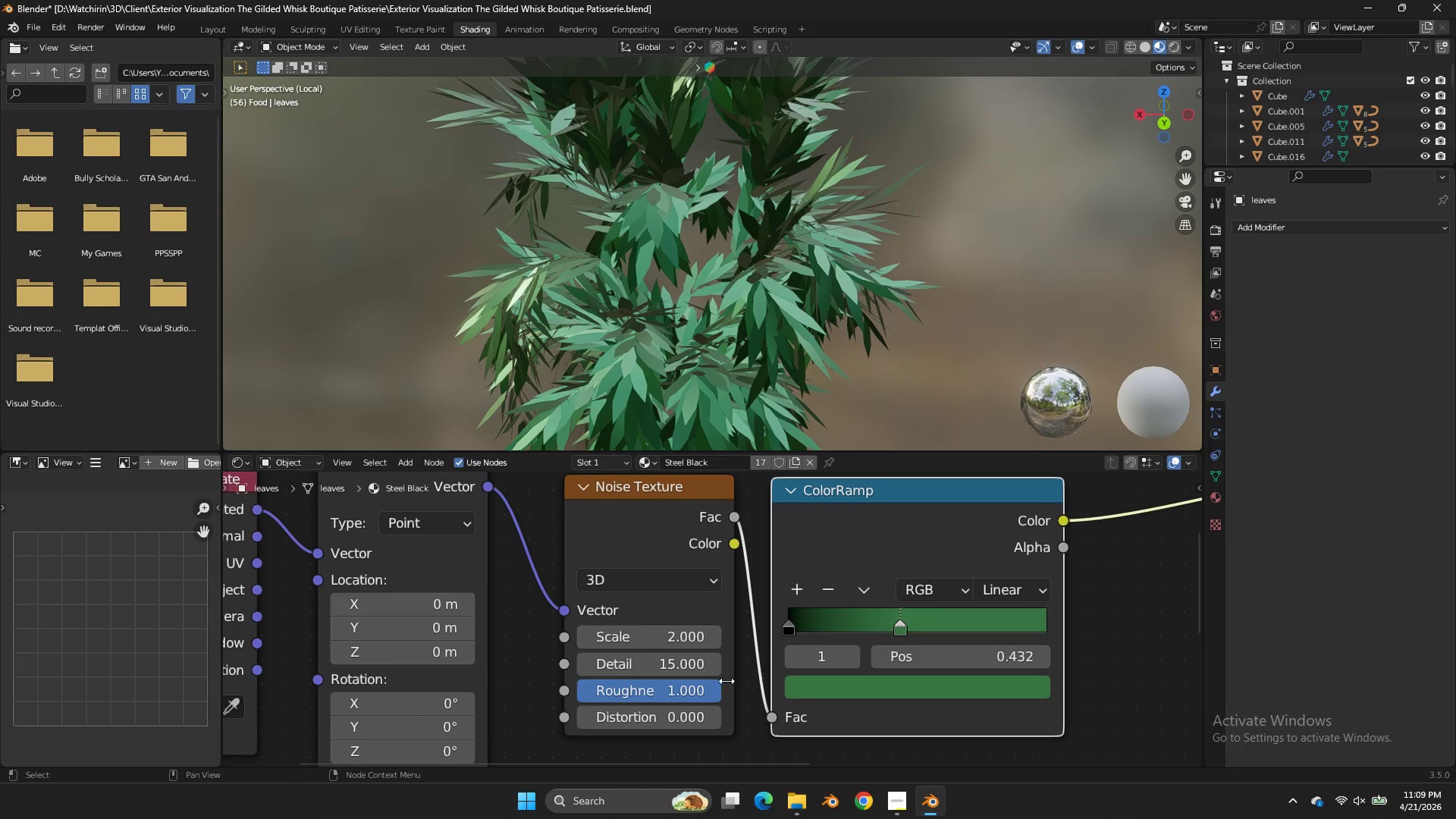 
left_click_drag(start_coordinate=[690, 673], to_coordinate=[756, 486])
 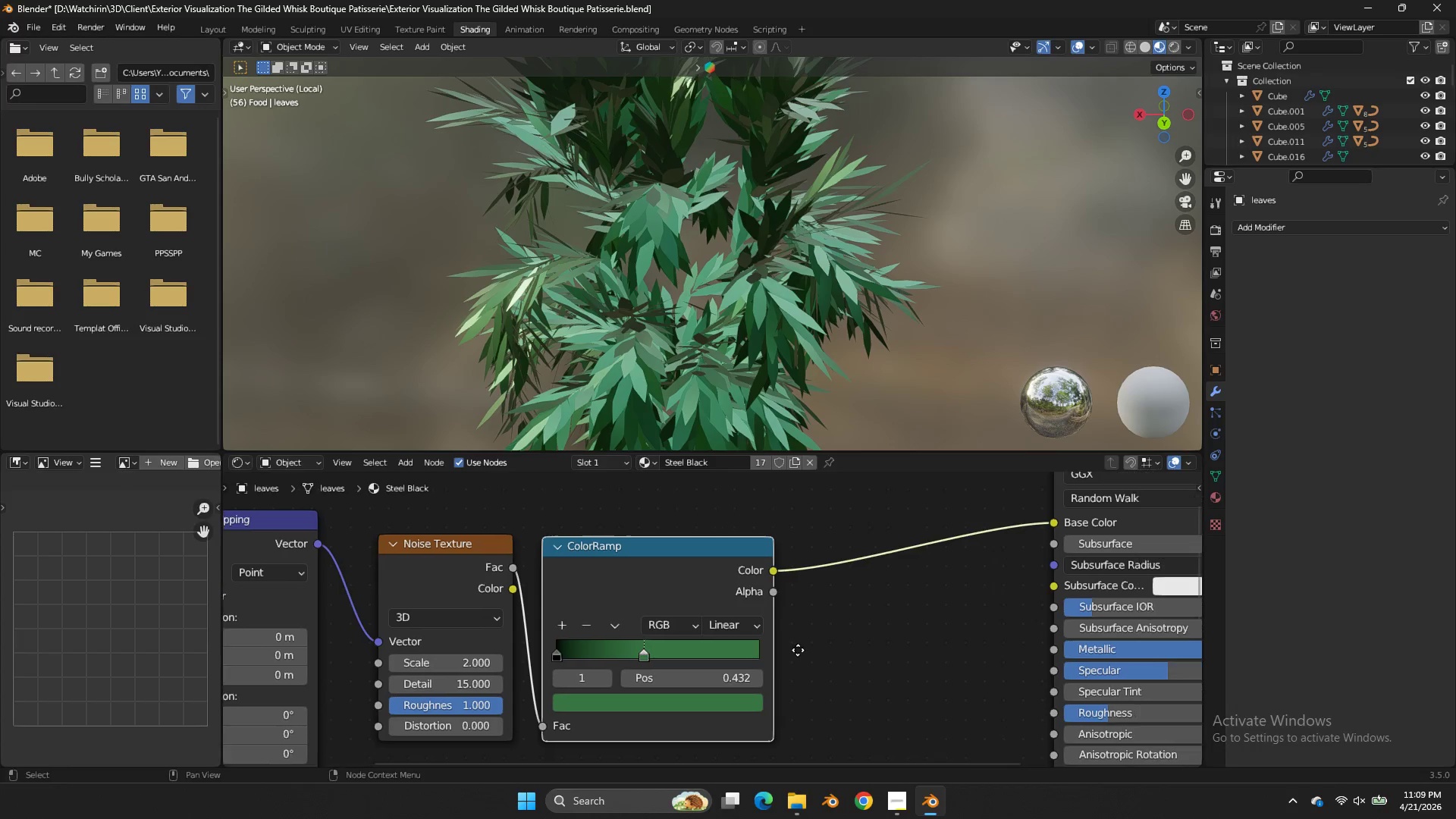 
scroll: coordinate [720, 682], scroll_direction: down, amount: 3.0
 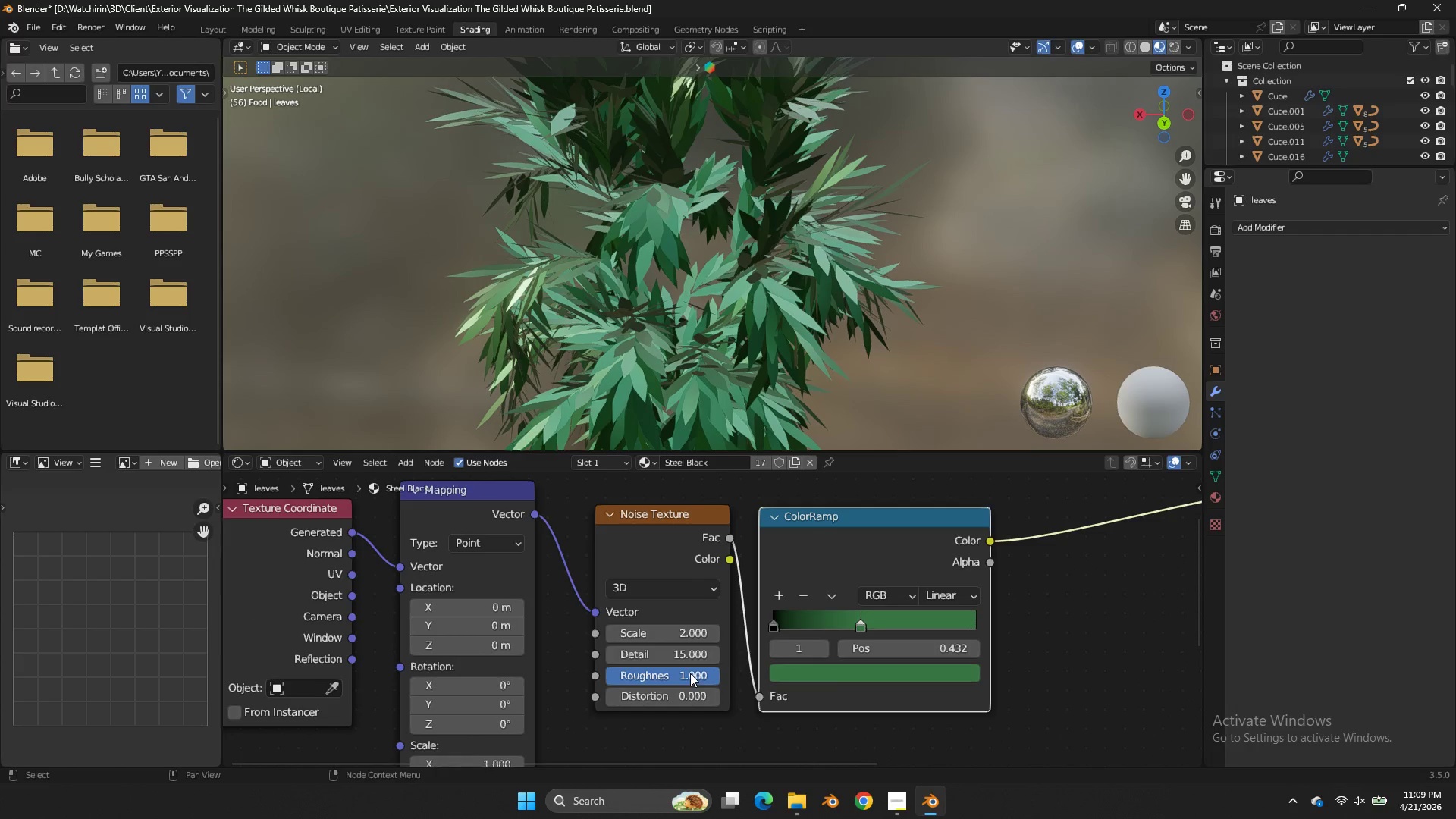 
left_click_drag(start_coordinate=[645, 642], to_coordinate=[659, 648])
 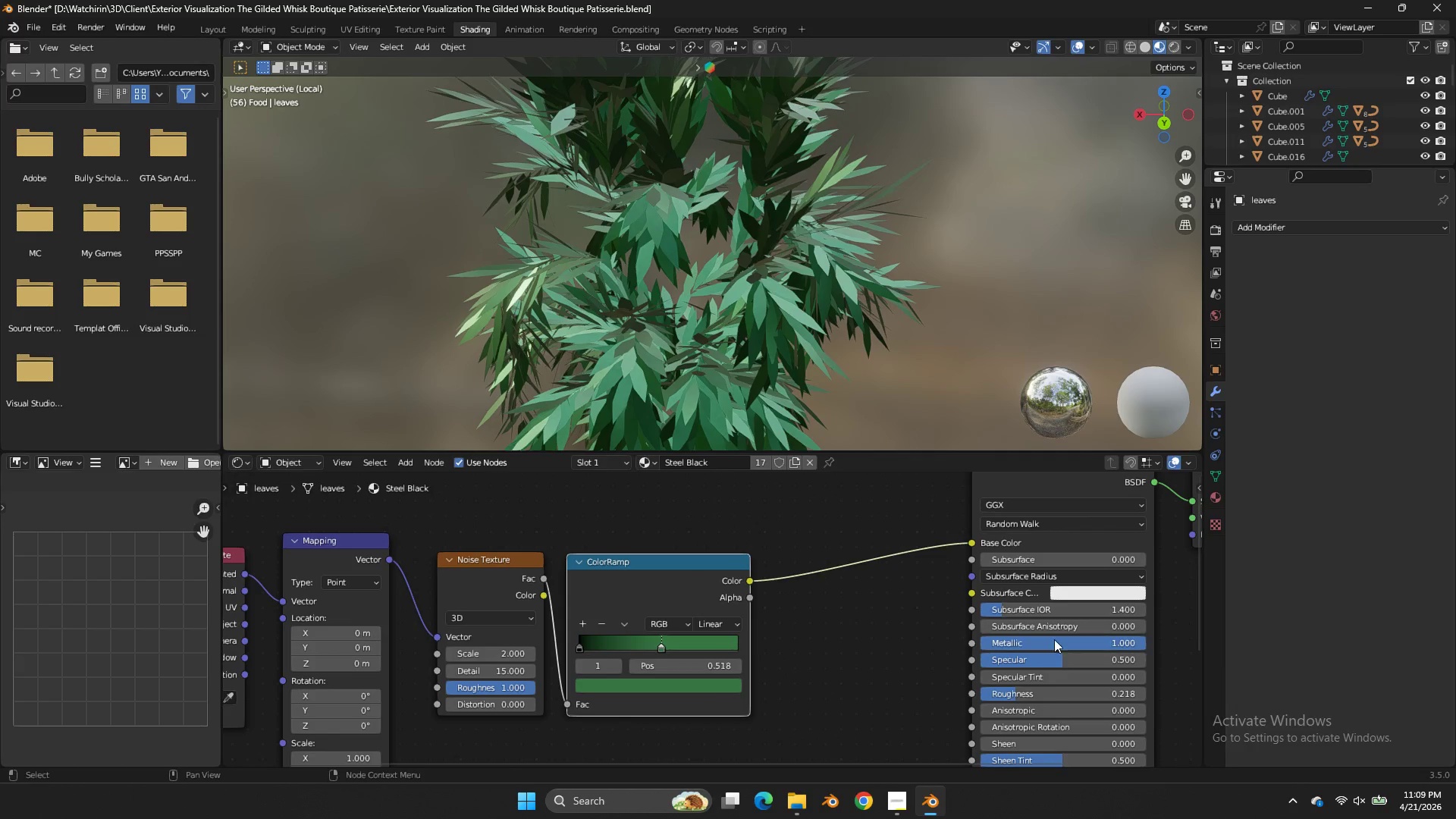 
scroll: coordinate [753, 636], scroll_direction: down, amount: 3.0
 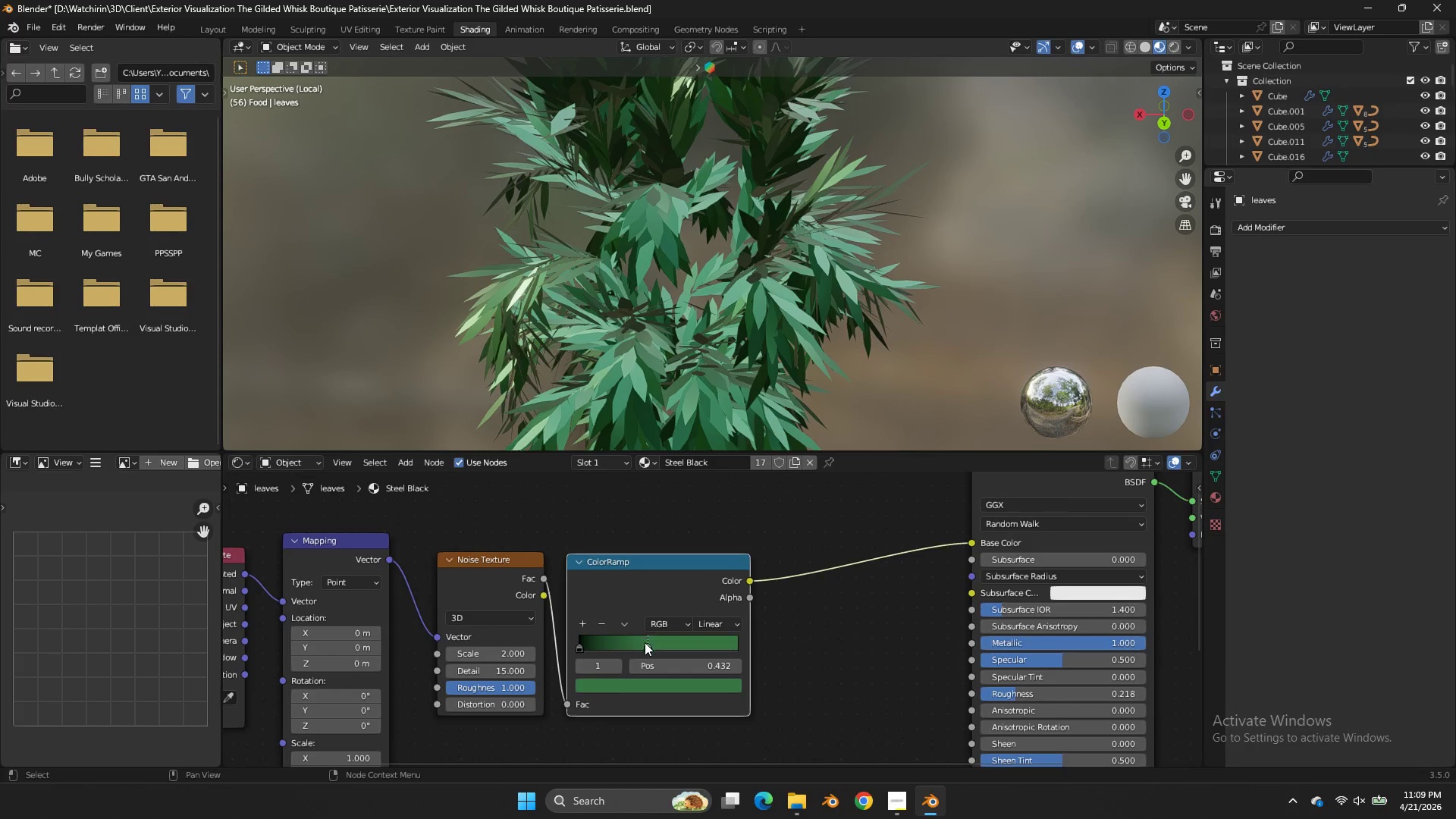 
left_click_drag(start_coordinate=[1054, 639], to_coordinate=[858, 452])
 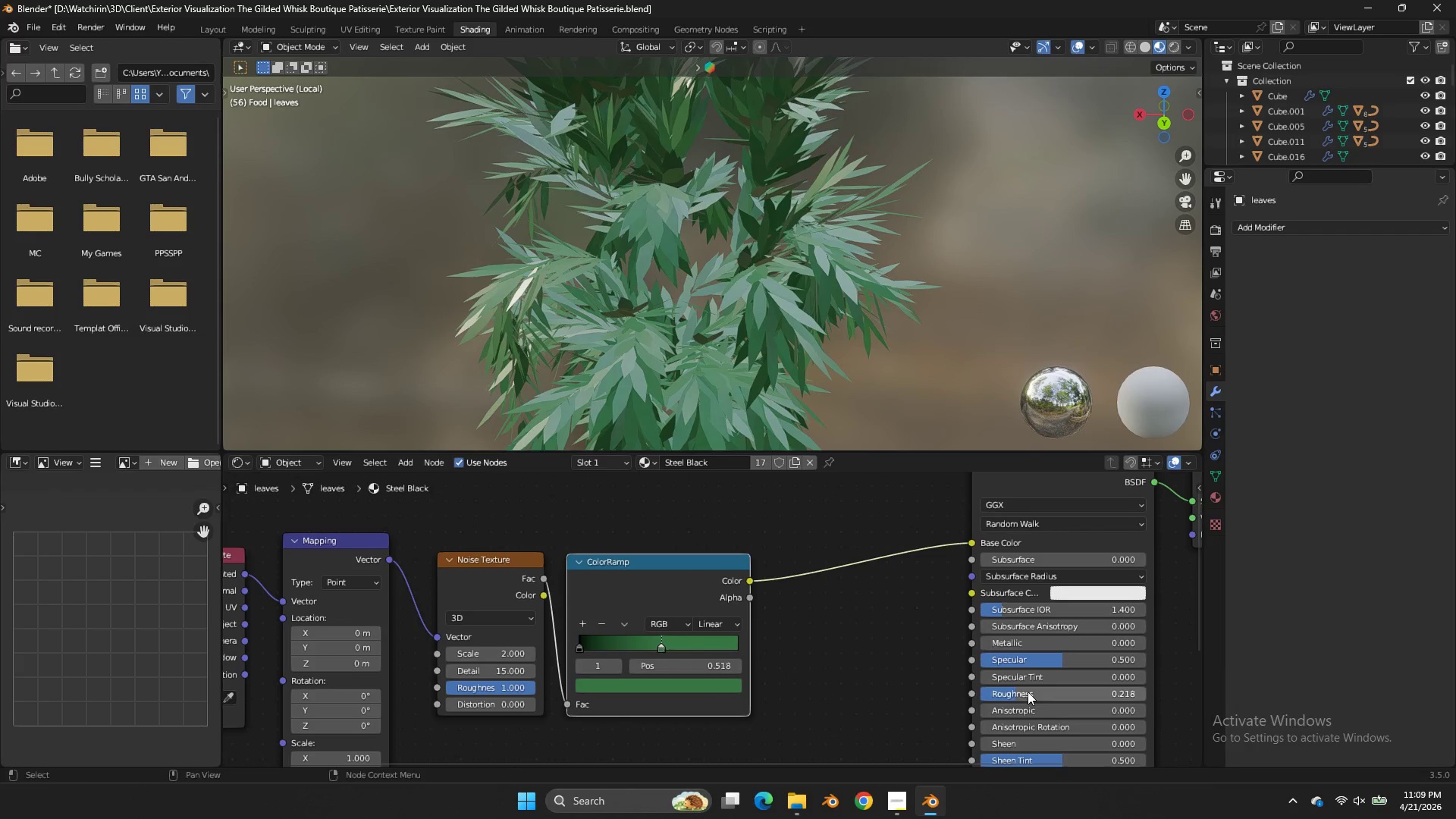 
left_click_drag(start_coordinate=[1028, 692], to_coordinate=[777, 320])
 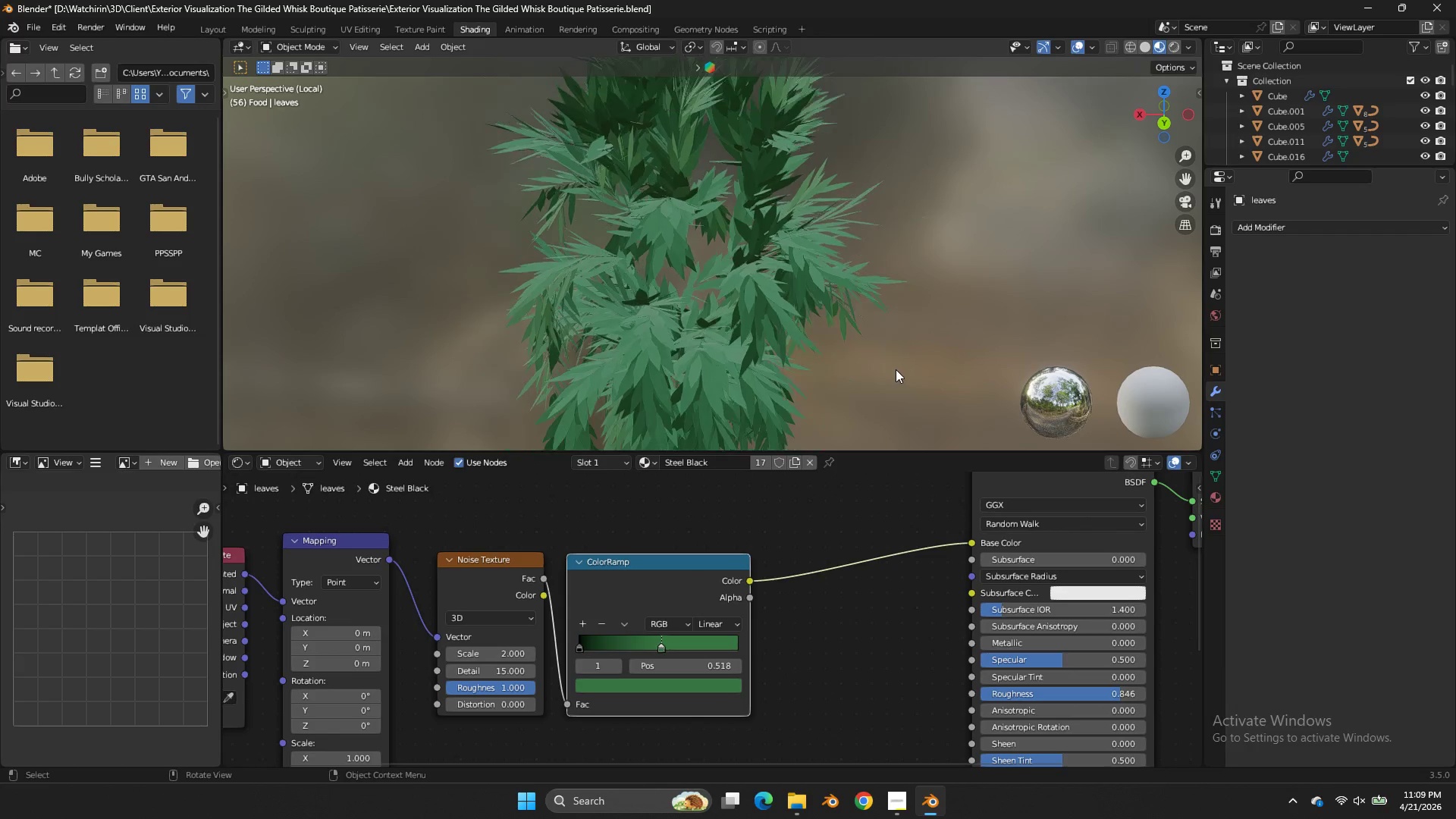 
scroll: coordinate [896, 370], scroll_direction: up, amount: 4.0
 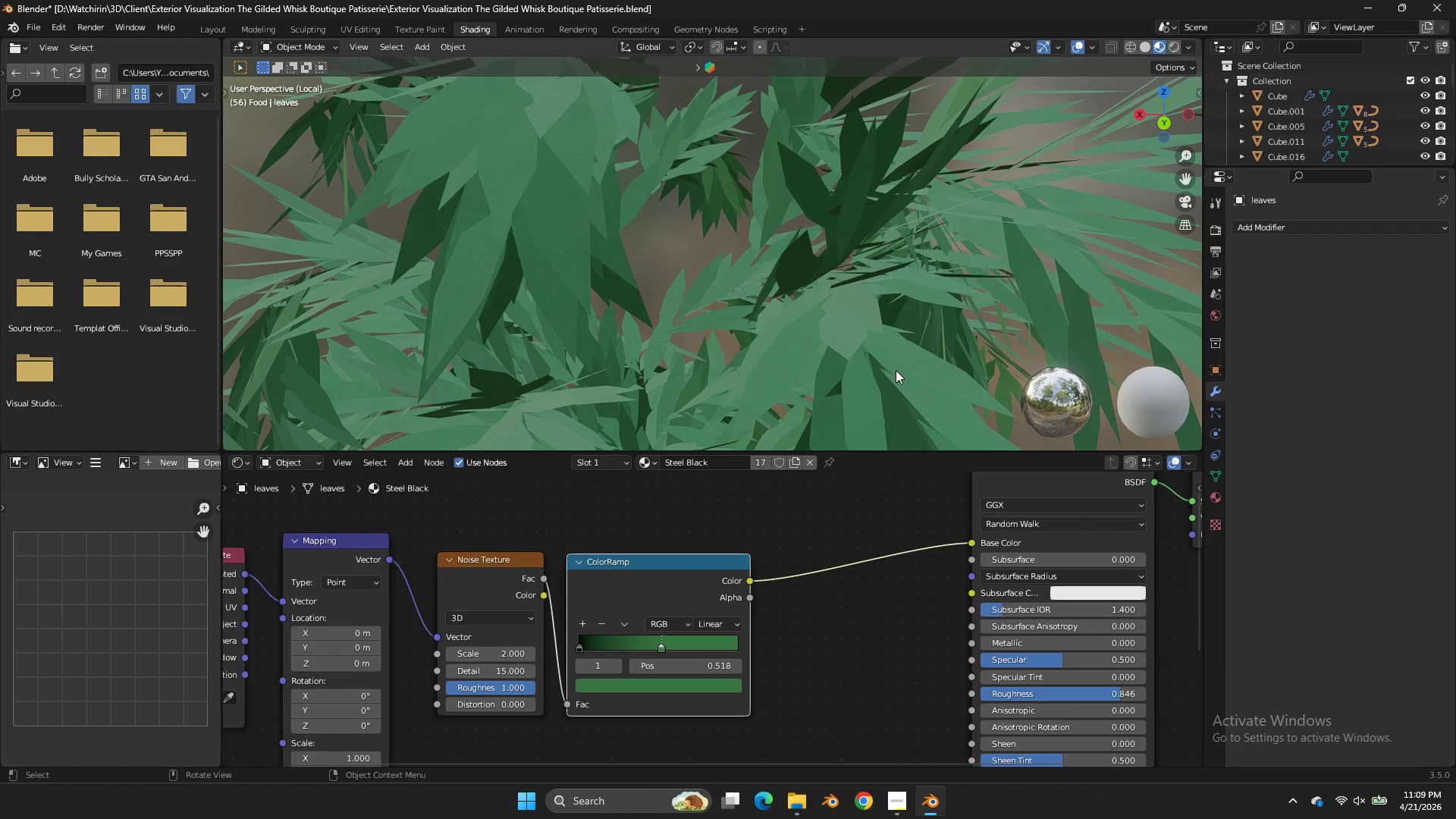 
scroll: coordinate [687, 566], scroll_direction: down, amount: 2.0
 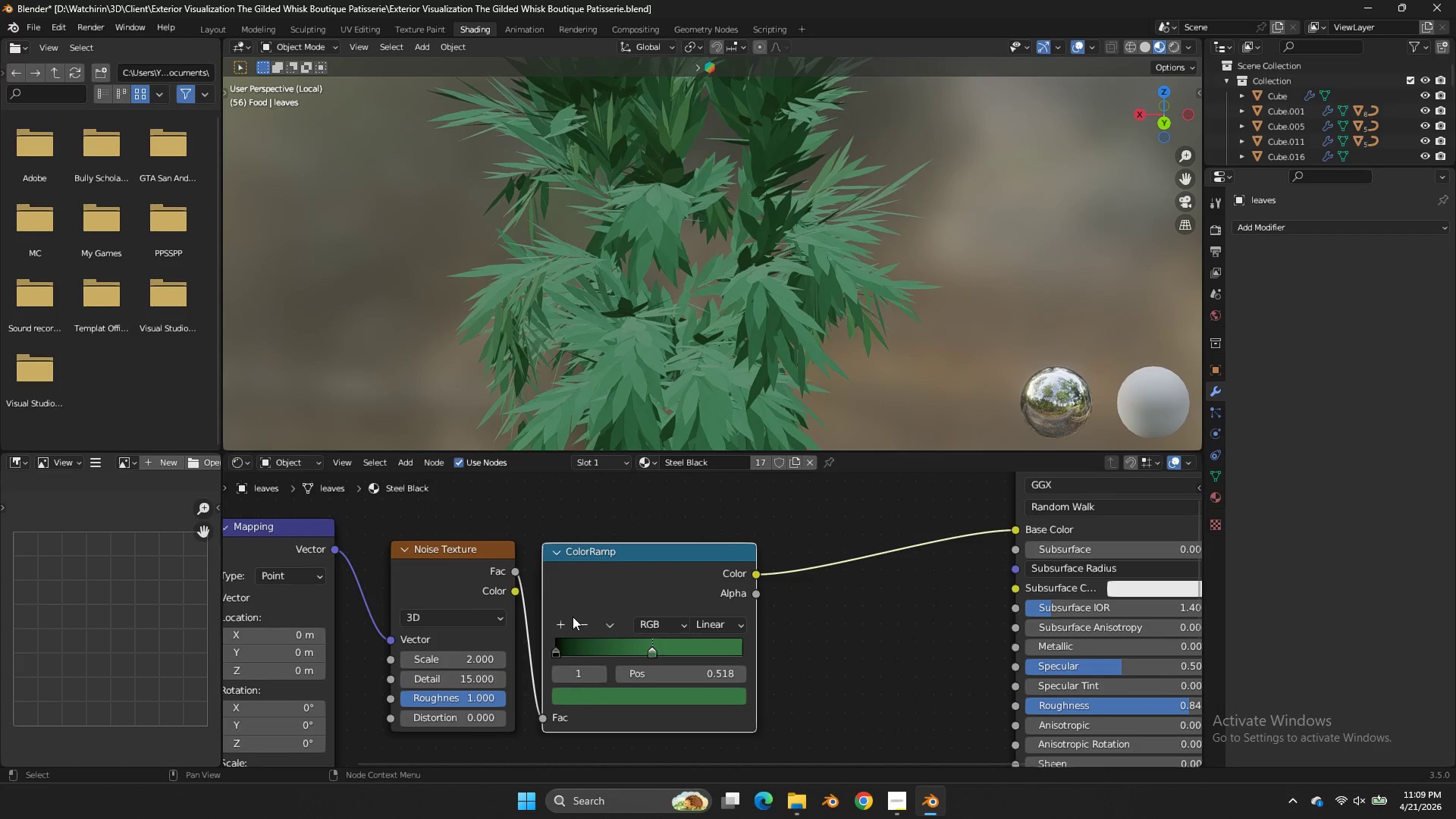 
left_click([560, 620])
 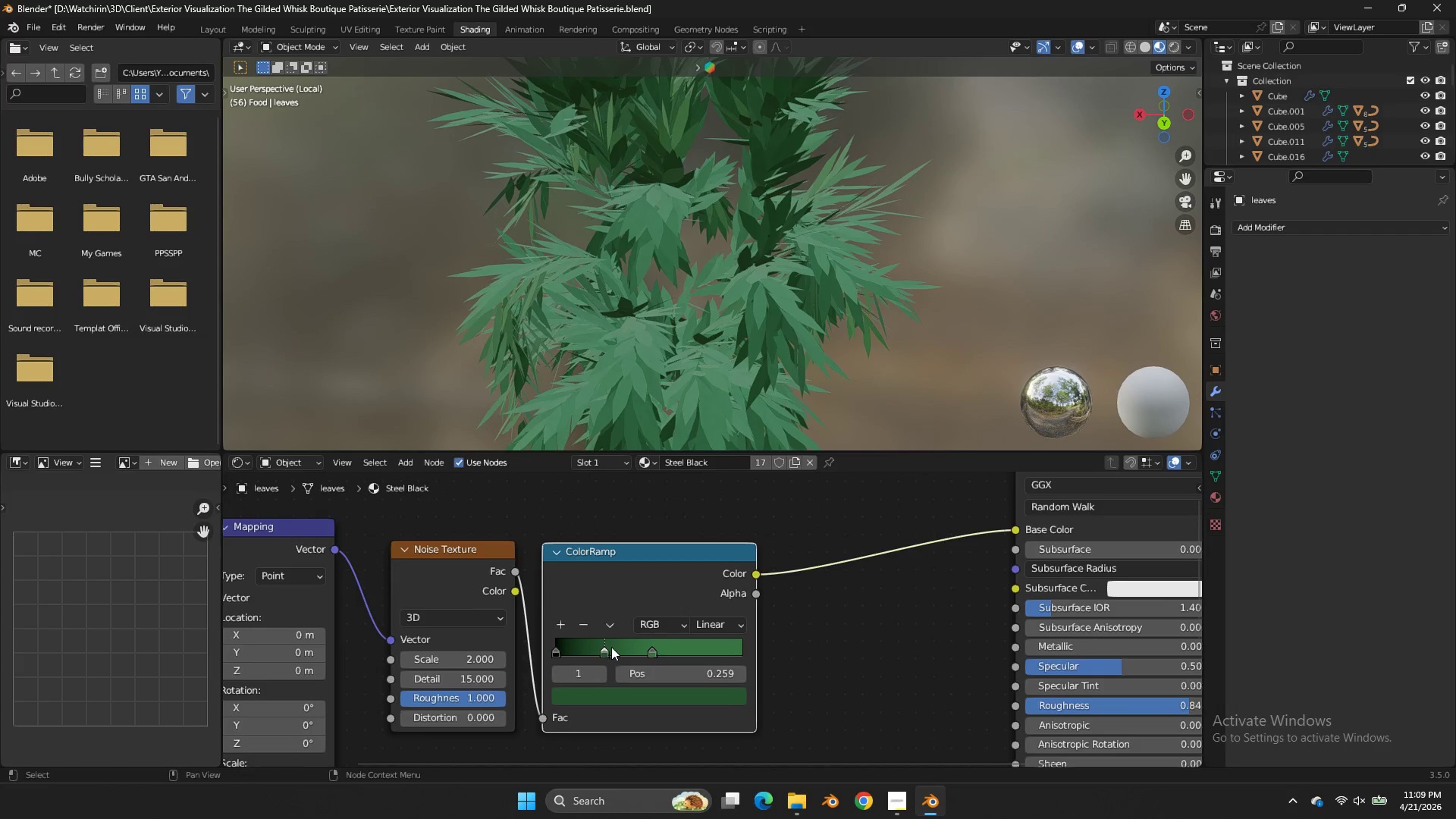 
left_click_drag(start_coordinate=[627, 650], to_coordinate=[714, 645])
 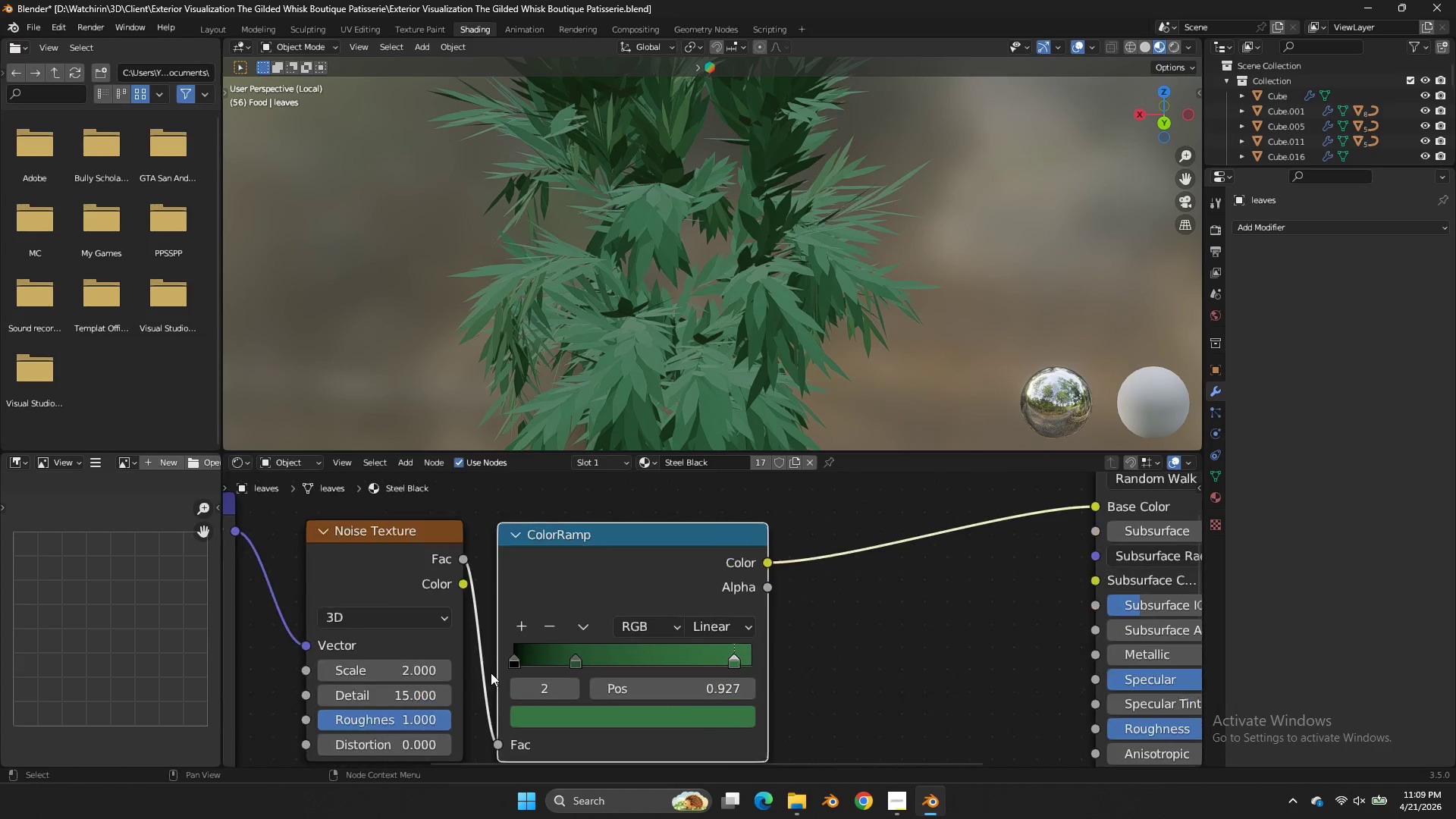 
scroll: coordinate [918, 241], scroll_direction: up, amount: 9.0
 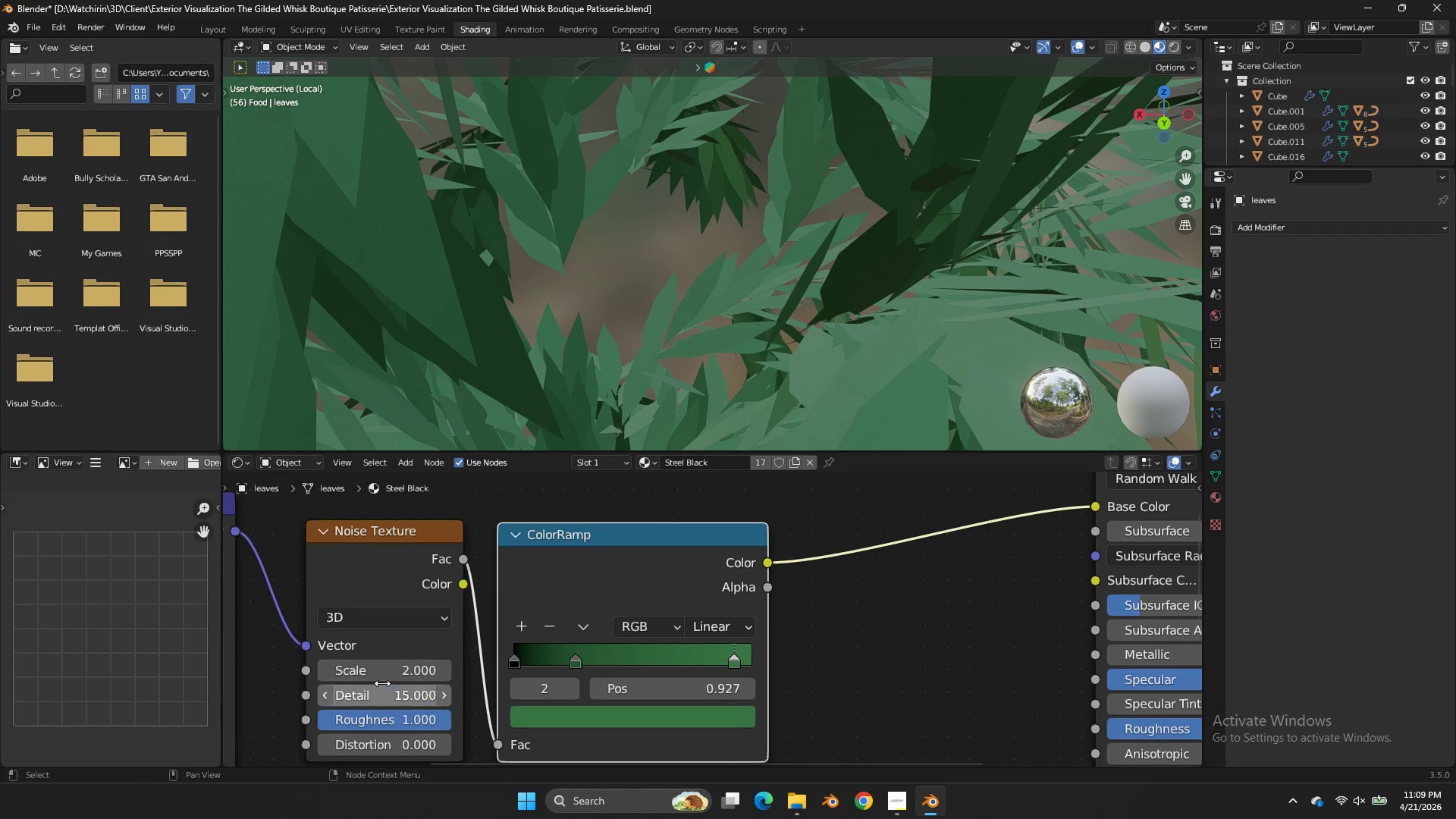 
left_click_drag(start_coordinate=[387, 693], to_coordinate=[648, 320])
 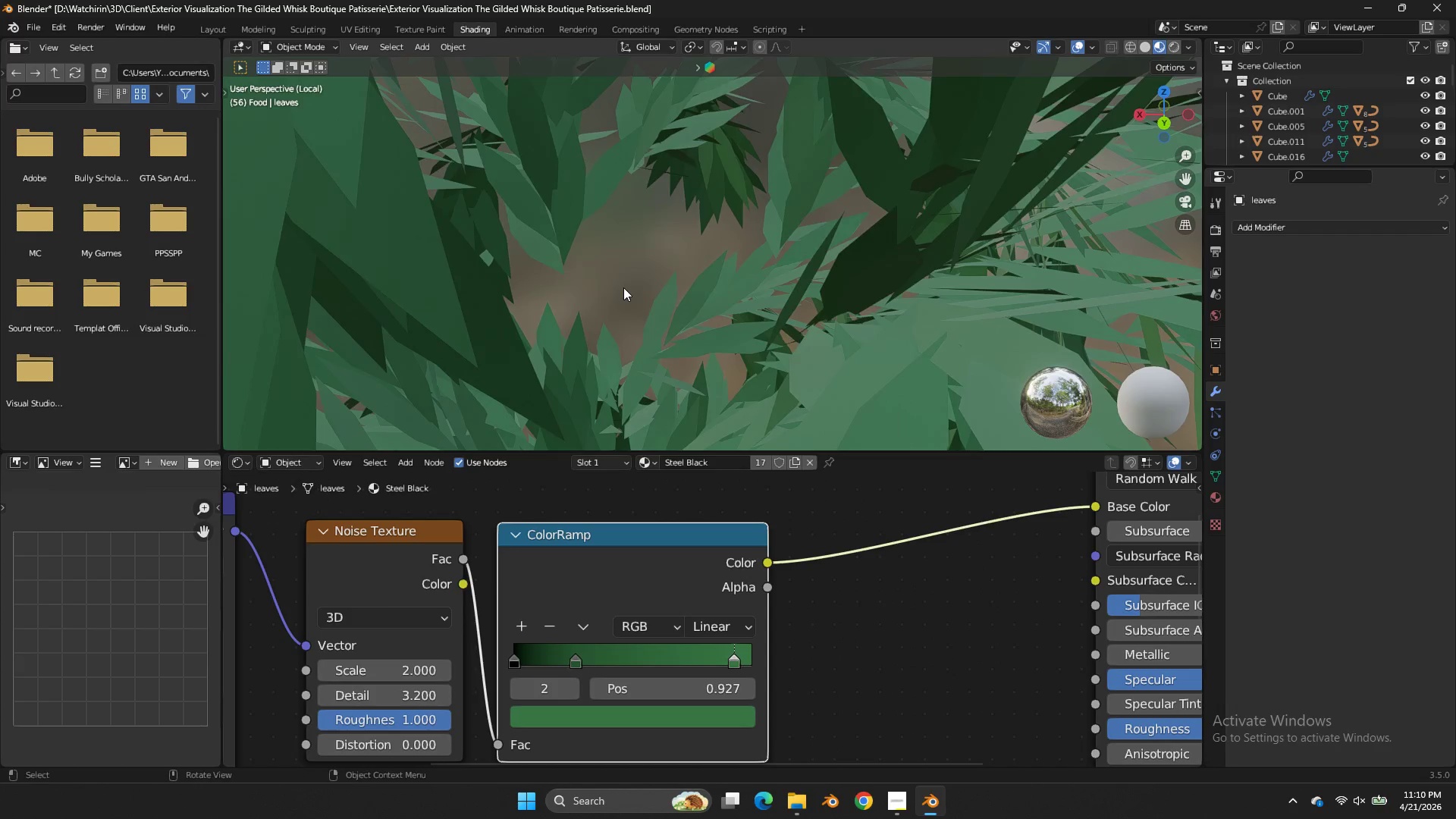 
scroll: coordinate [623, 287], scroll_direction: down, amount: 10.0
 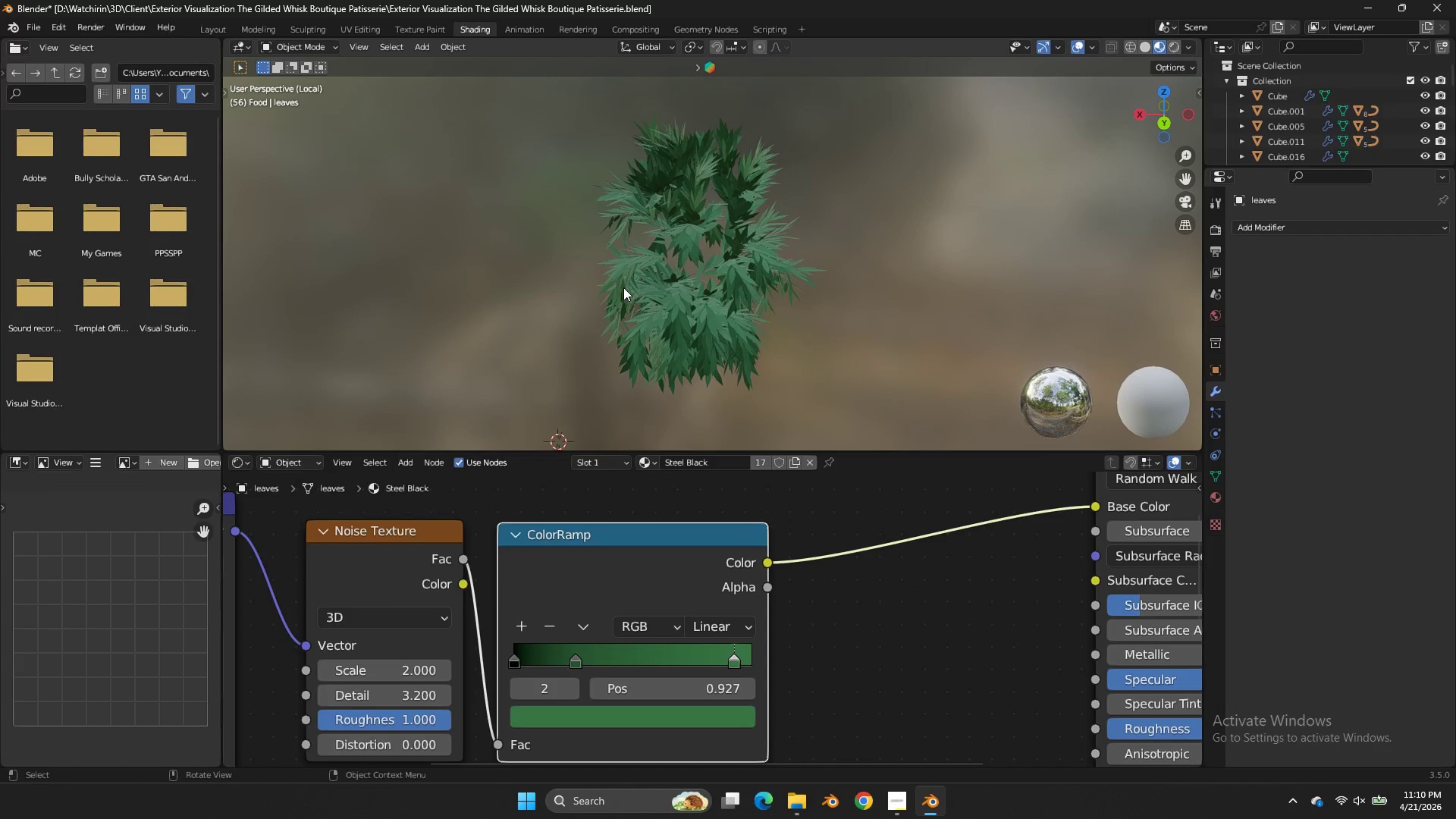 
key(NumpadDivide)
 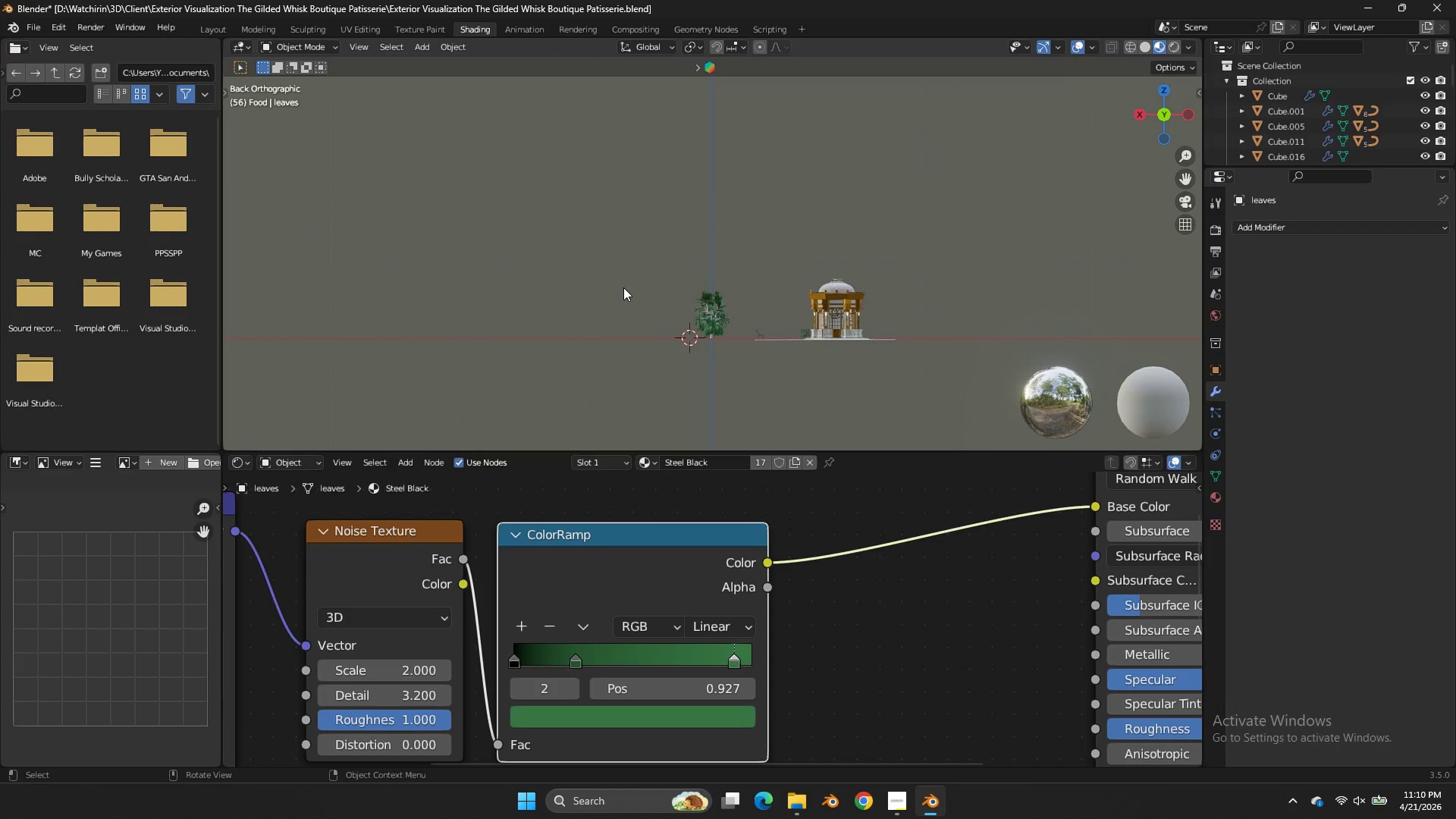 
scroll: coordinate [742, 243], scroll_direction: up, amount: 8.0
 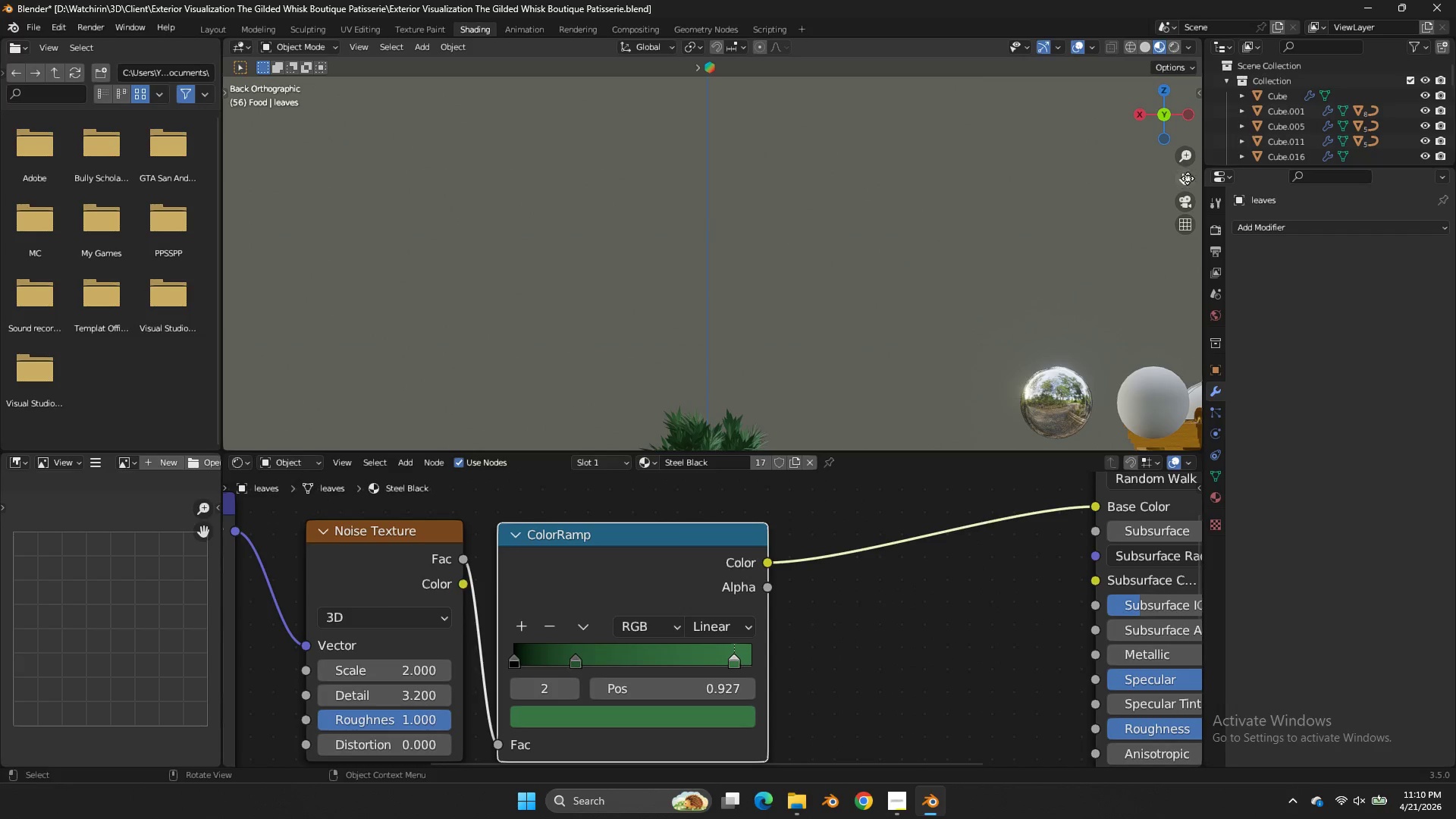 
left_click_drag(start_coordinate=[1187, 178], to_coordinate=[1185, 364])
 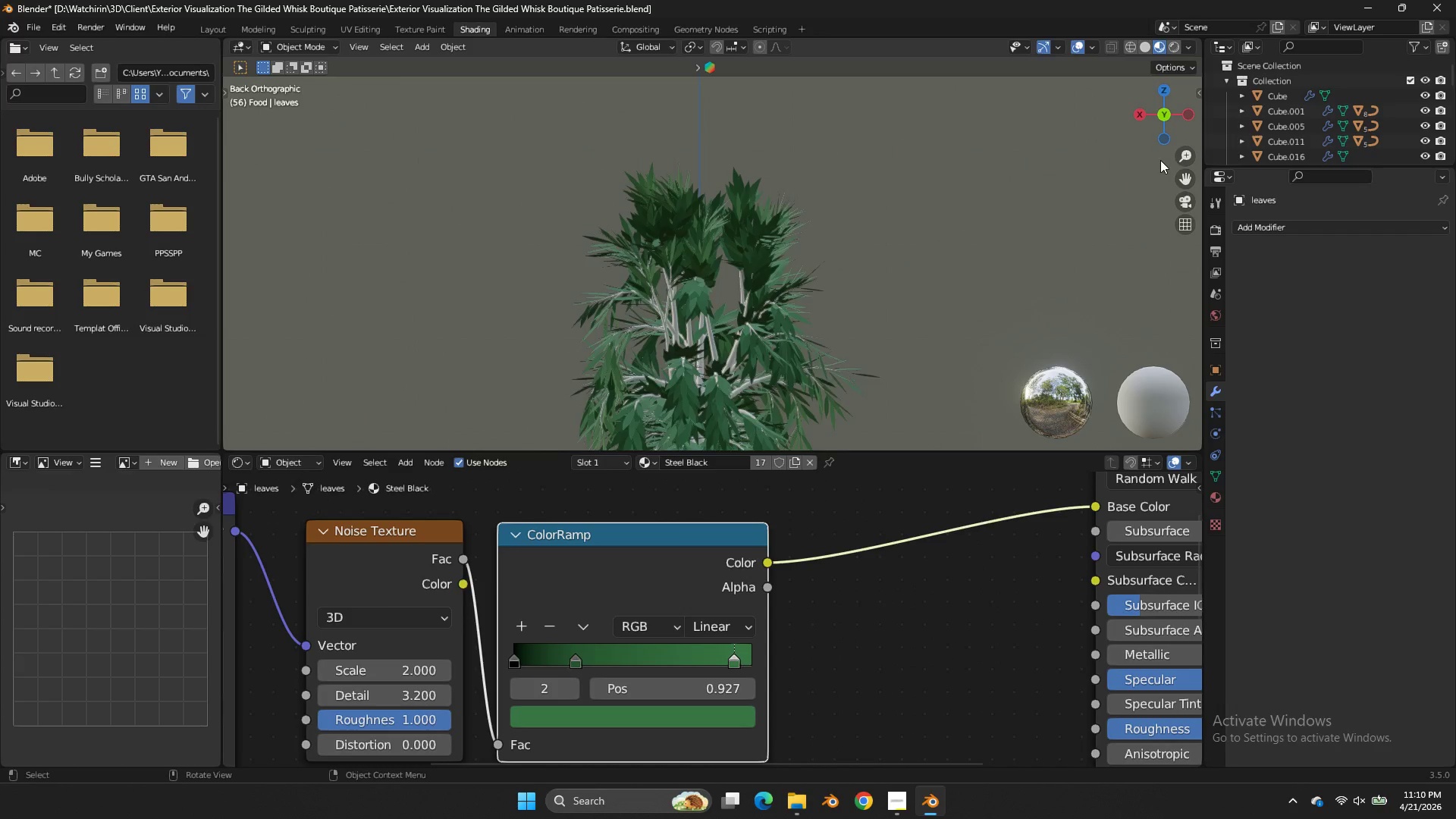 
scroll: coordinate [1169, 173], scroll_direction: up, amount: 4.0
 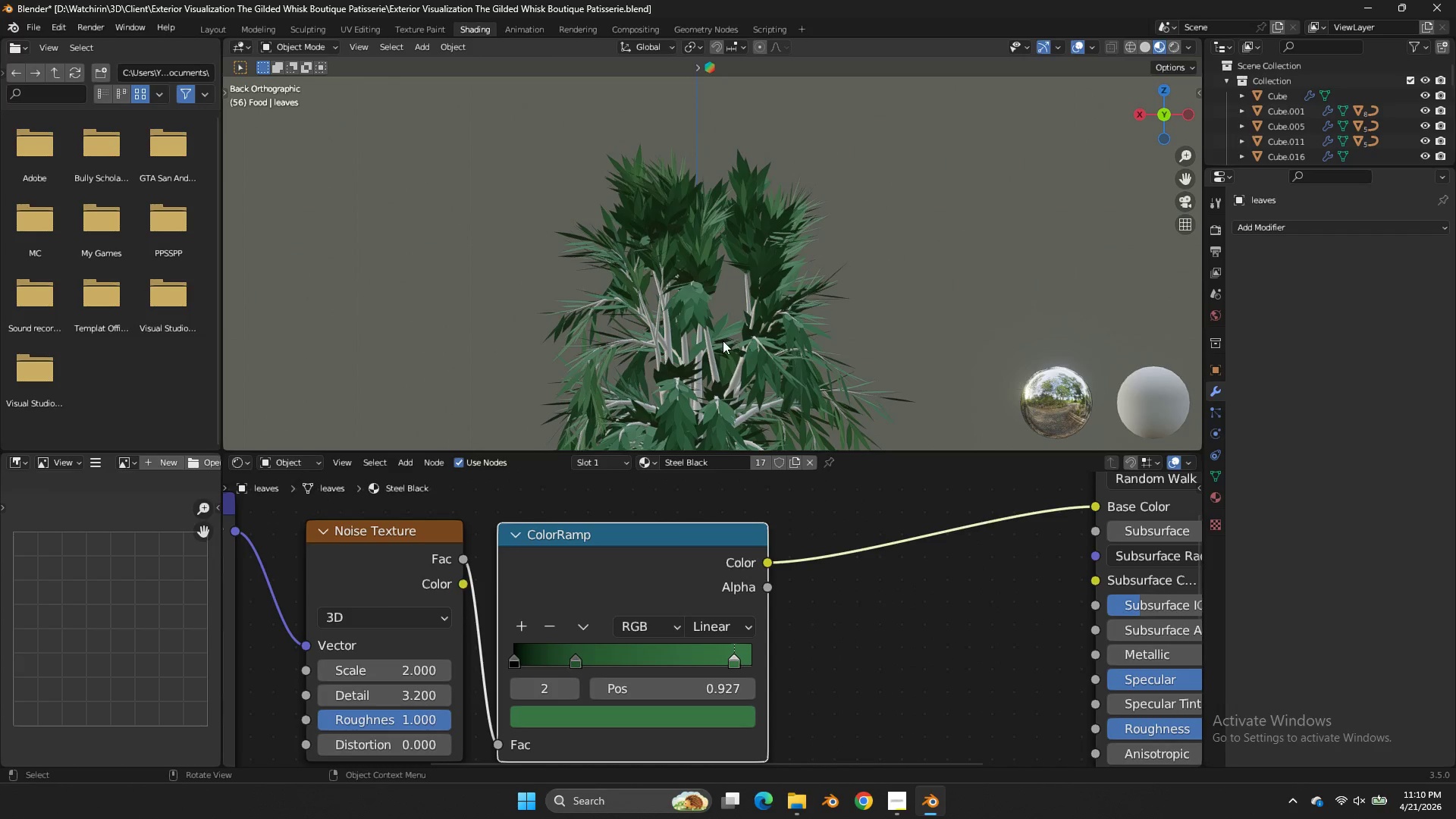 
left_click([721, 340])
 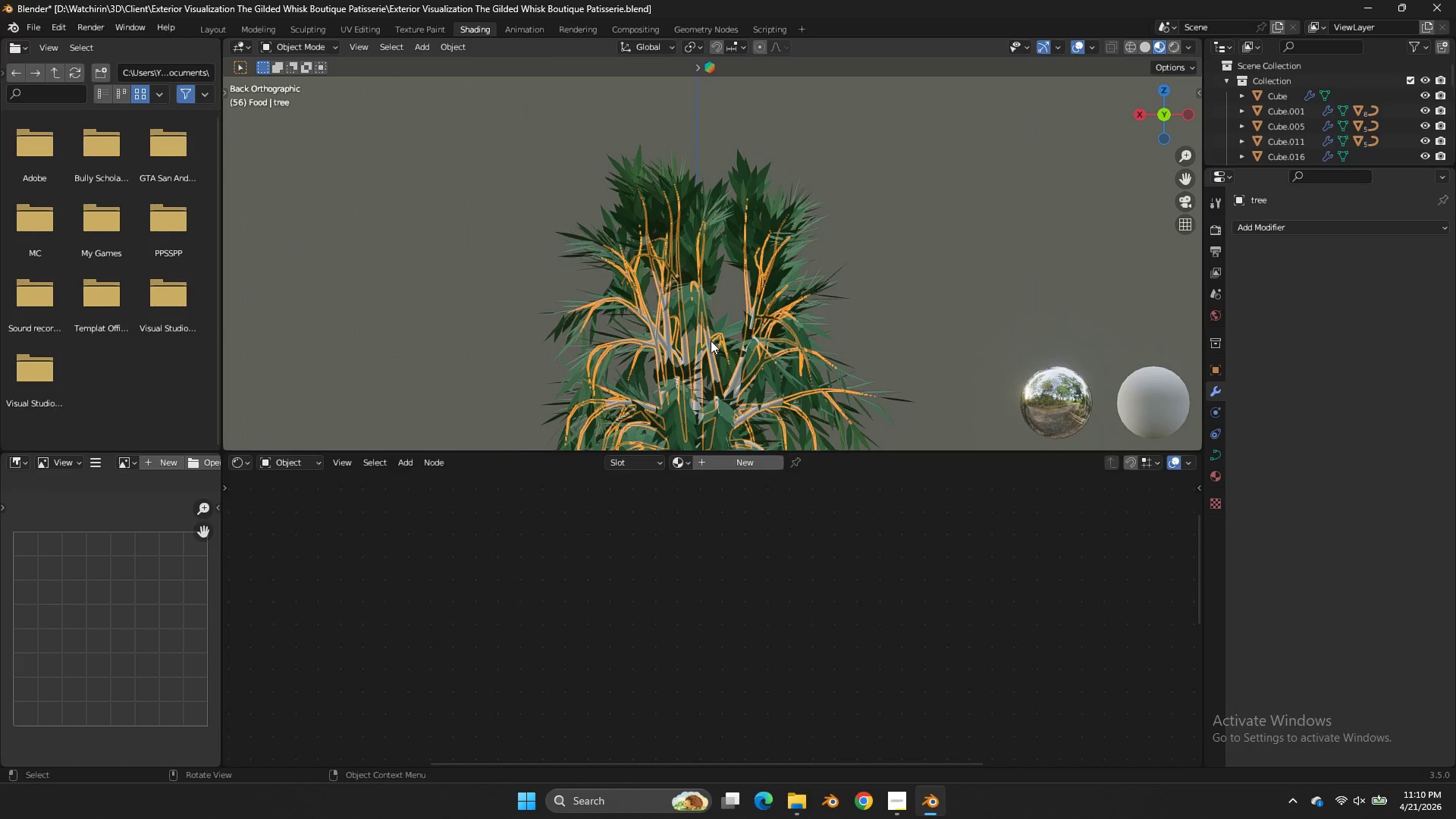 
triple_click([711, 340])
 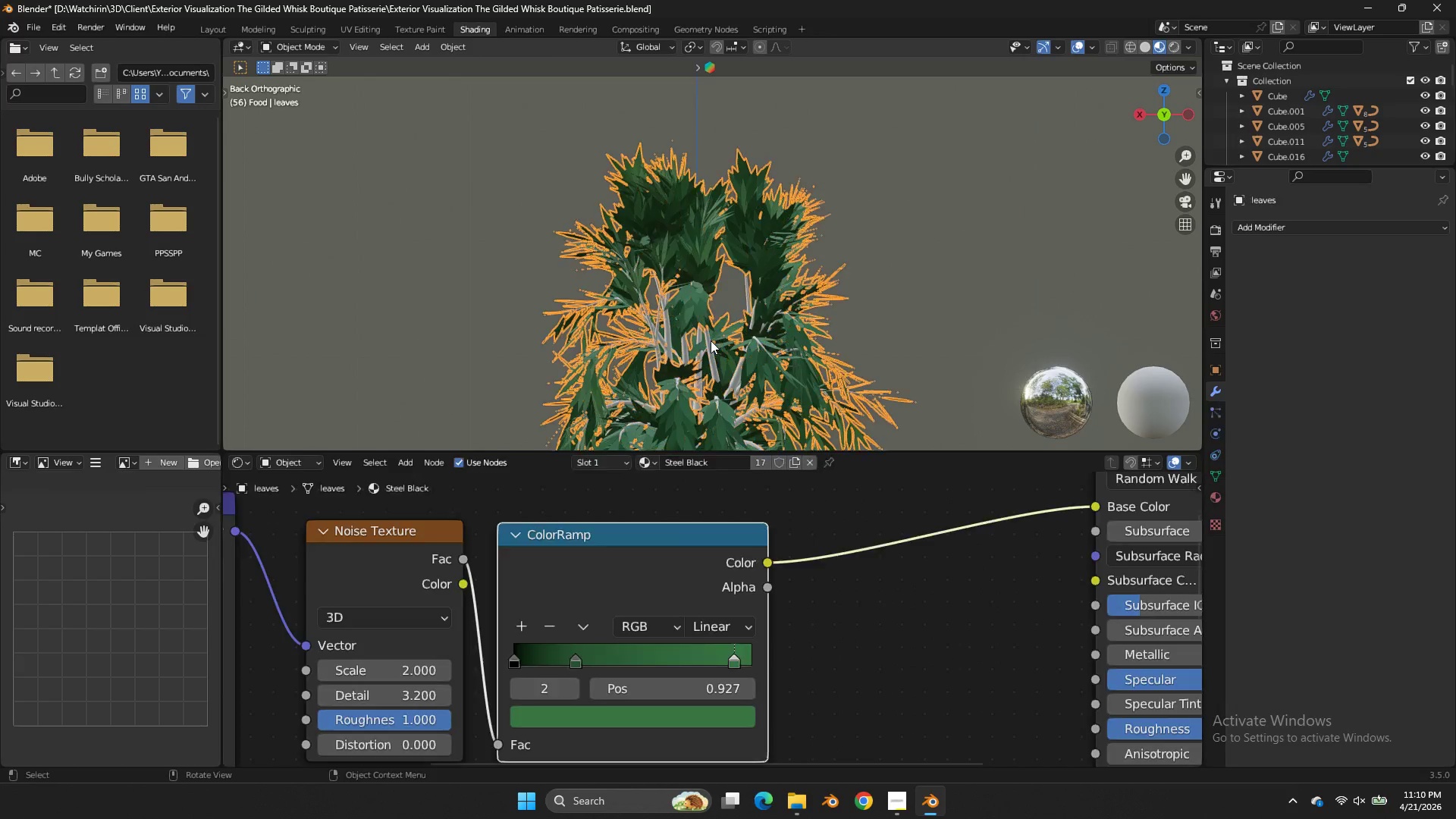 
triple_click([711, 340])
 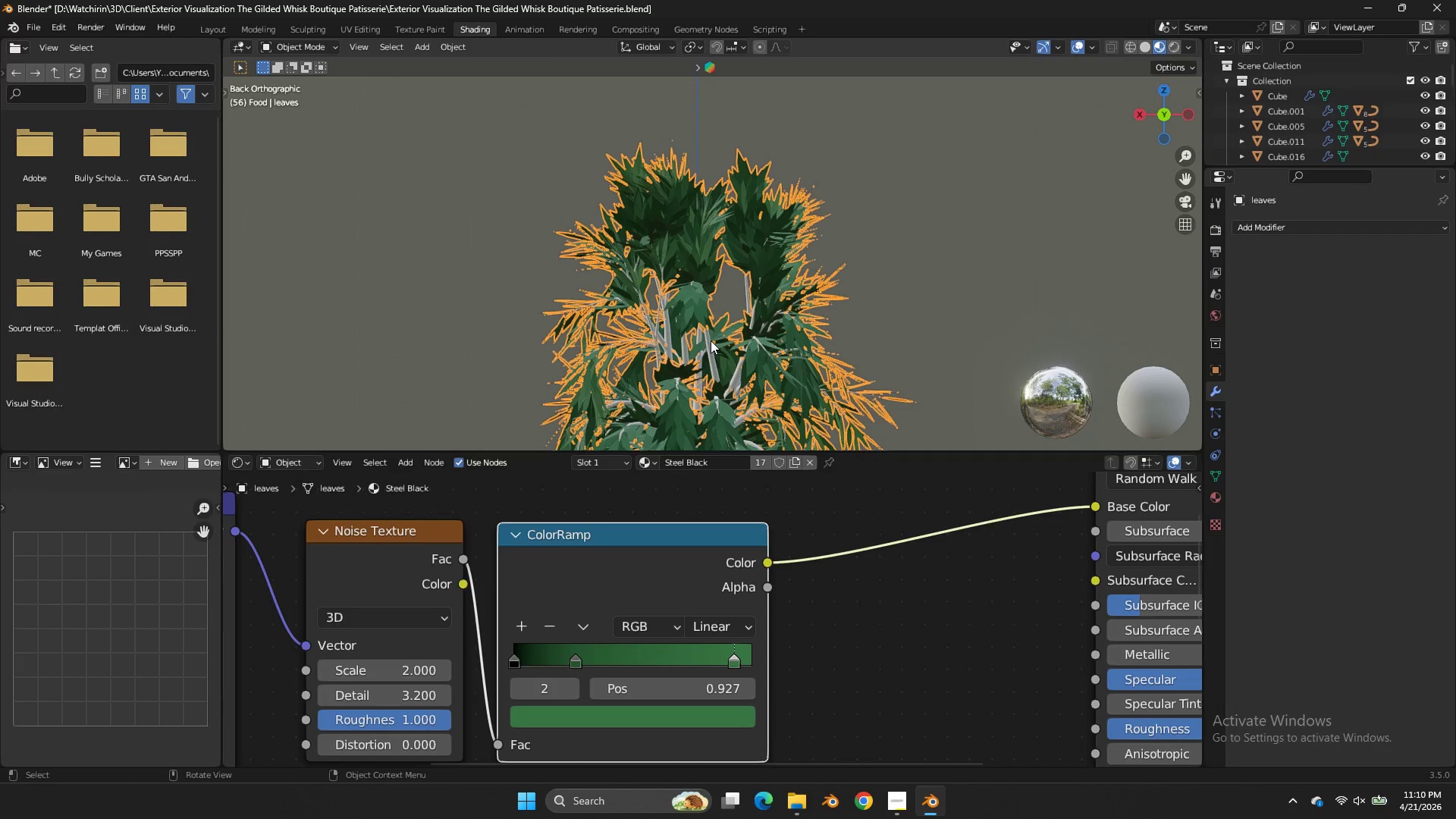 
triple_click([711, 340])
 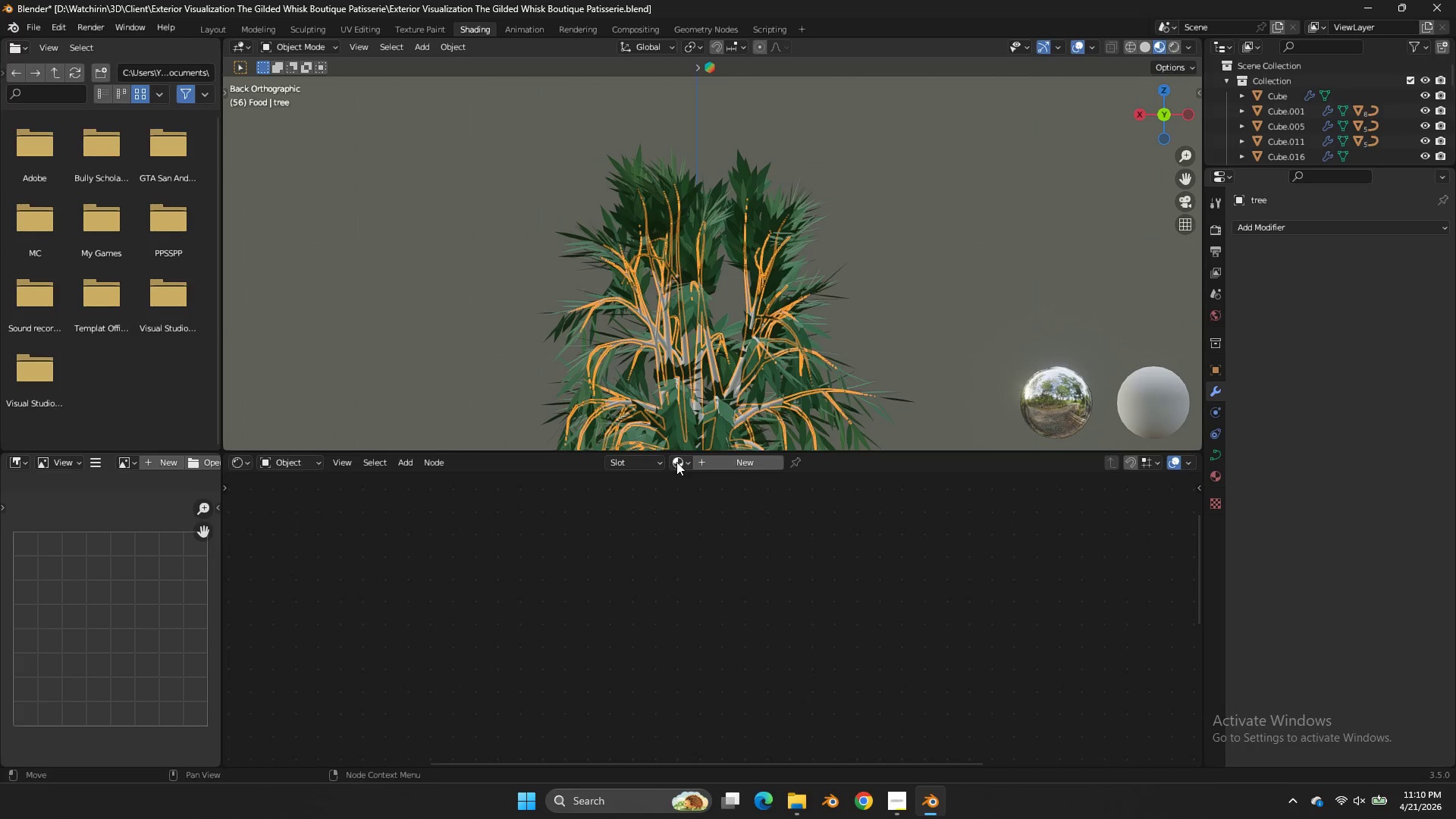 
double_click([767, 371])
 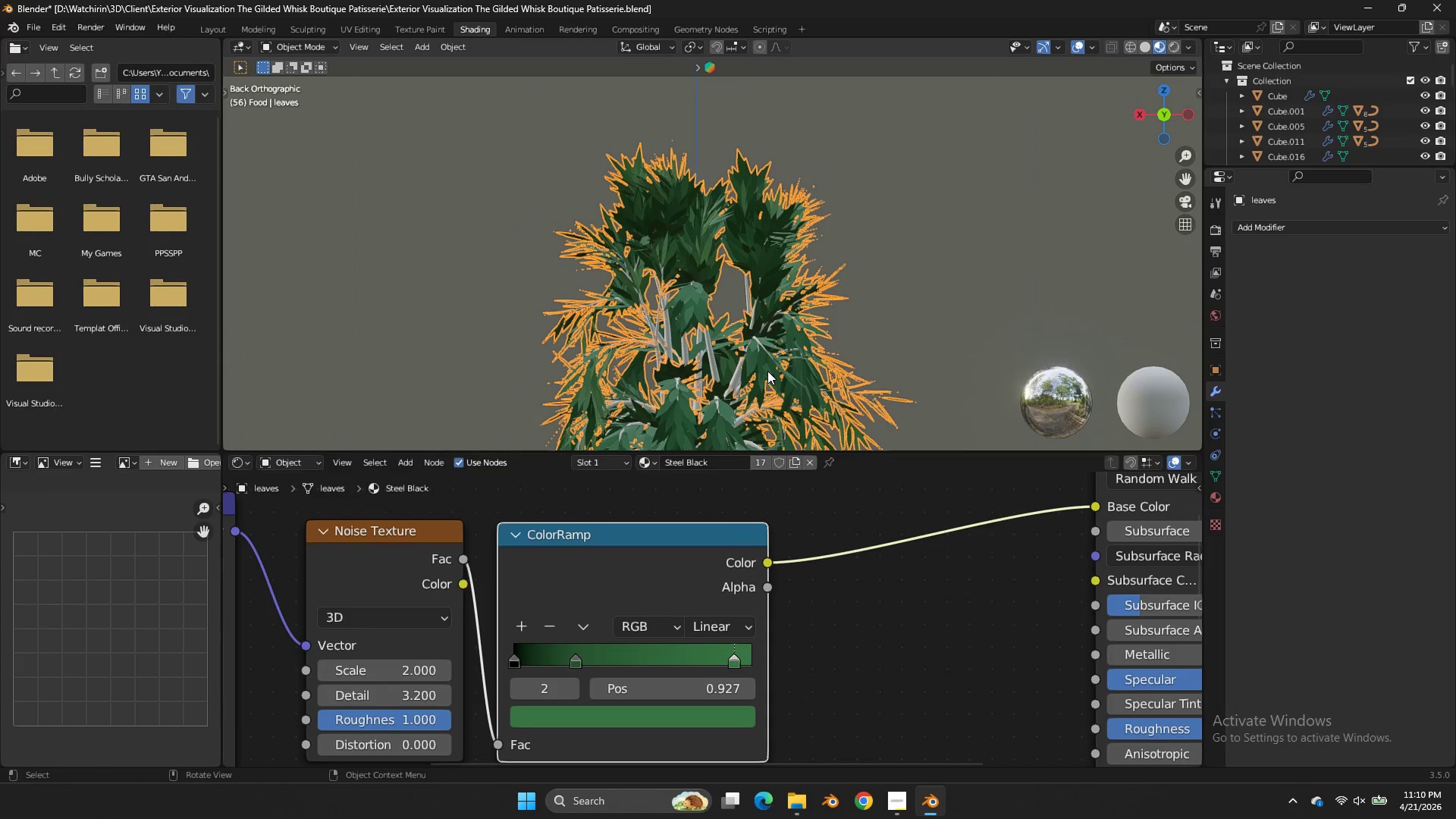 
triple_click([767, 371])
 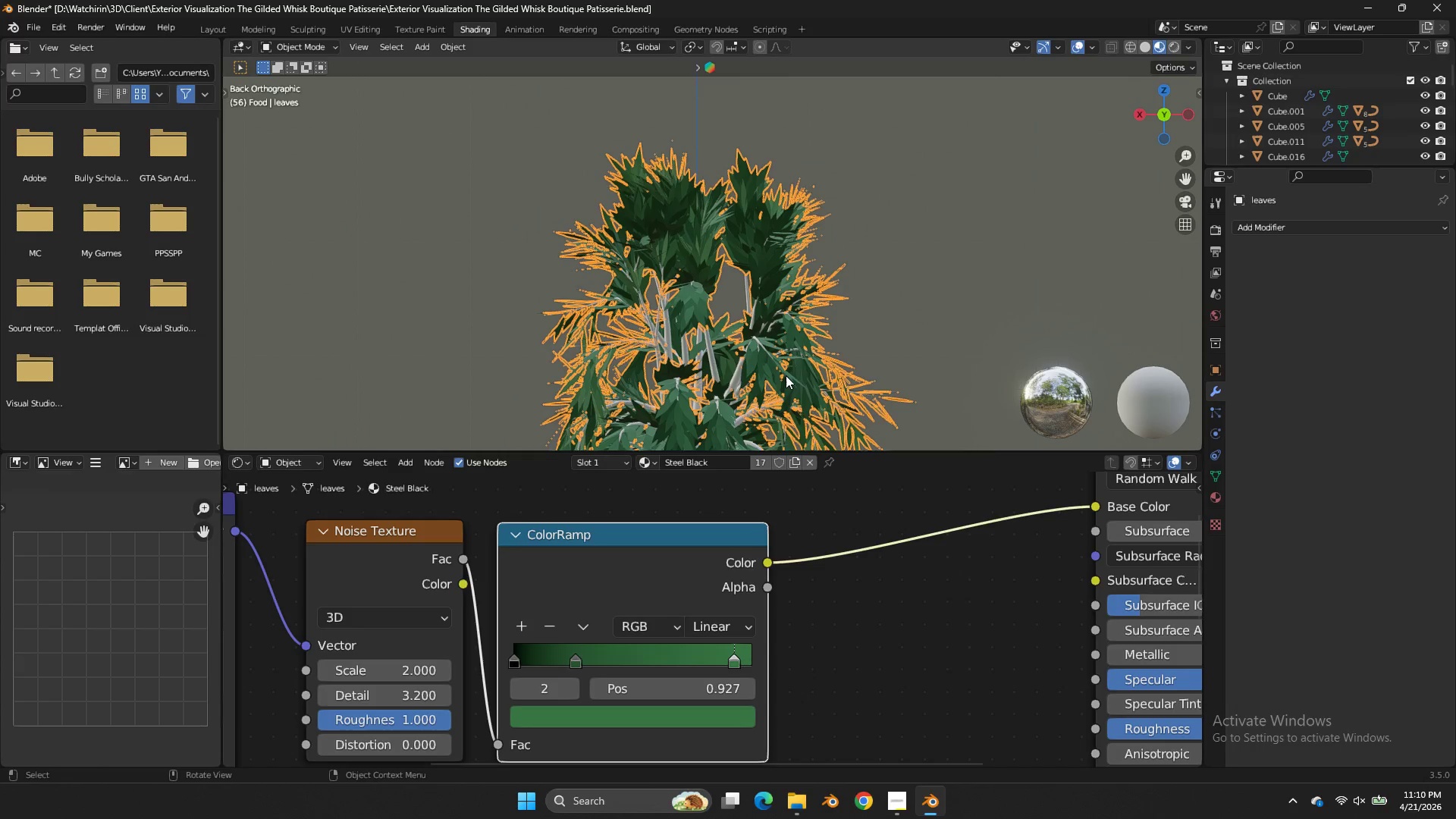 
scroll: coordinate [788, 380], scroll_direction: down, amount: 4.0
 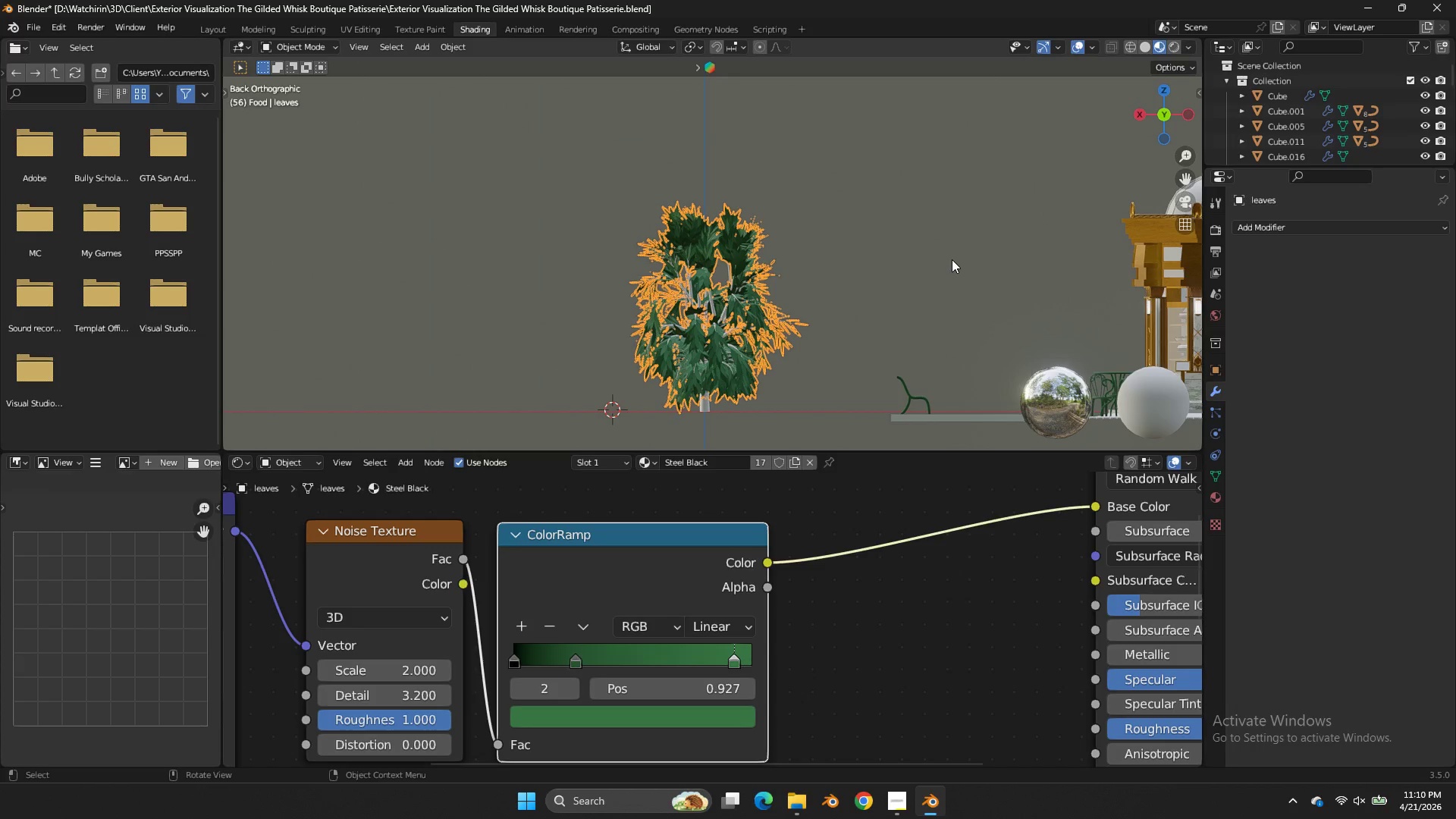 
key(Control+Z)
 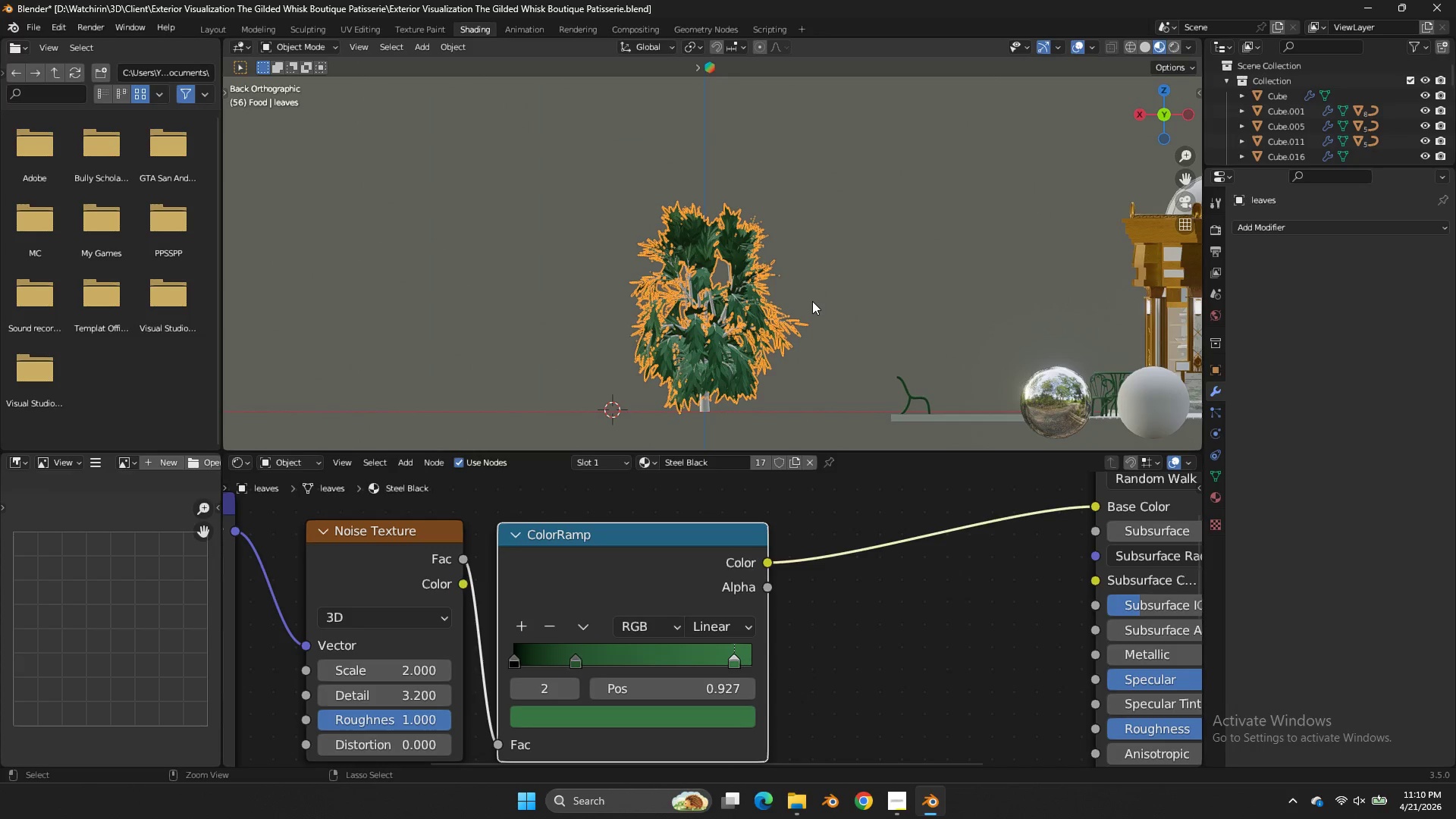 
key(Control+Z)
 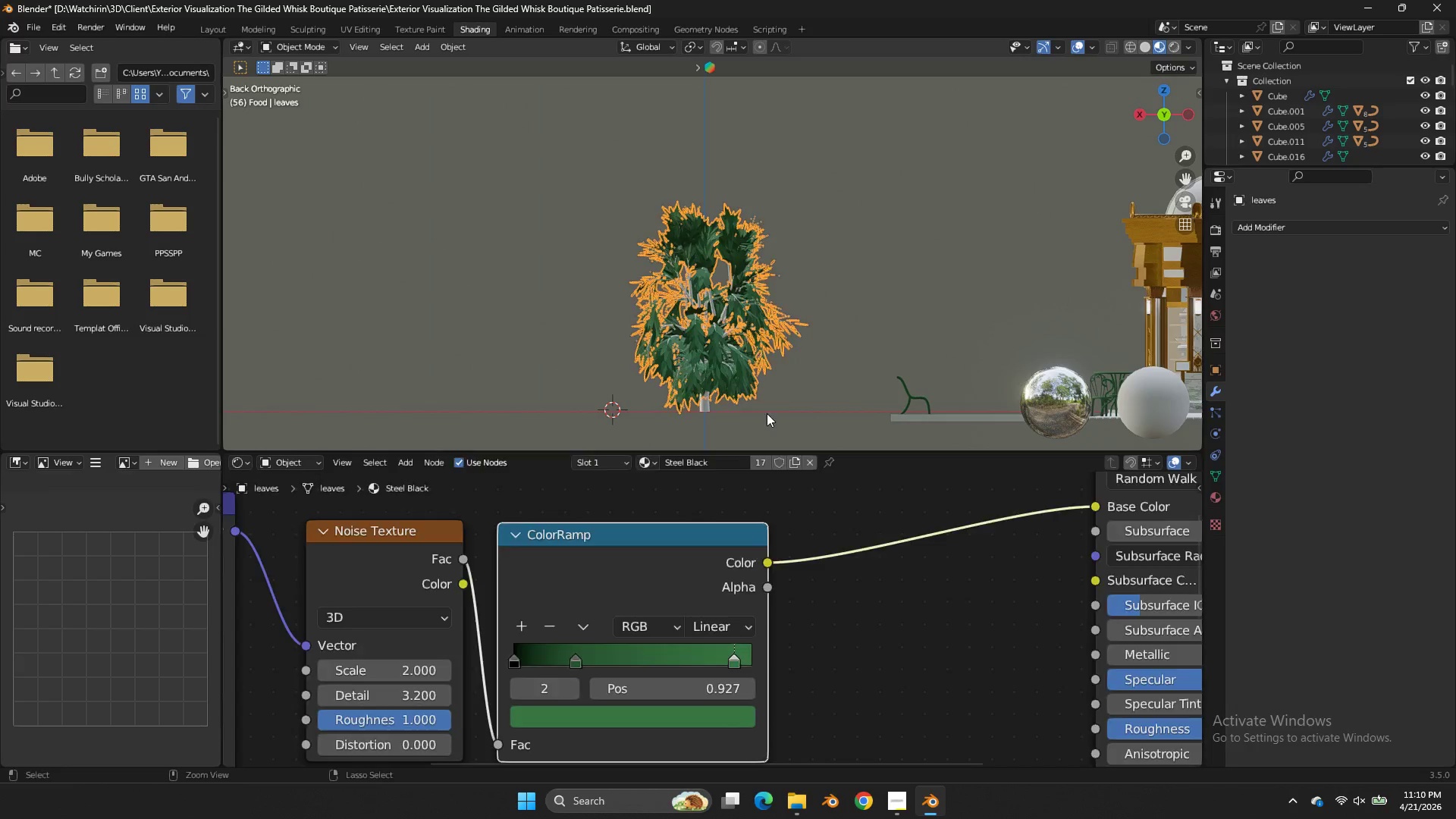 
key(Control+Z)
 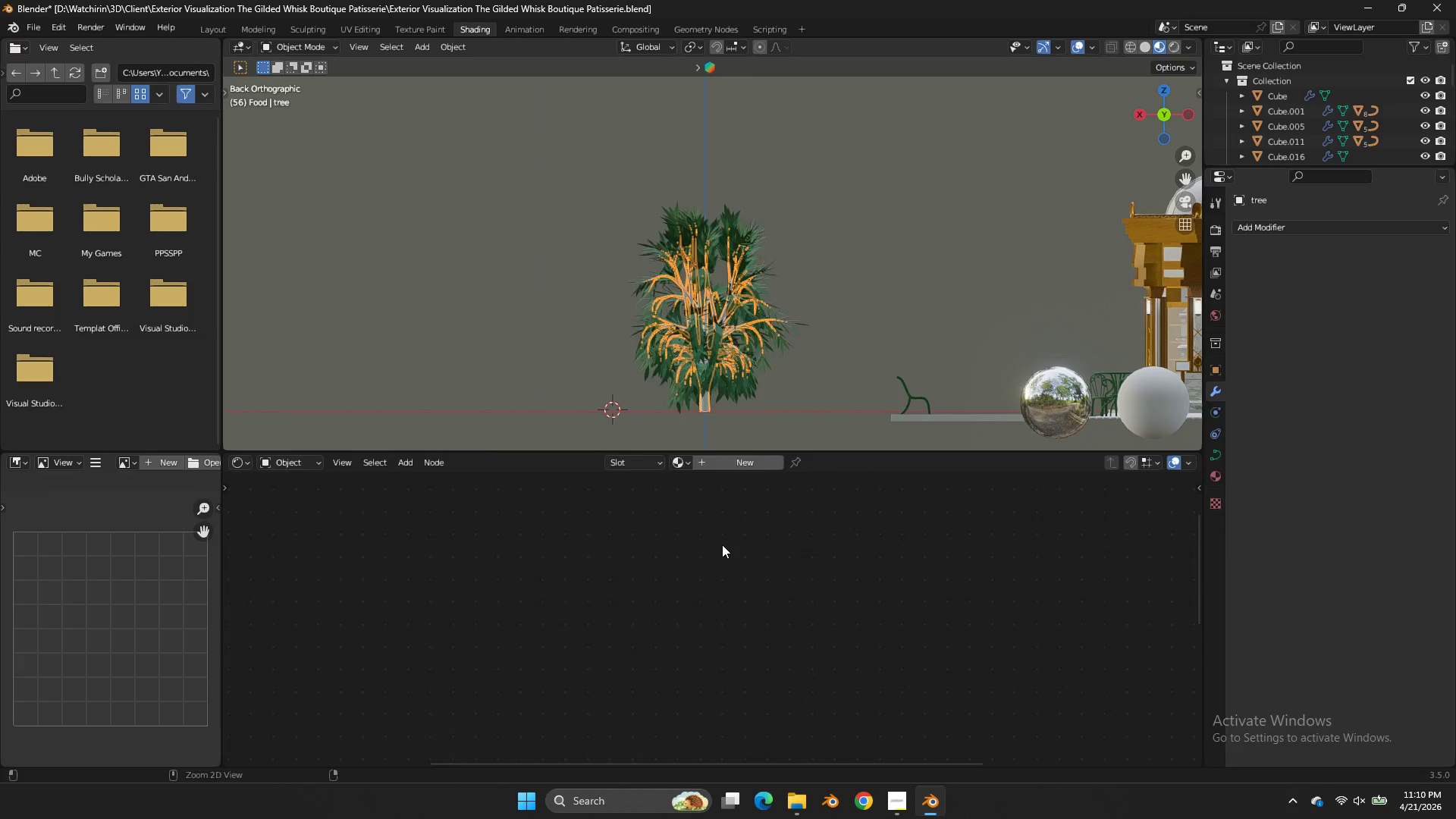 
key(Control+Z)
 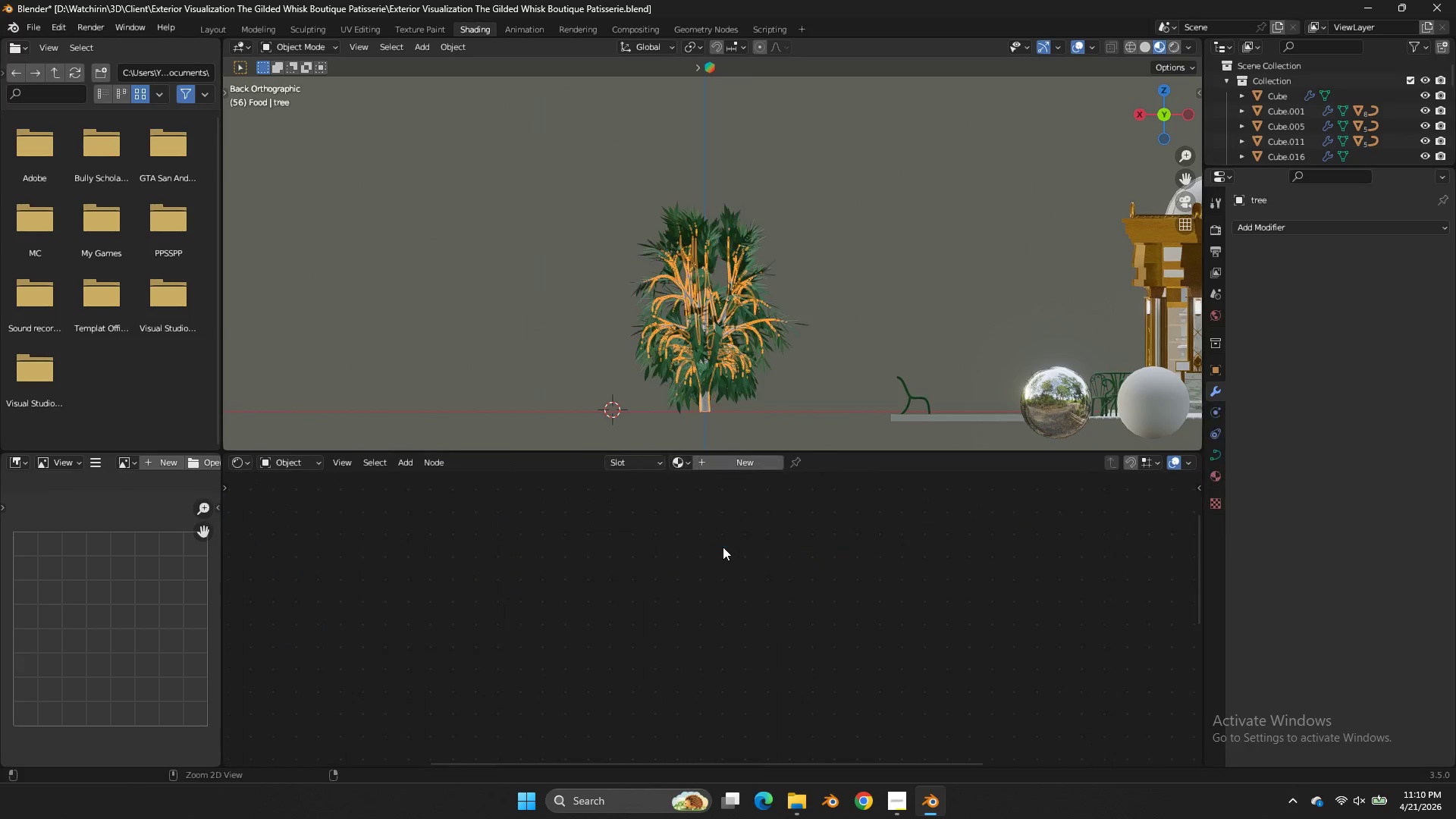 
key(Control+Z)
 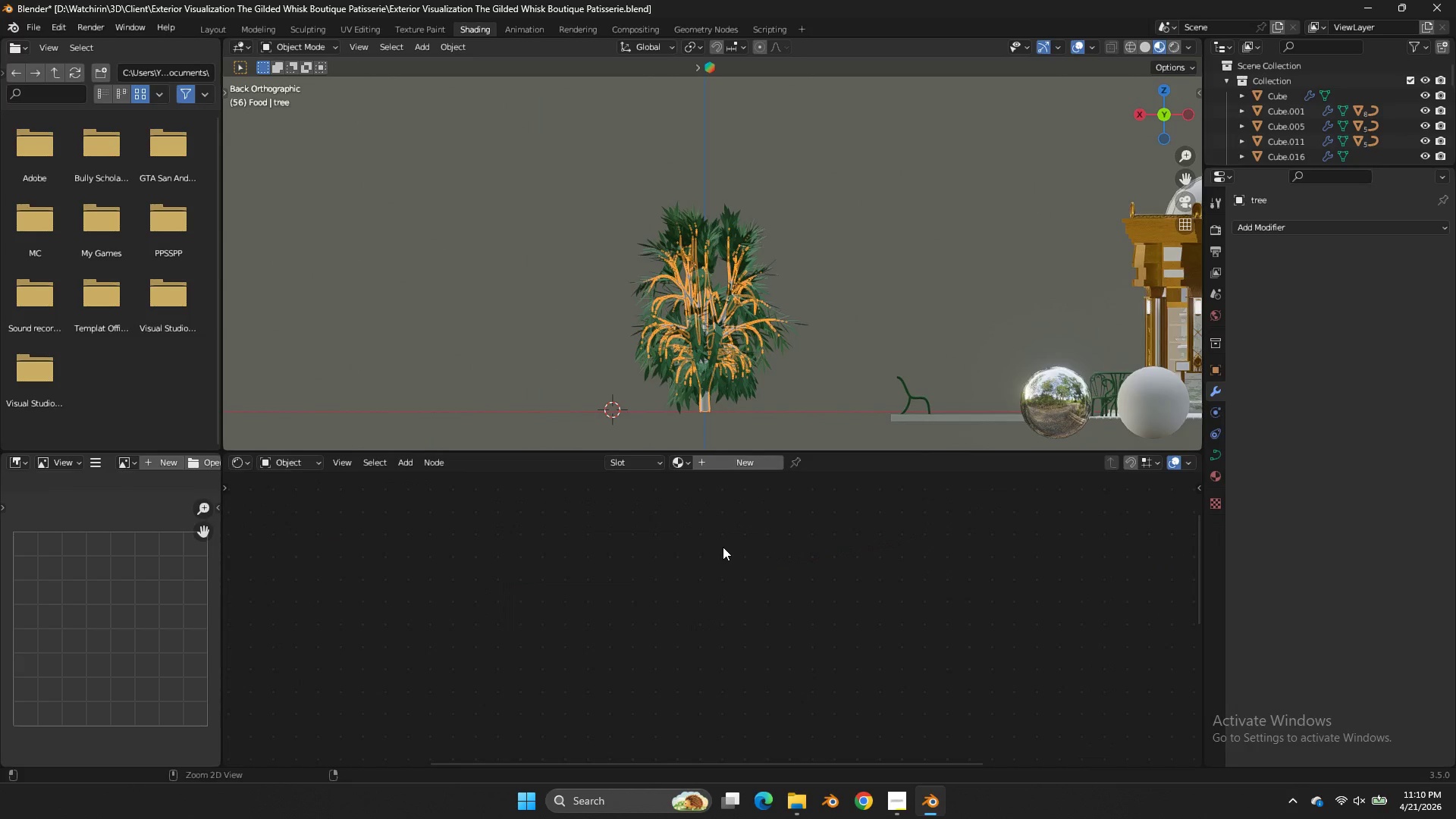 
key(Control+Z)
 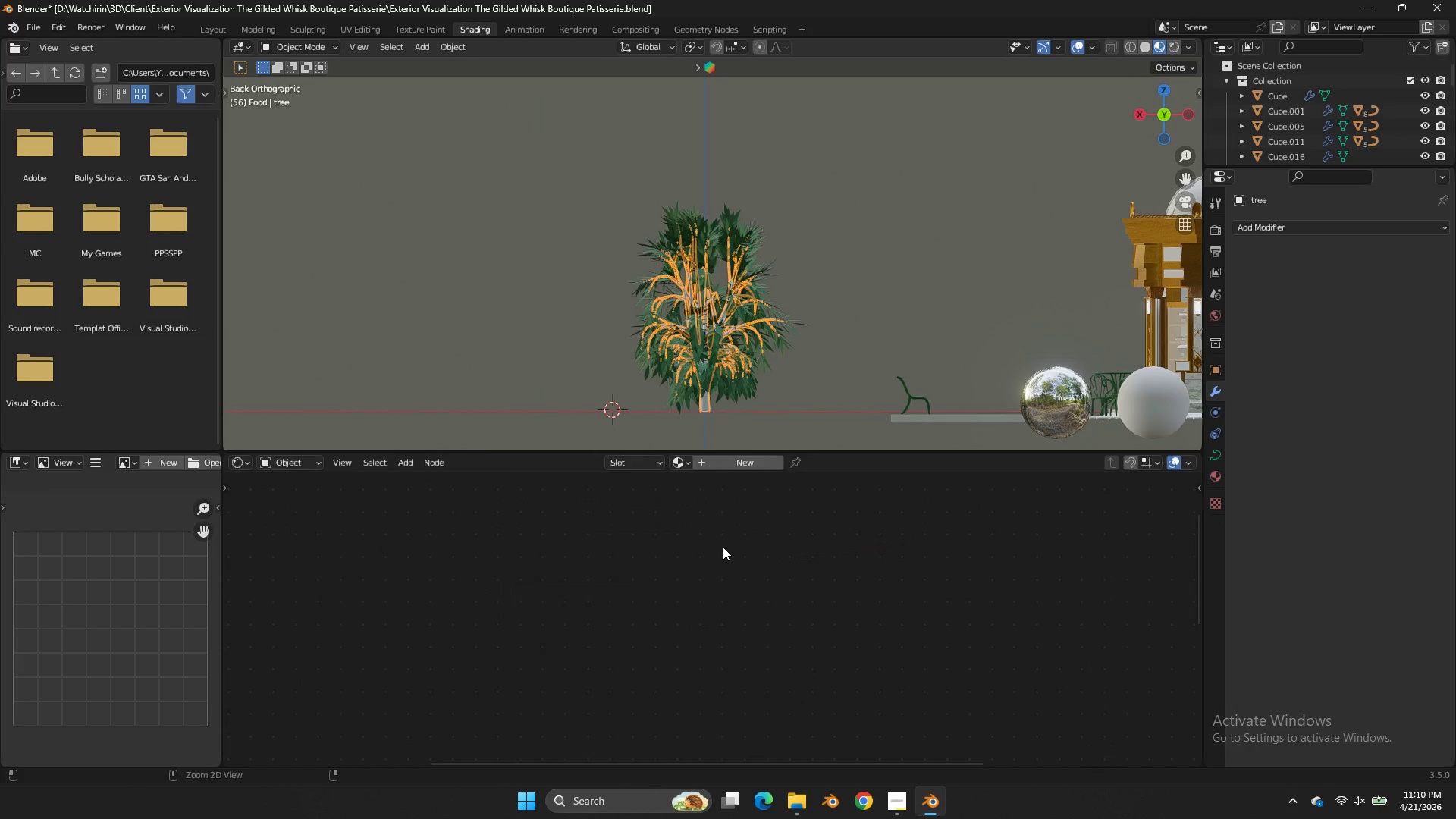 
key(Control+Z)
 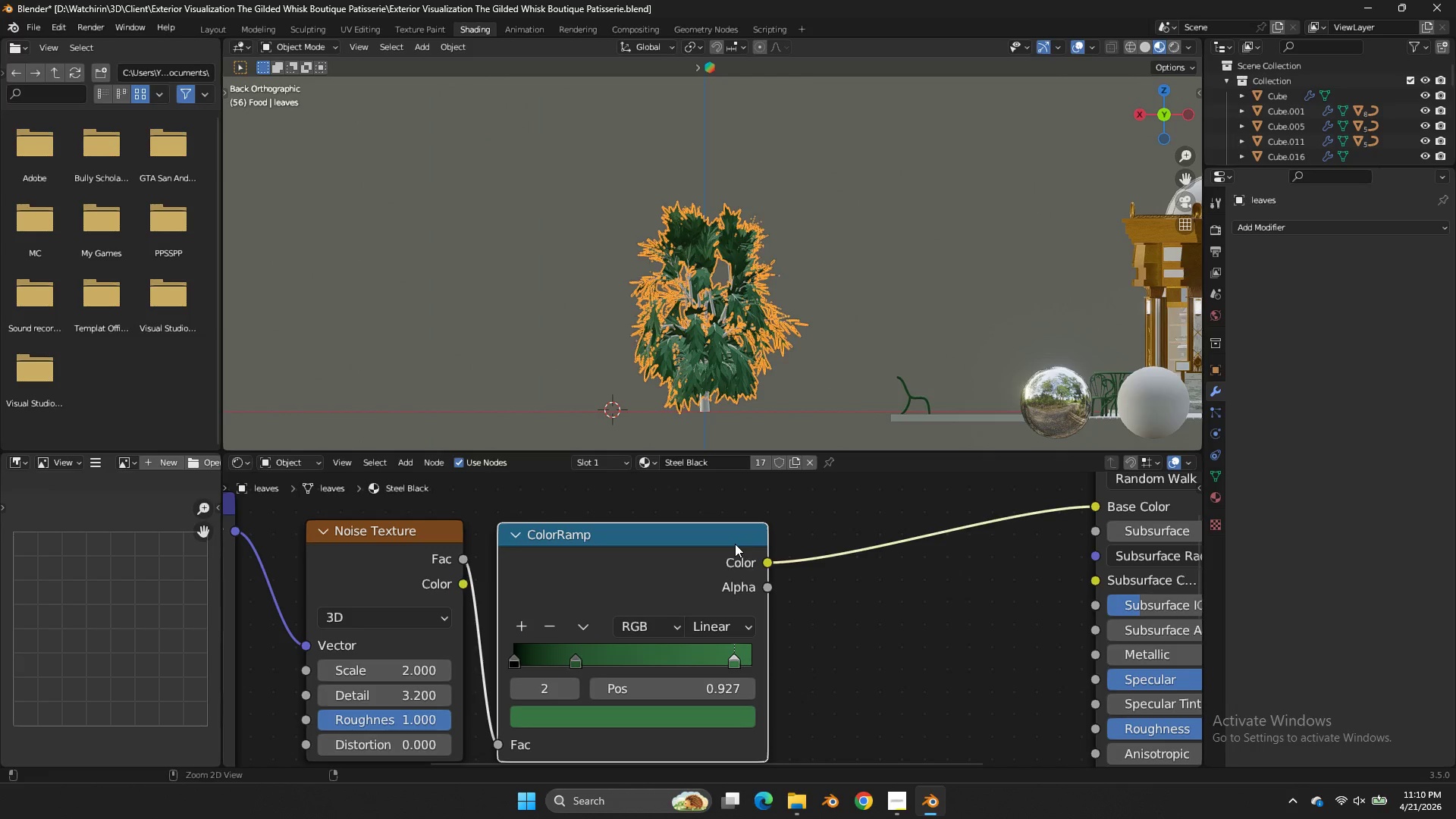 
key(Control+Z)
 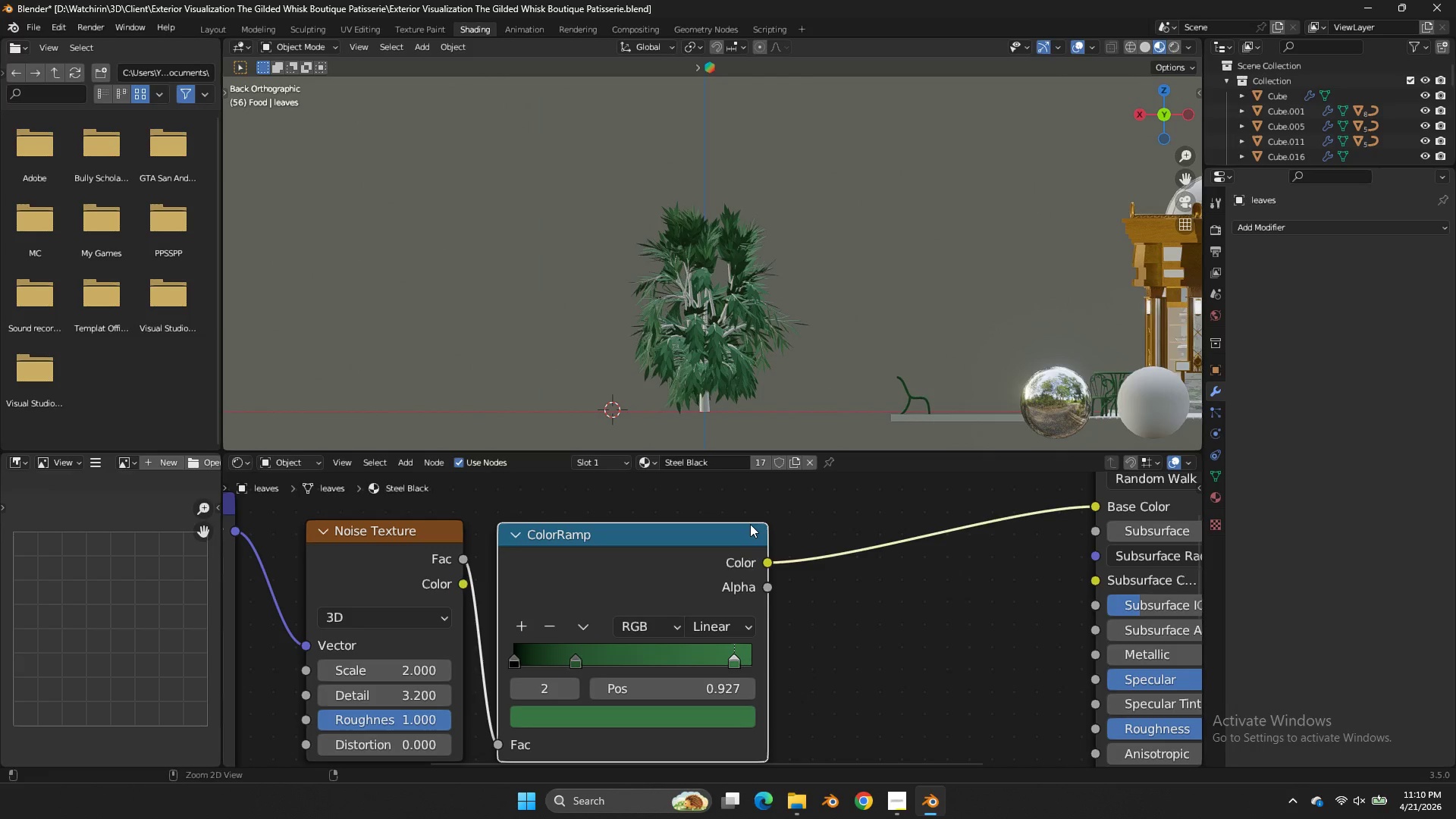 
key(Control+Z)
 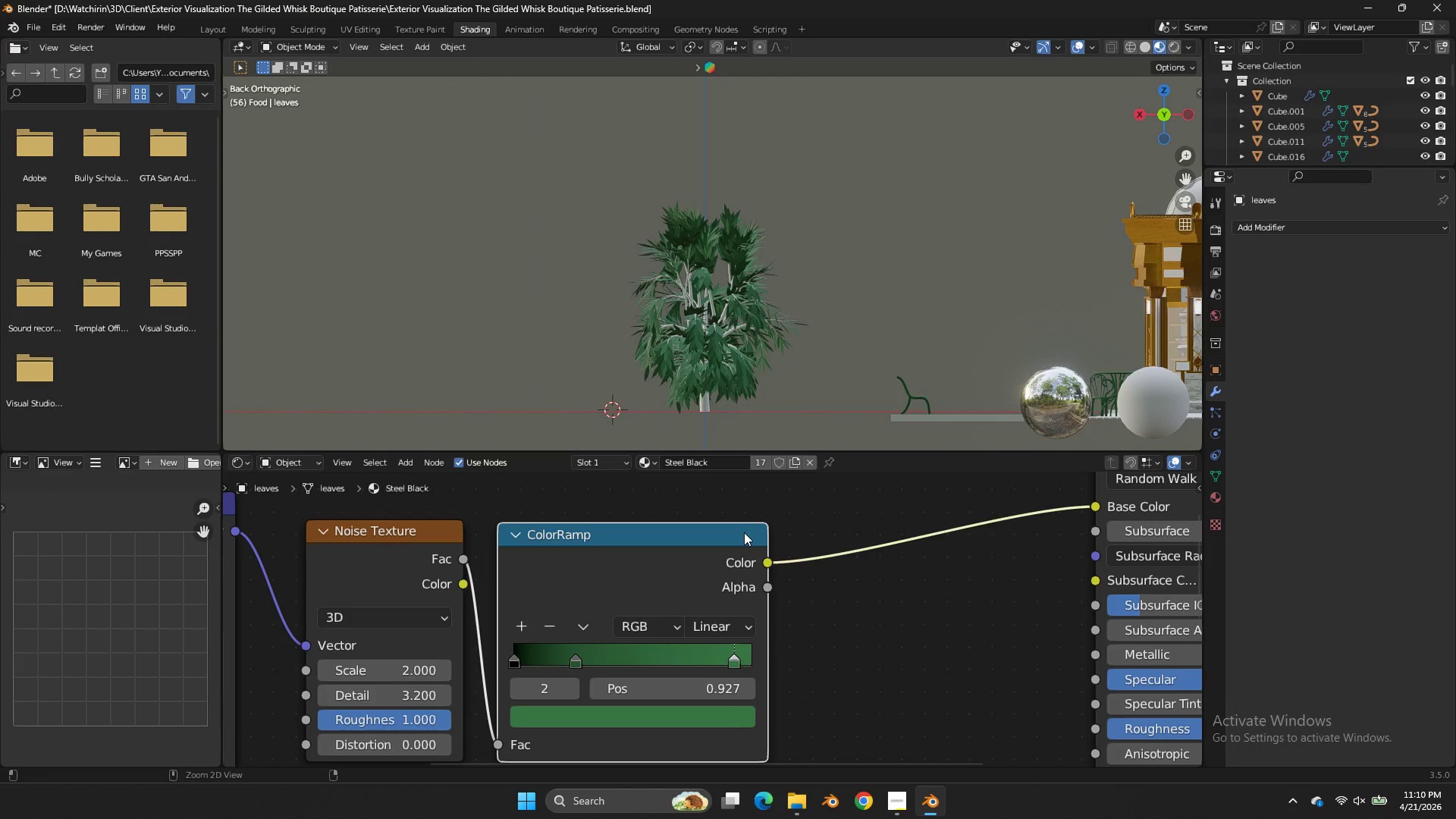 
key(Control+Z)
 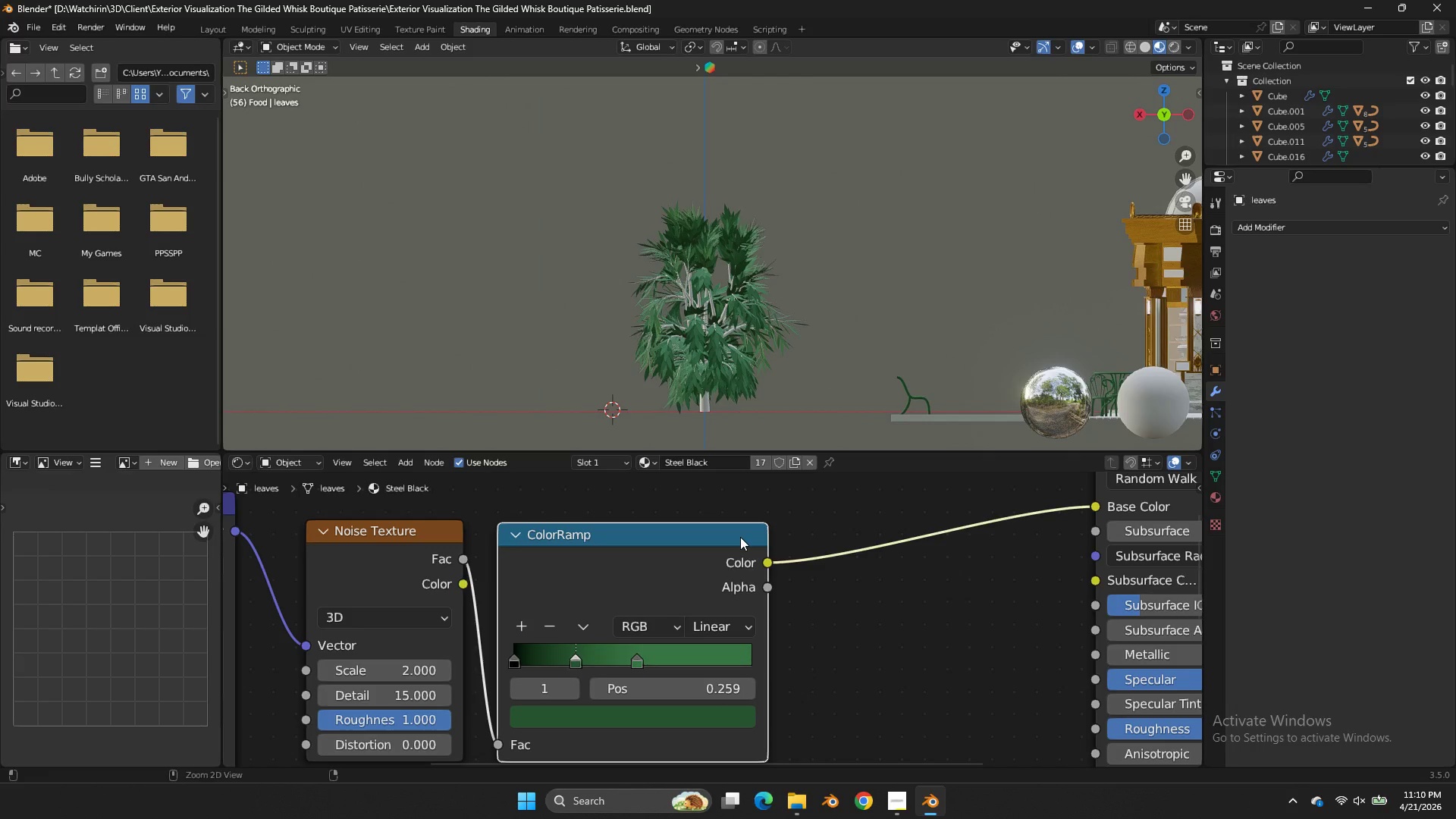 
key(Control+Z)
 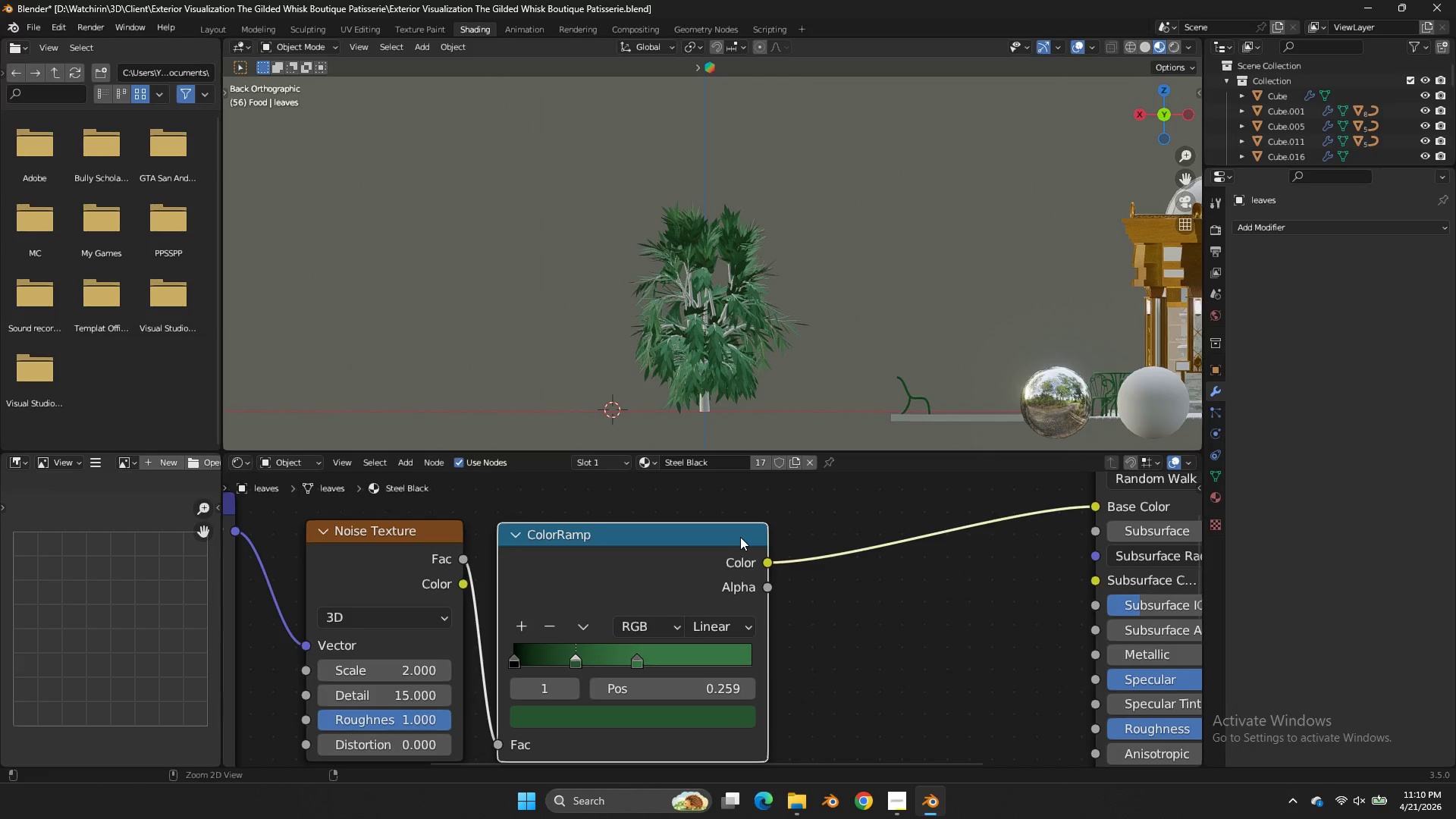 
key(Control+Z)
 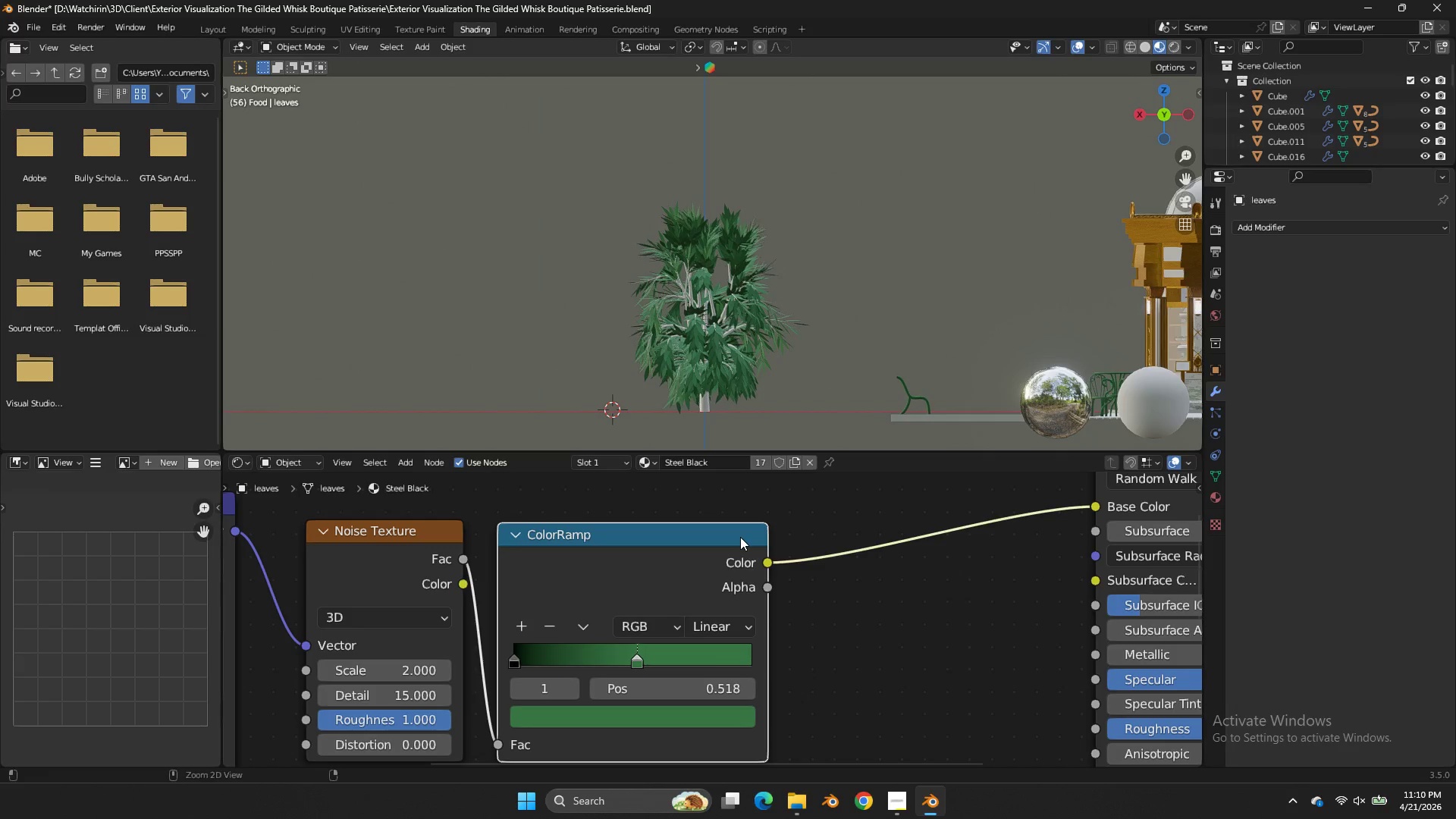 
key(Control+Z)
 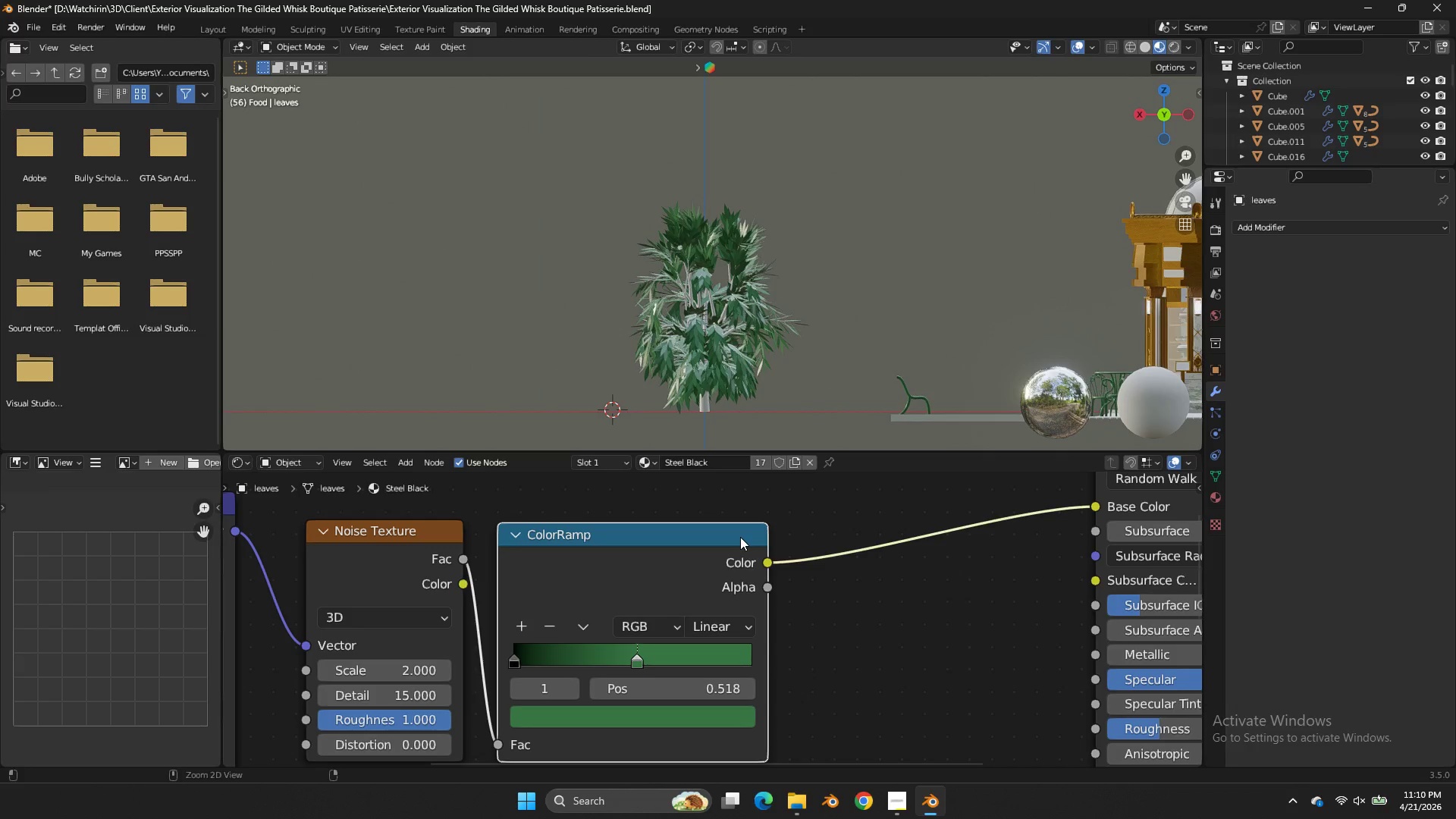 
key(Control+Z)
 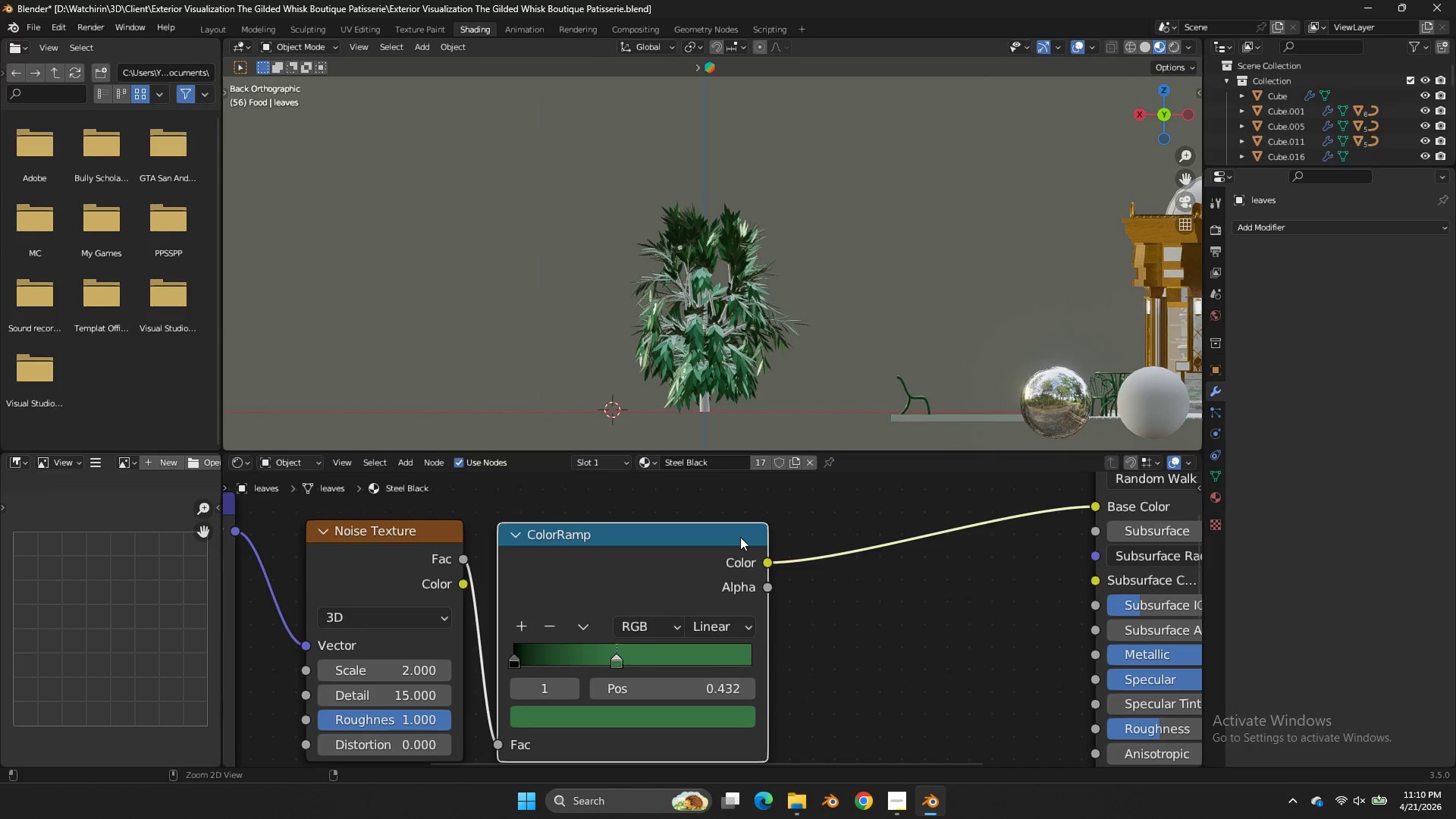 
key(Control+Z)
 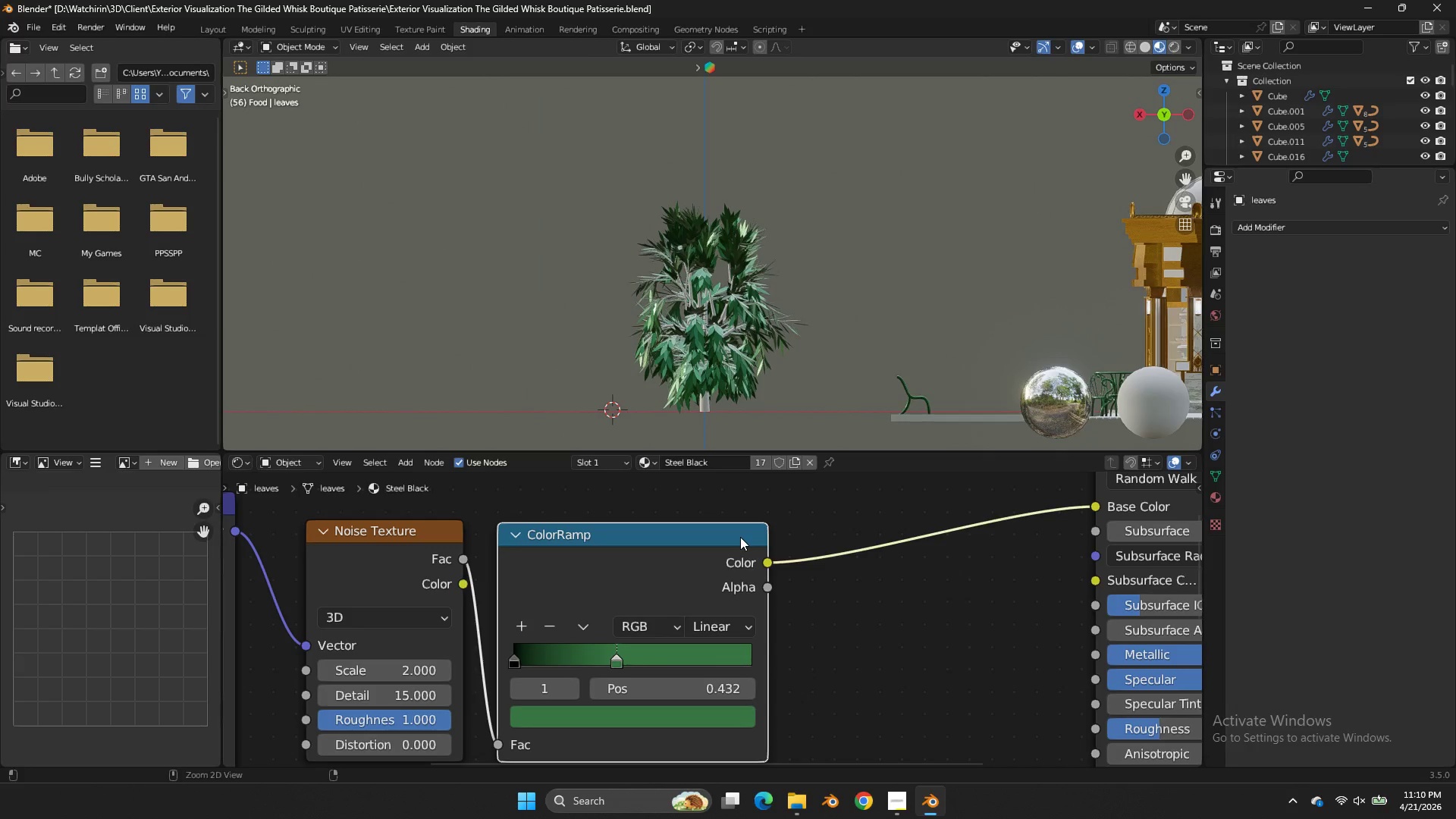 
key(Control+Z)
 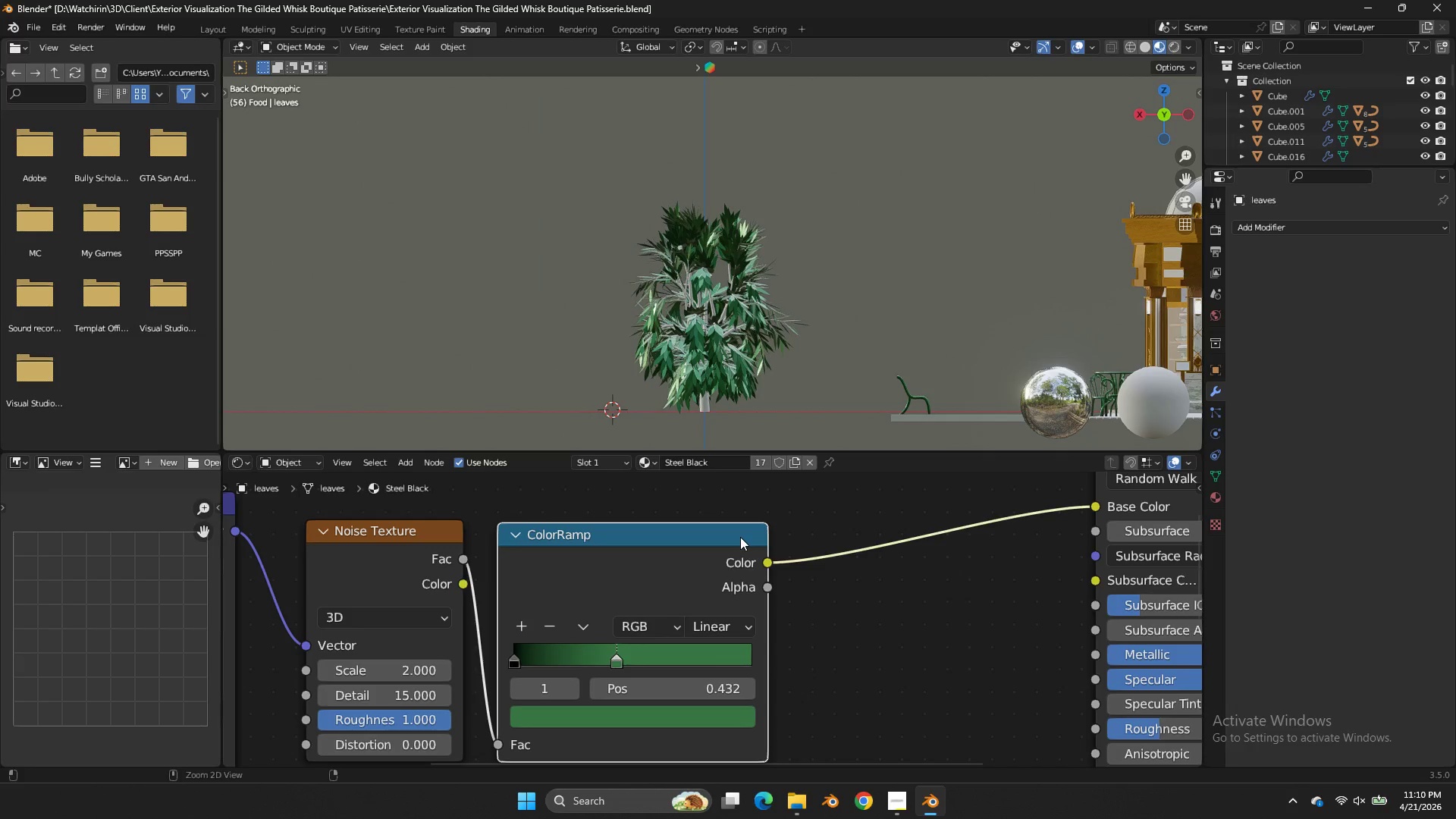 
key(Control+Z)
 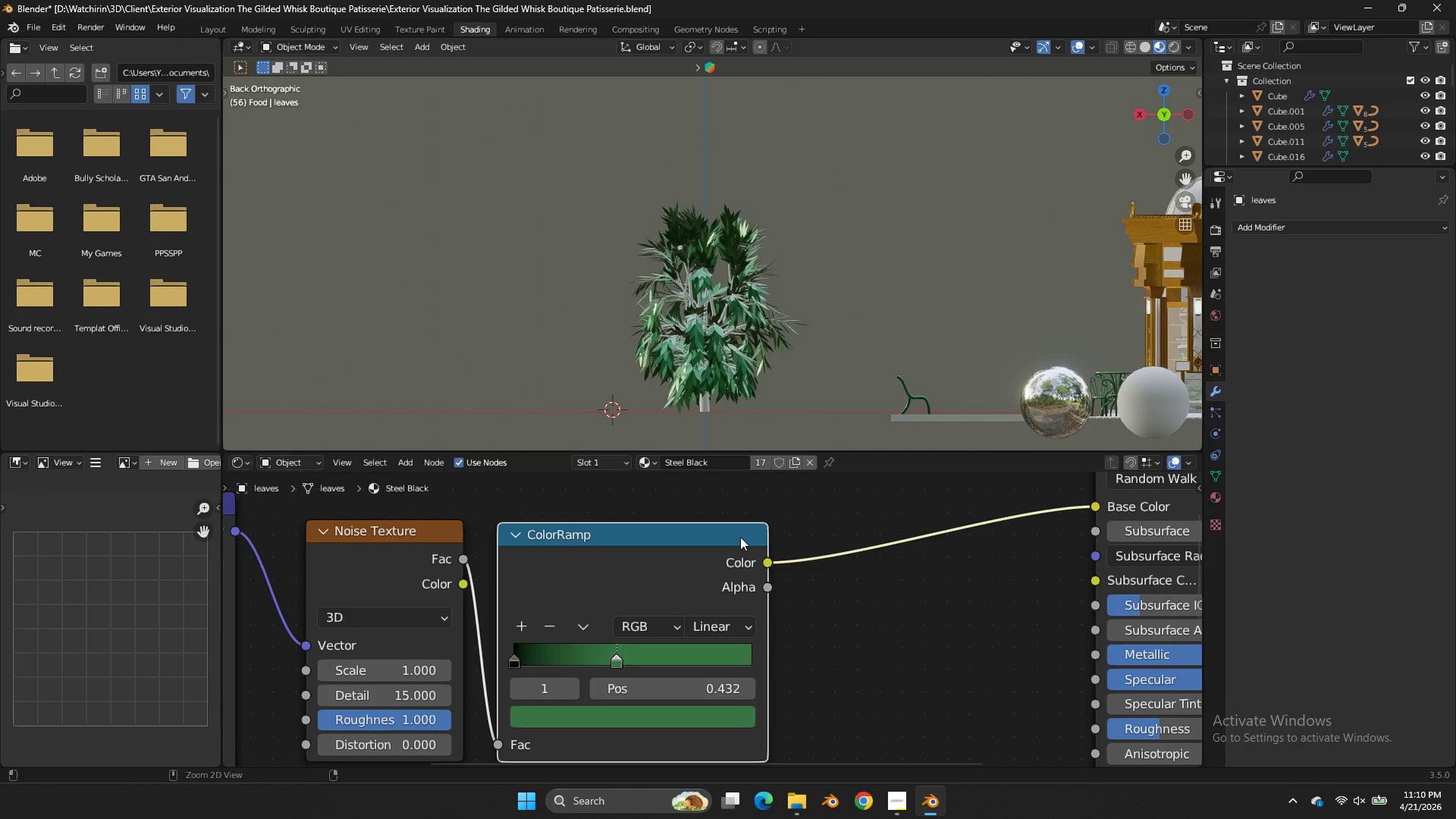 
key(Control+Z)
 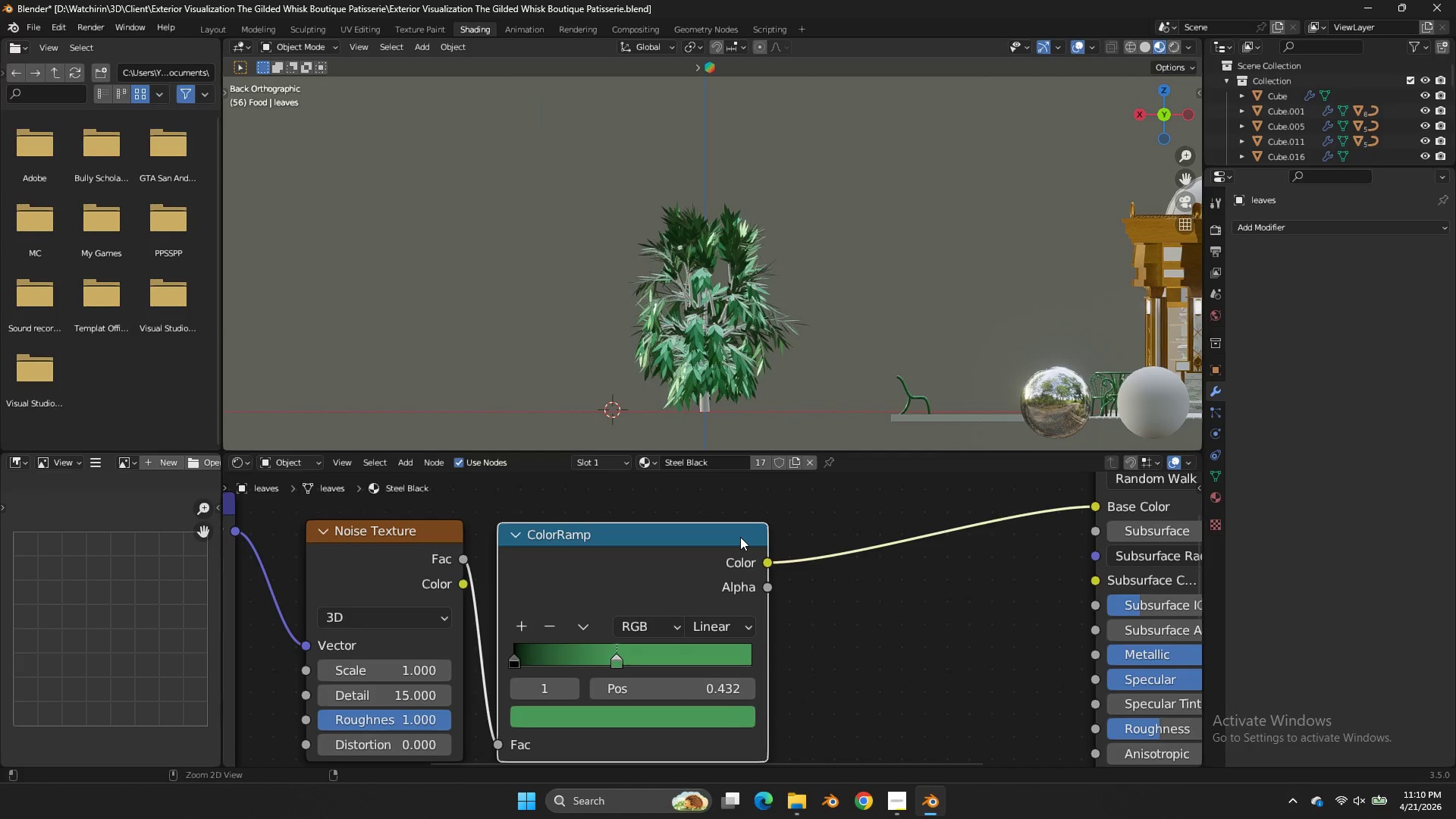 
key(Control+Z)
 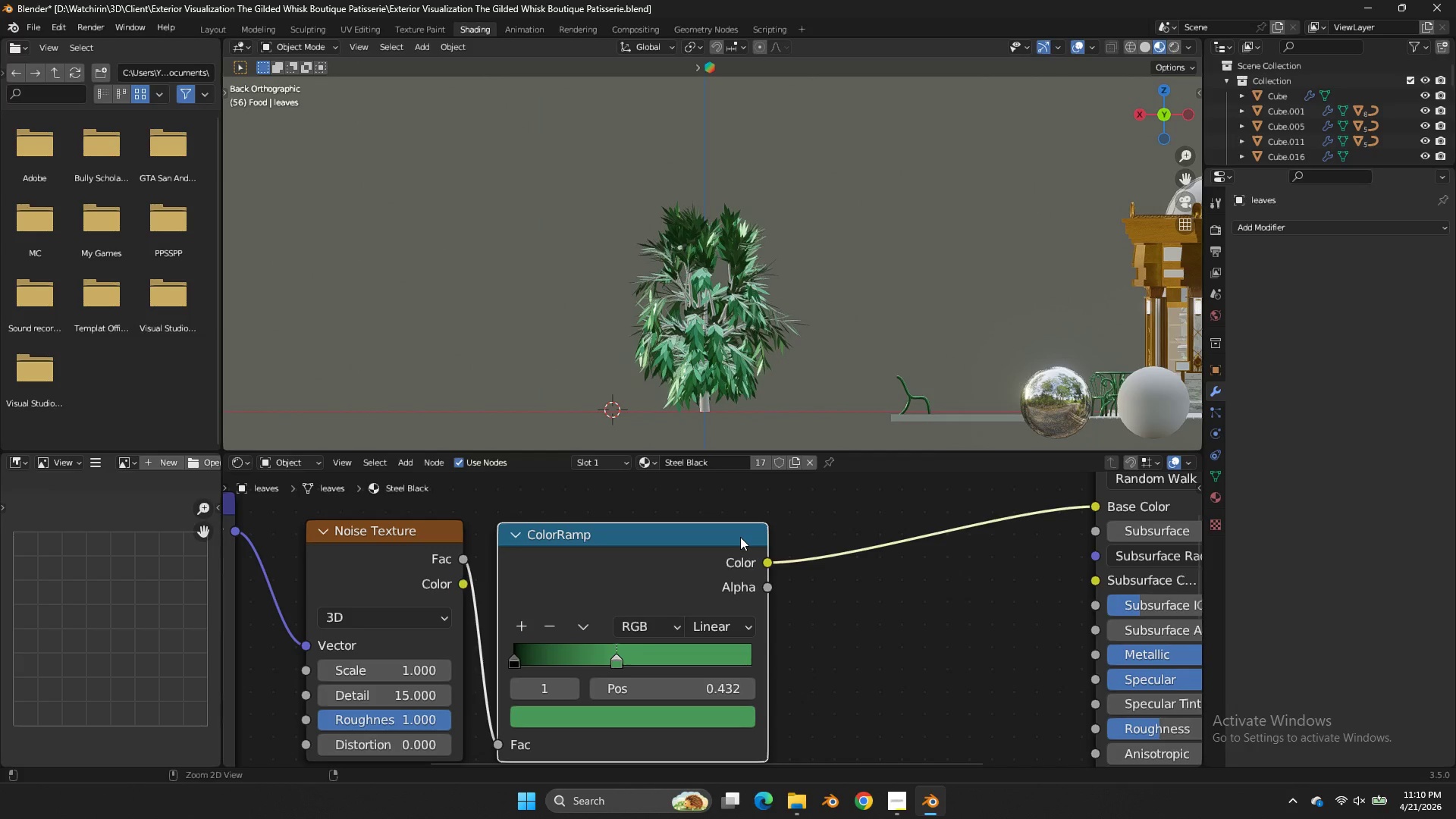 
key(Control+Z)
 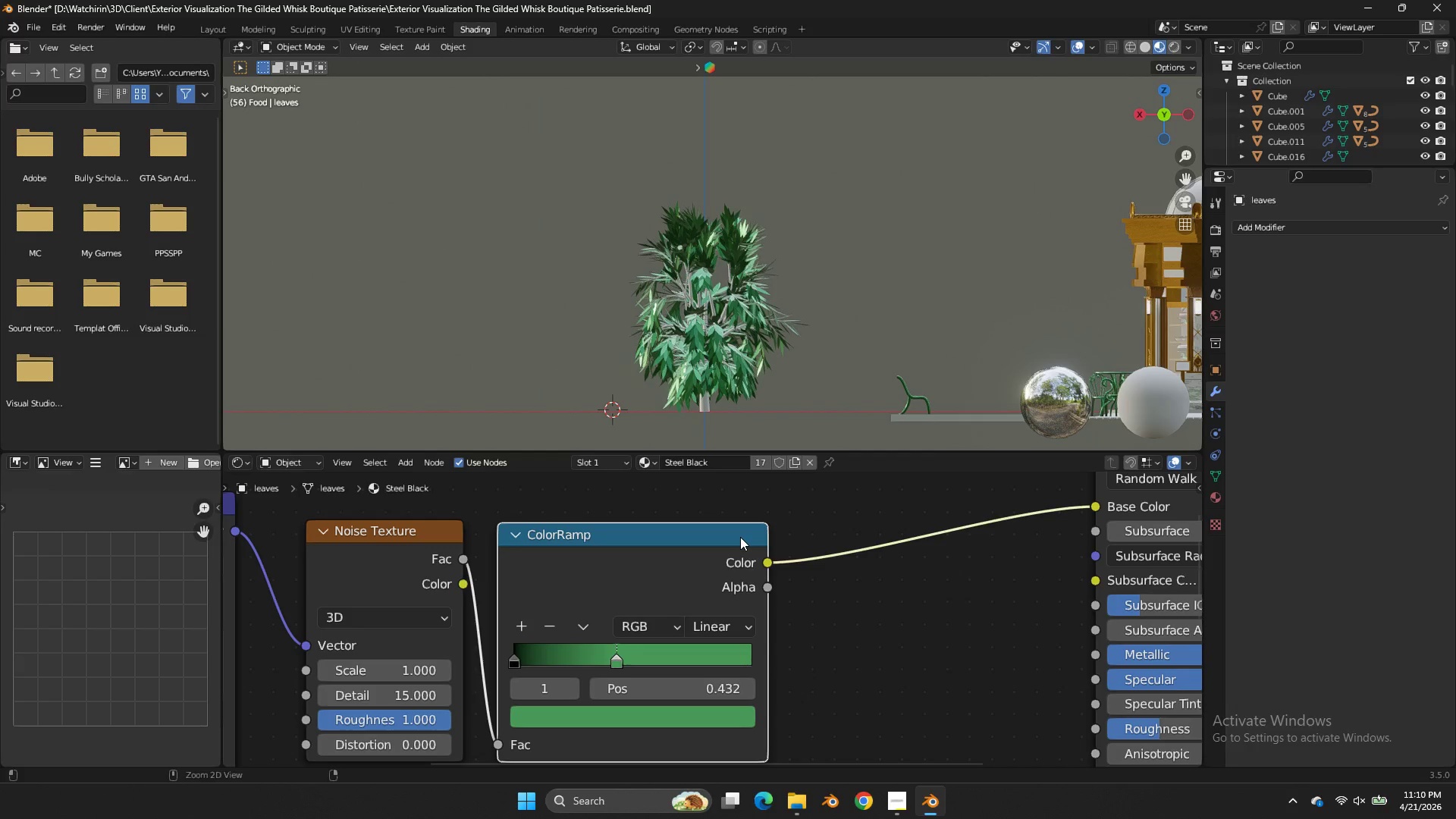 
key(Control+Z)
 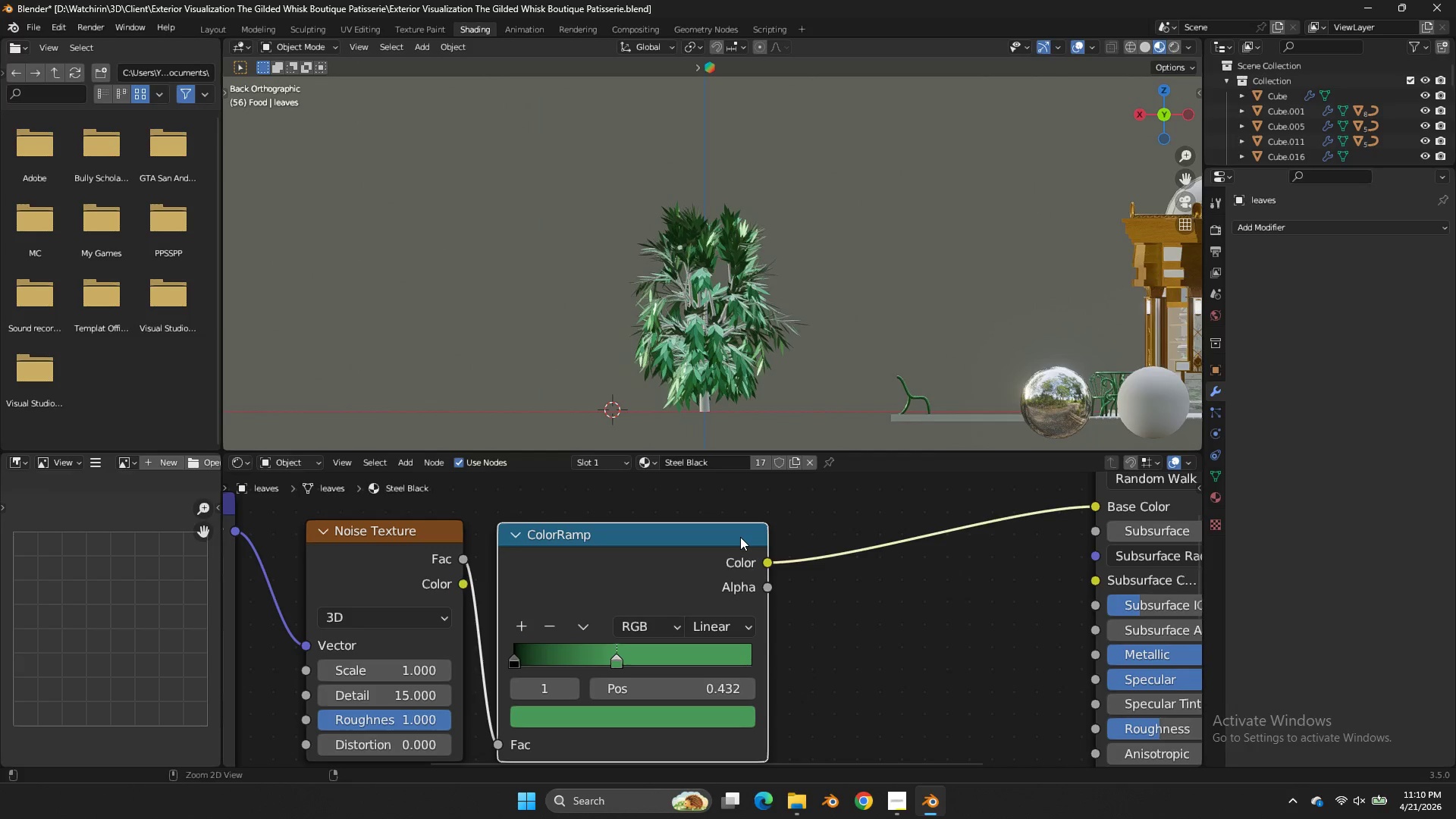 
key(Control+Z)
 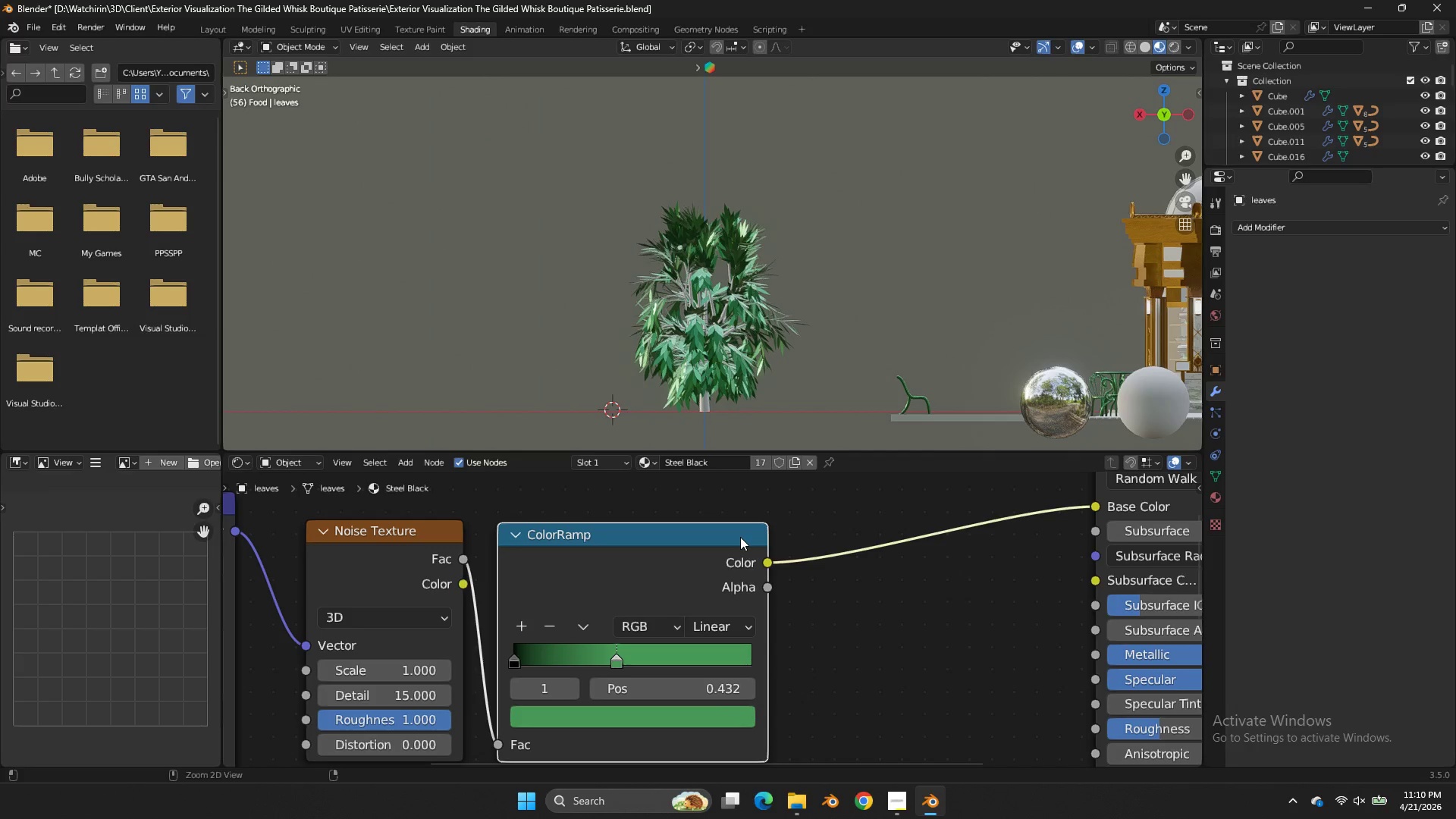 
key(Control+Z)
 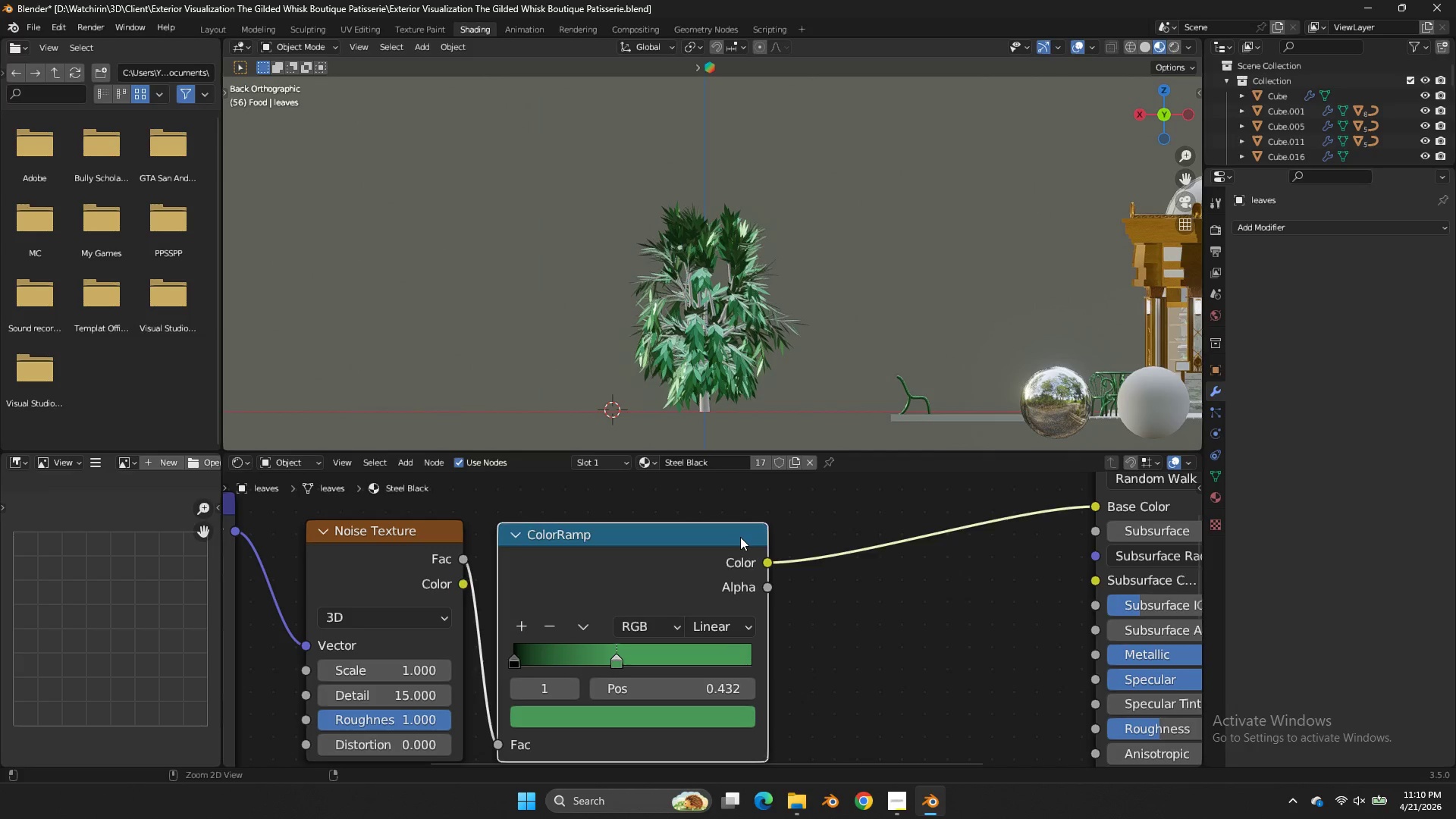 
key(Control+Z)
 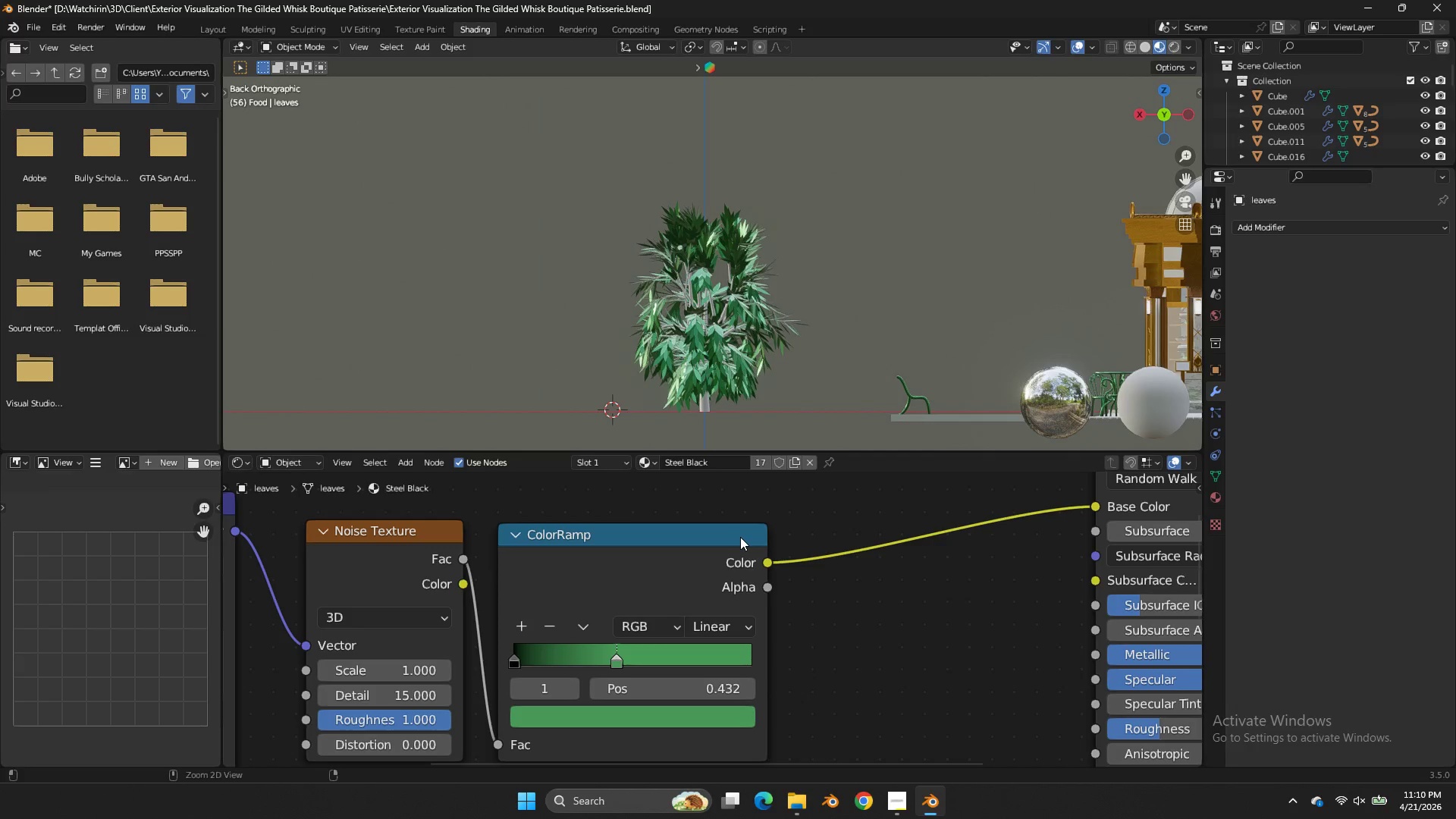 
key(Control+Z)
 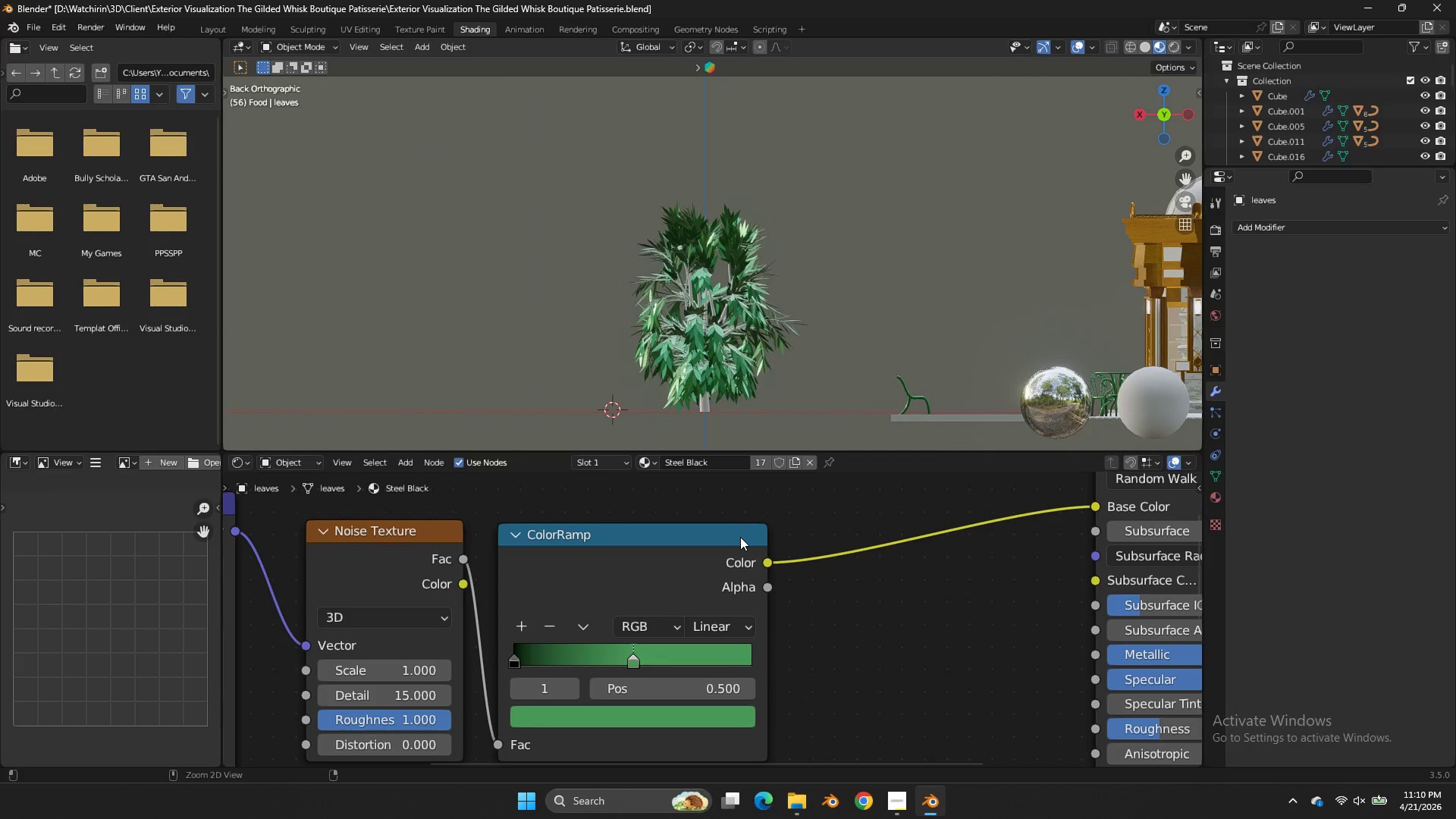 
key(Control+Z)
 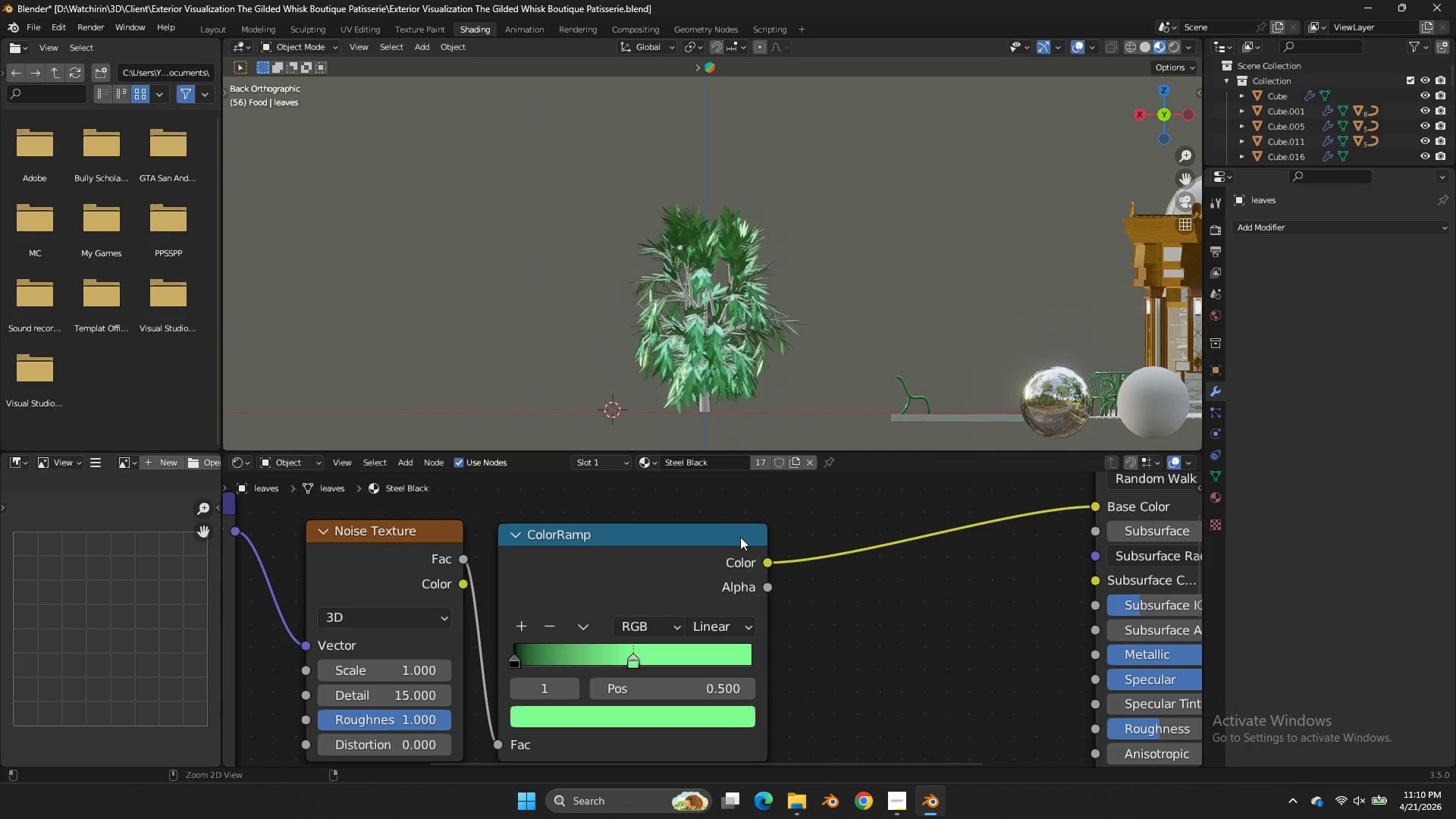 
key(Control+Z)
 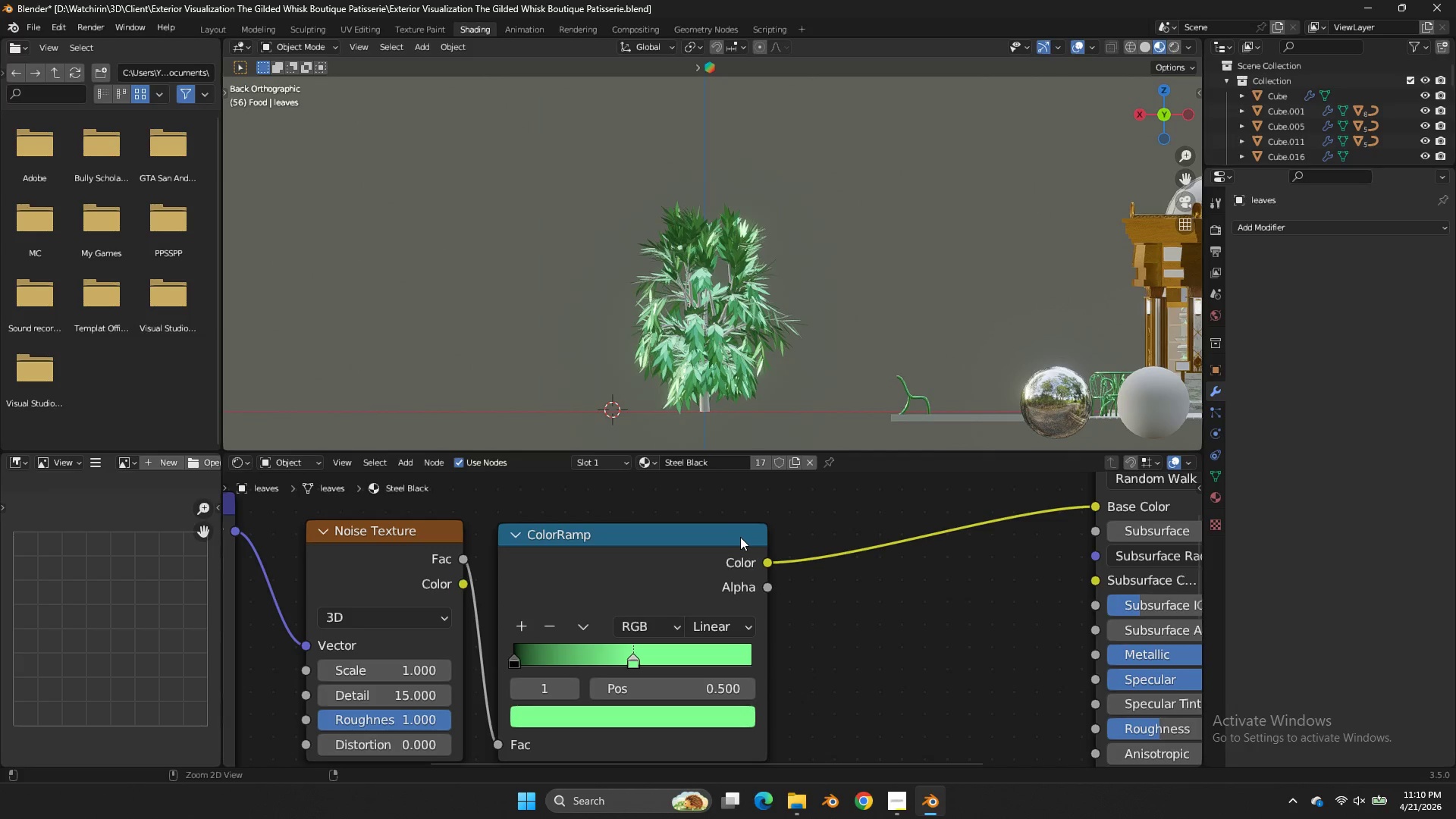 
key(Control+Z)
 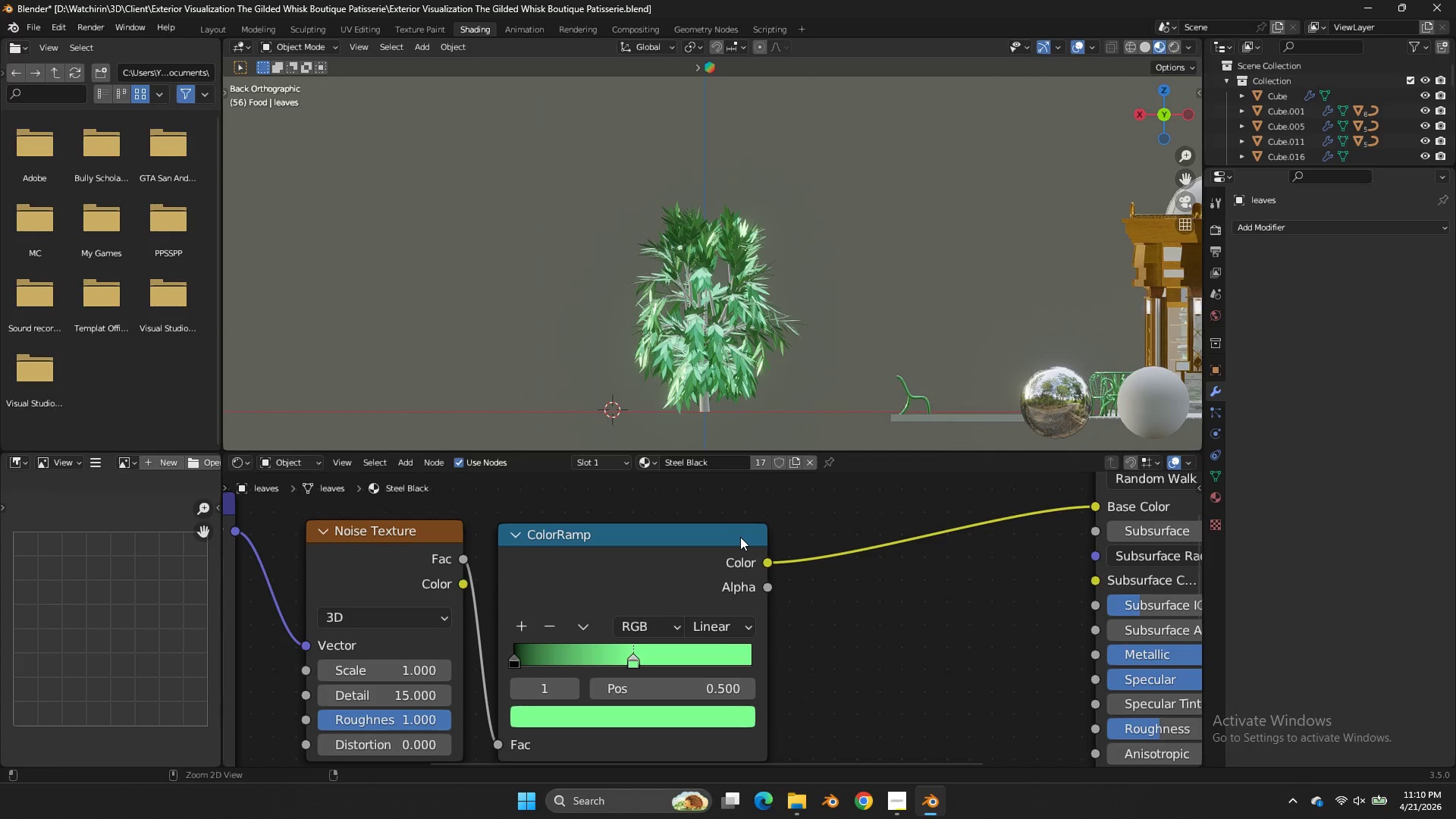 
key(Control+Z)
 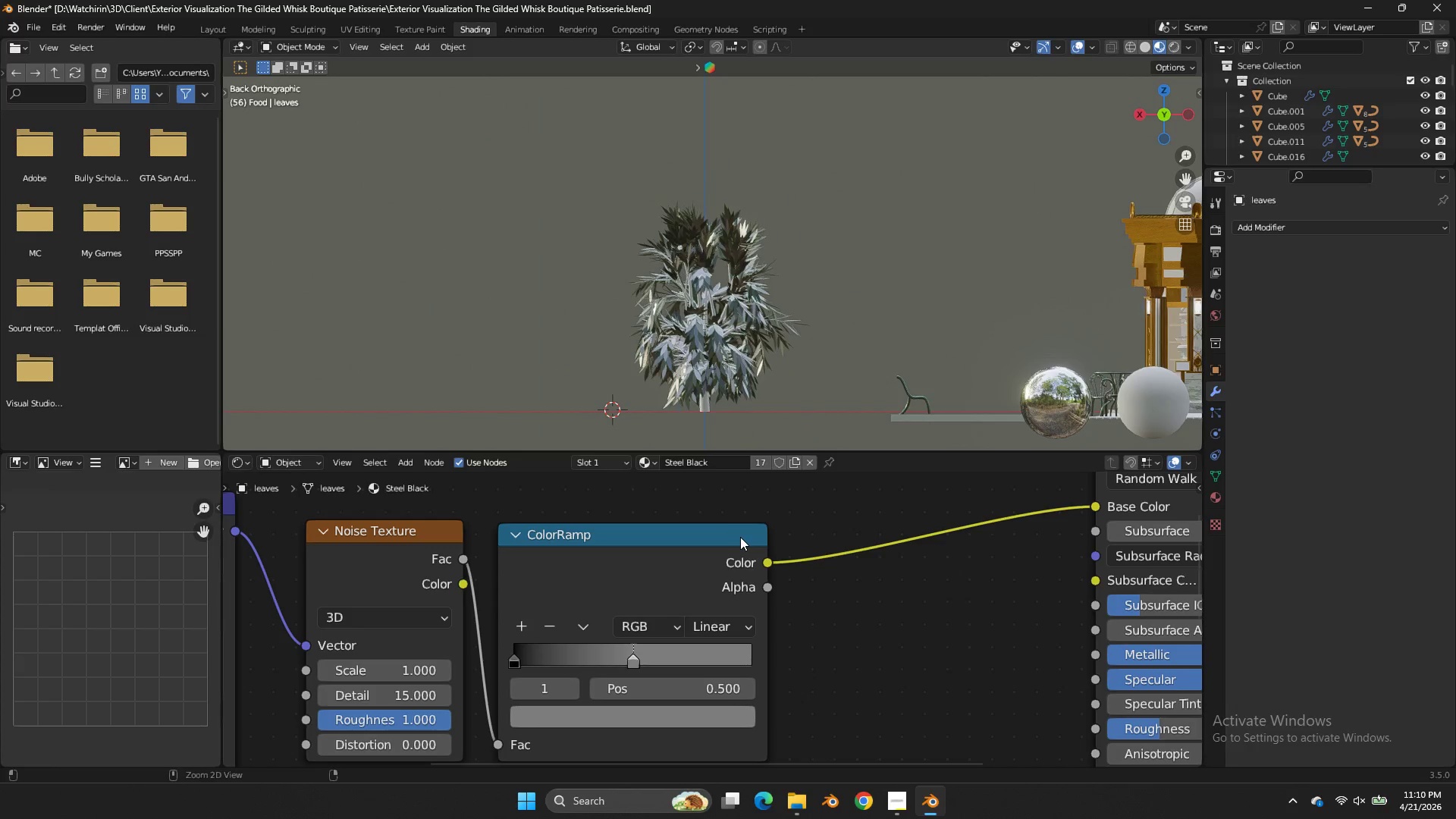 
key(Control+Z)
 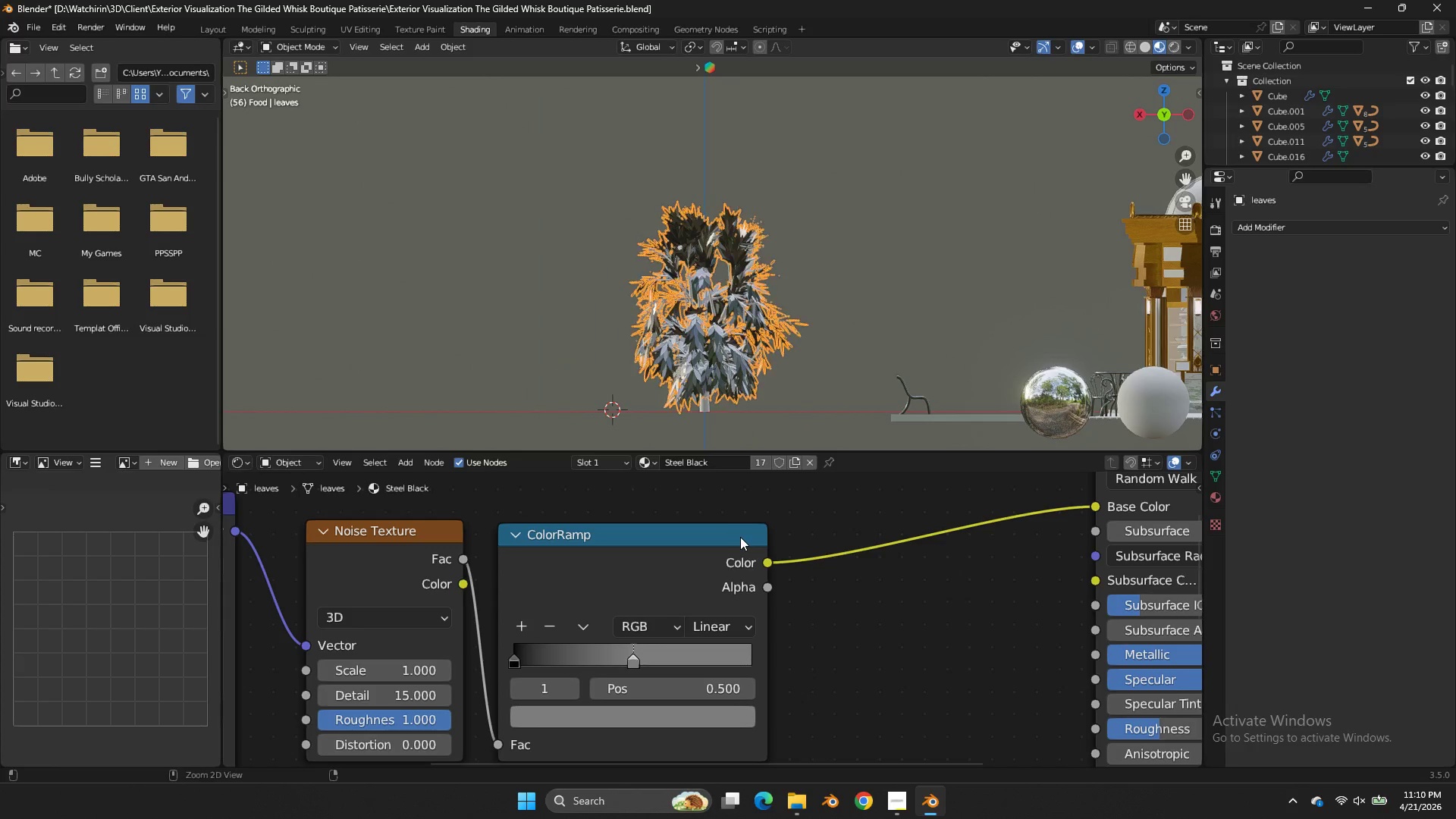 
key(Control+Z)
 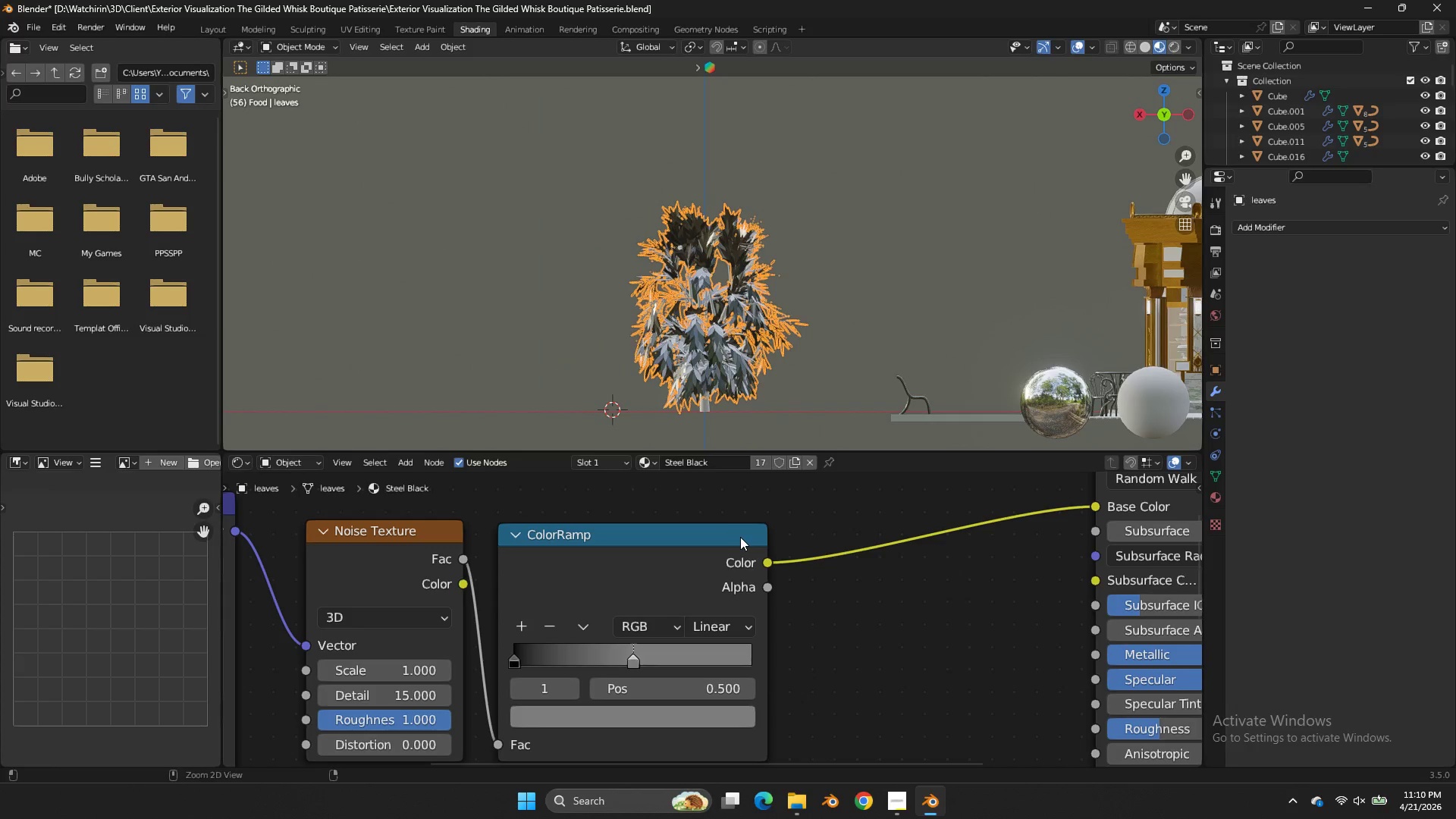 
key(Control+Z)
 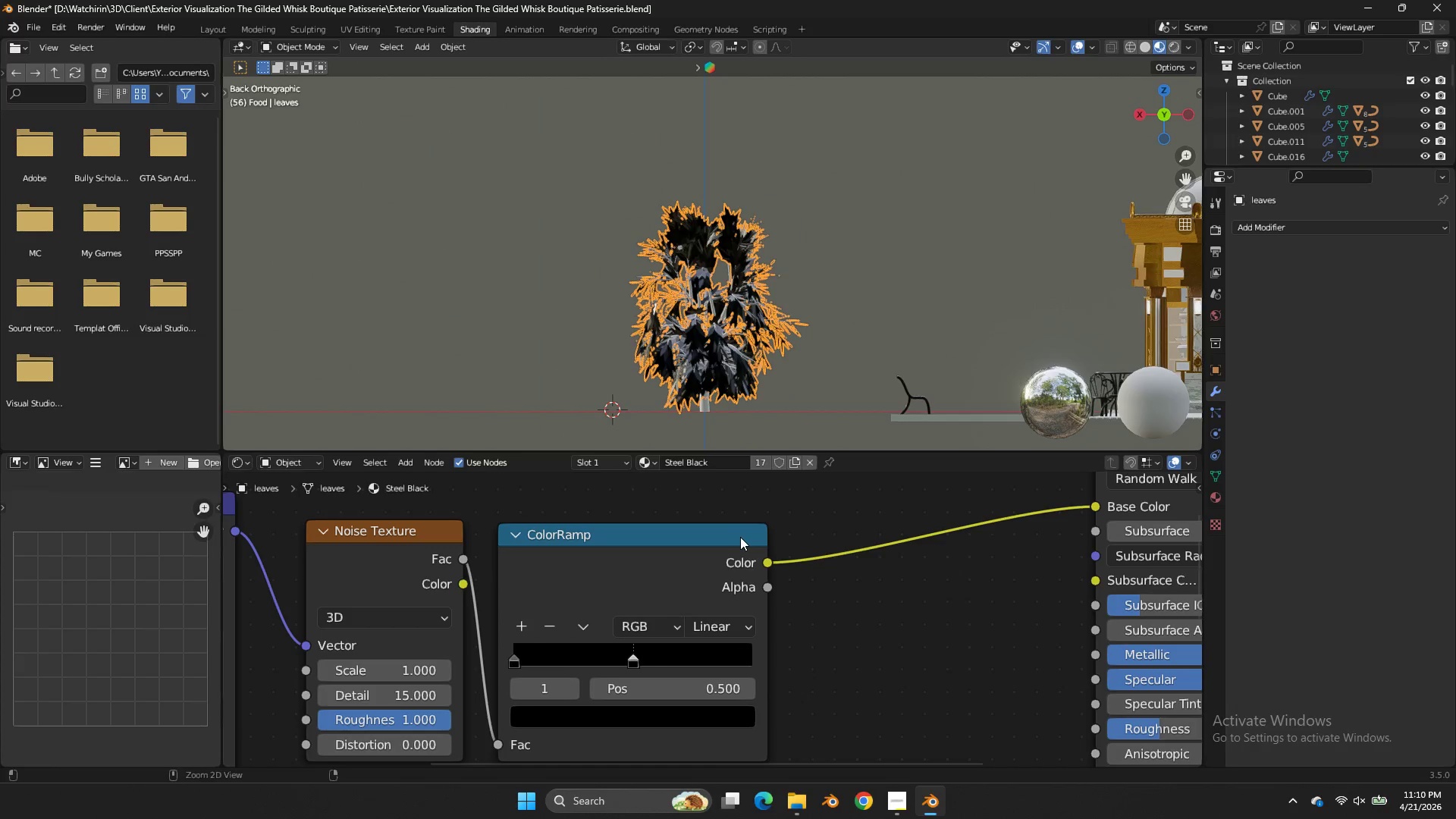 
key(Control+Z)
 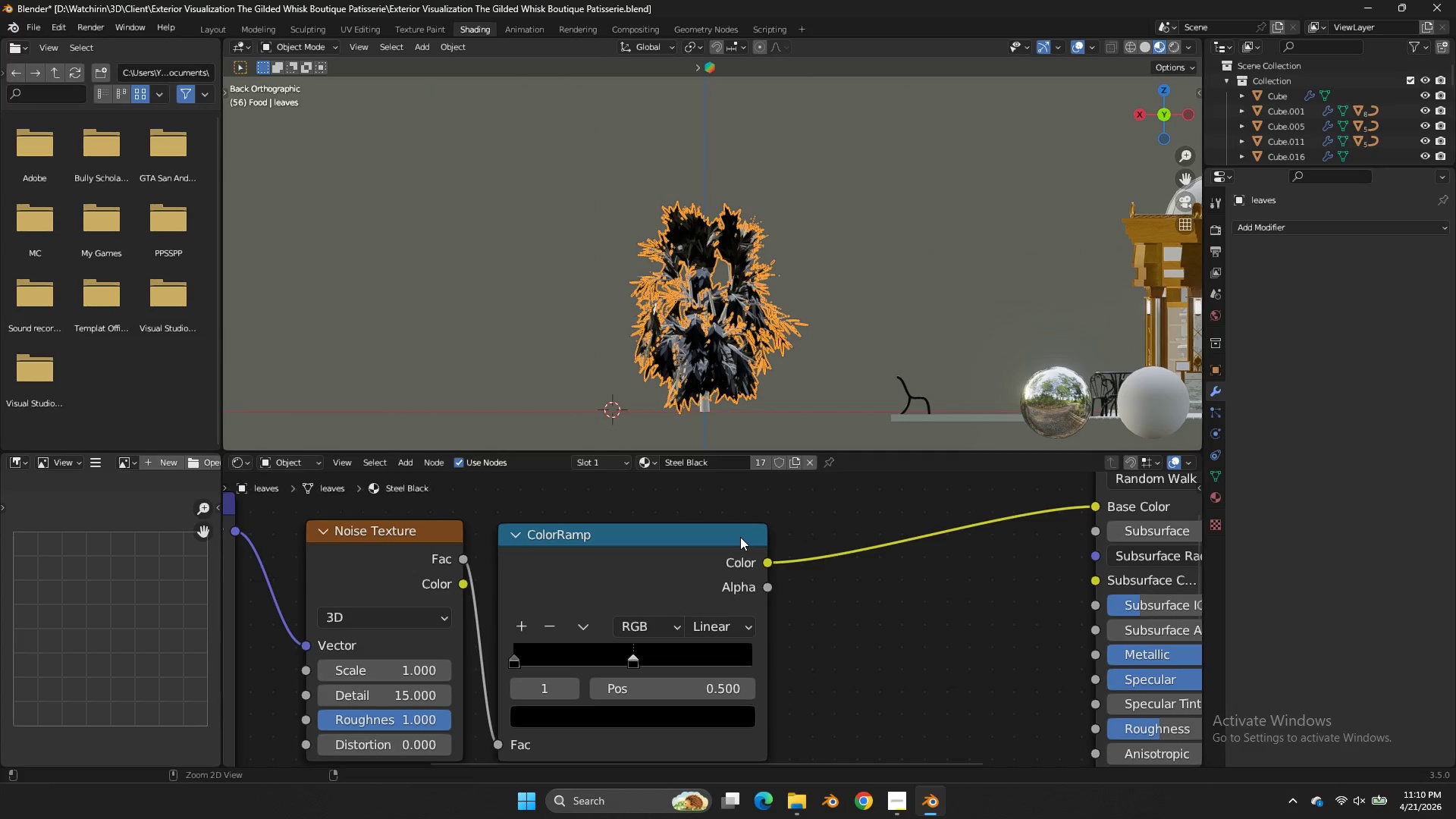 
key(Control+Z)
 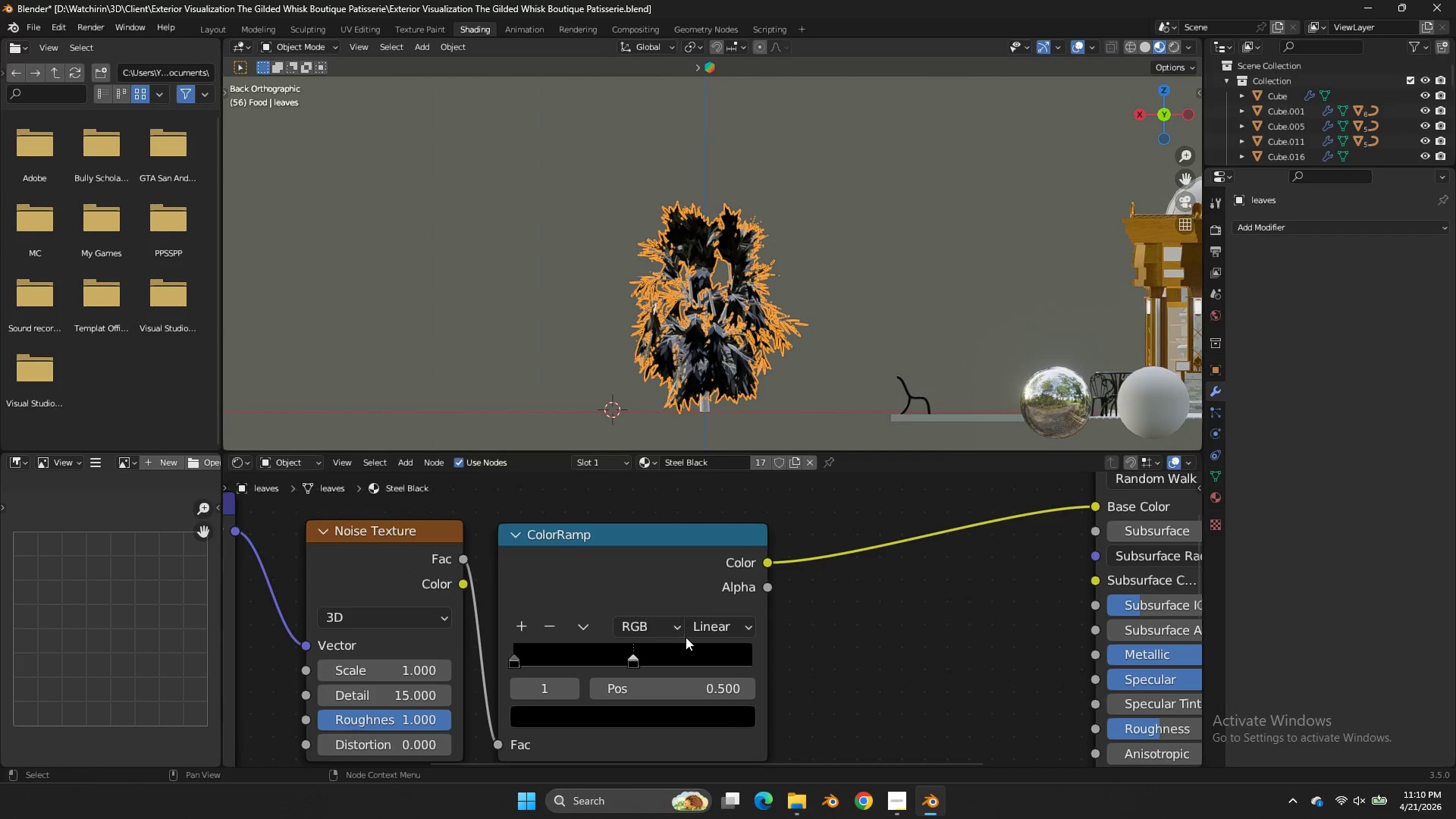 
double_click([637, 656])
 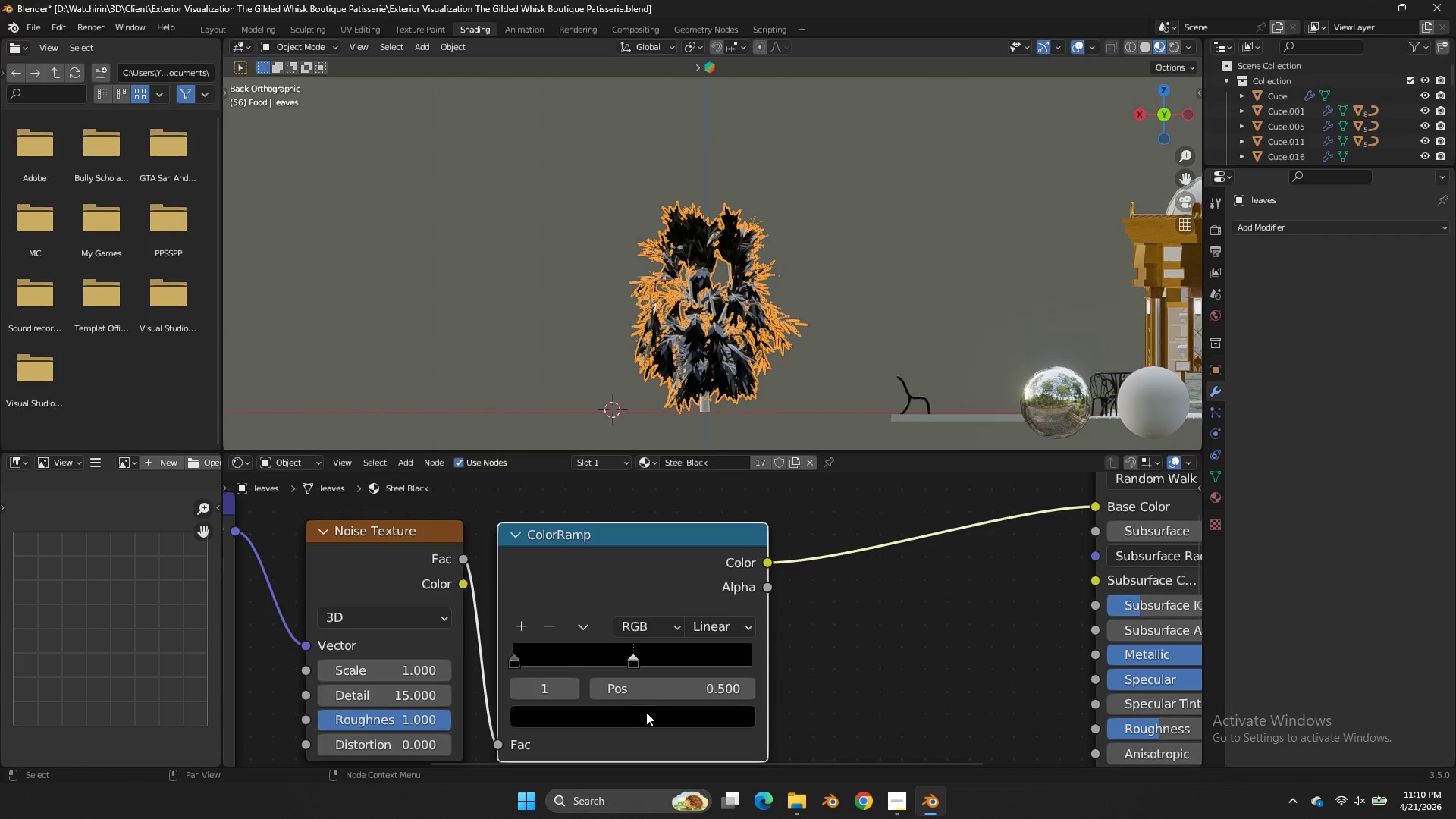 
double_click([647, 712])
 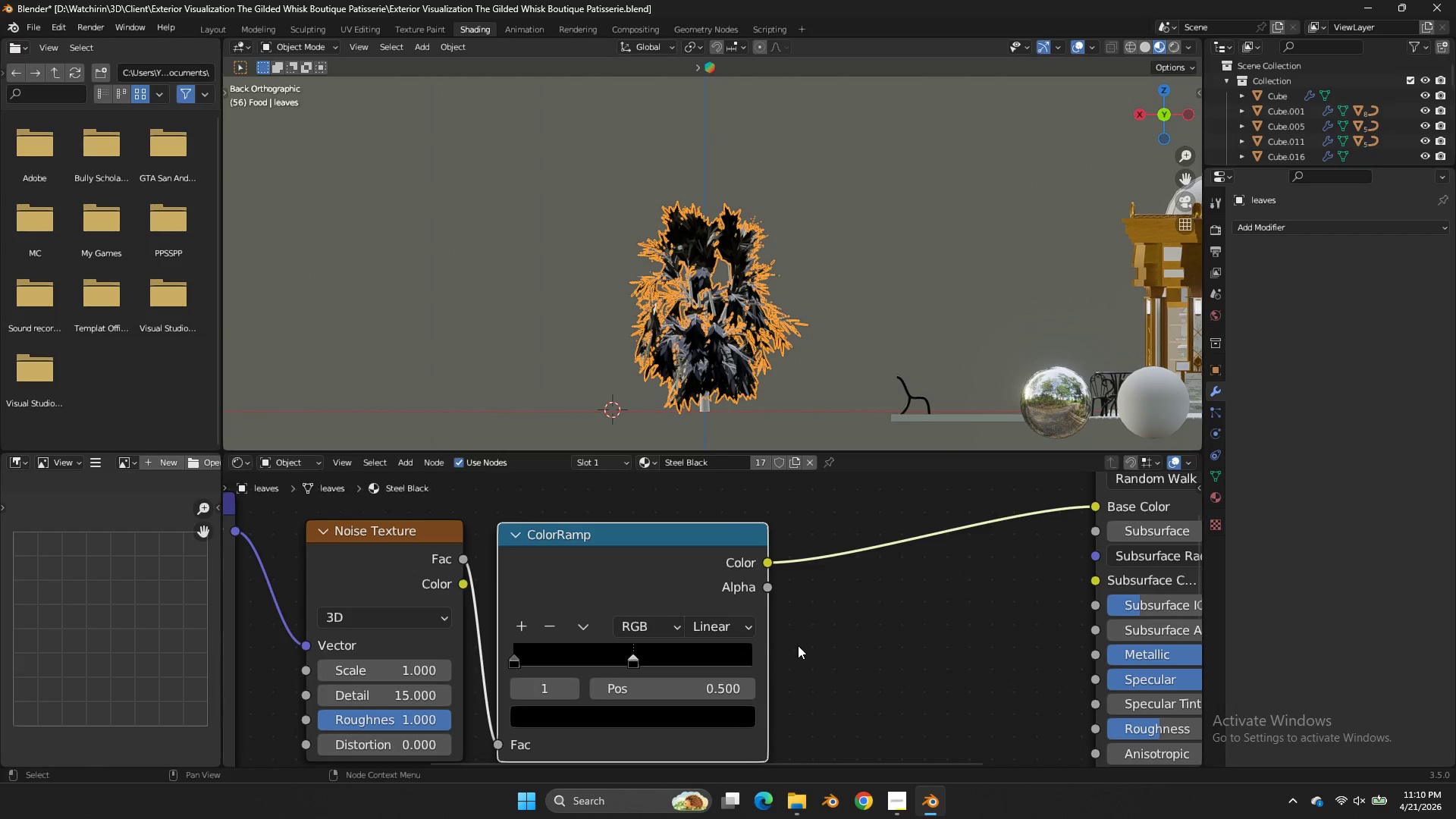 
scroll: coordinate [796, 654], scroll_direction: up, amount: 2.0
 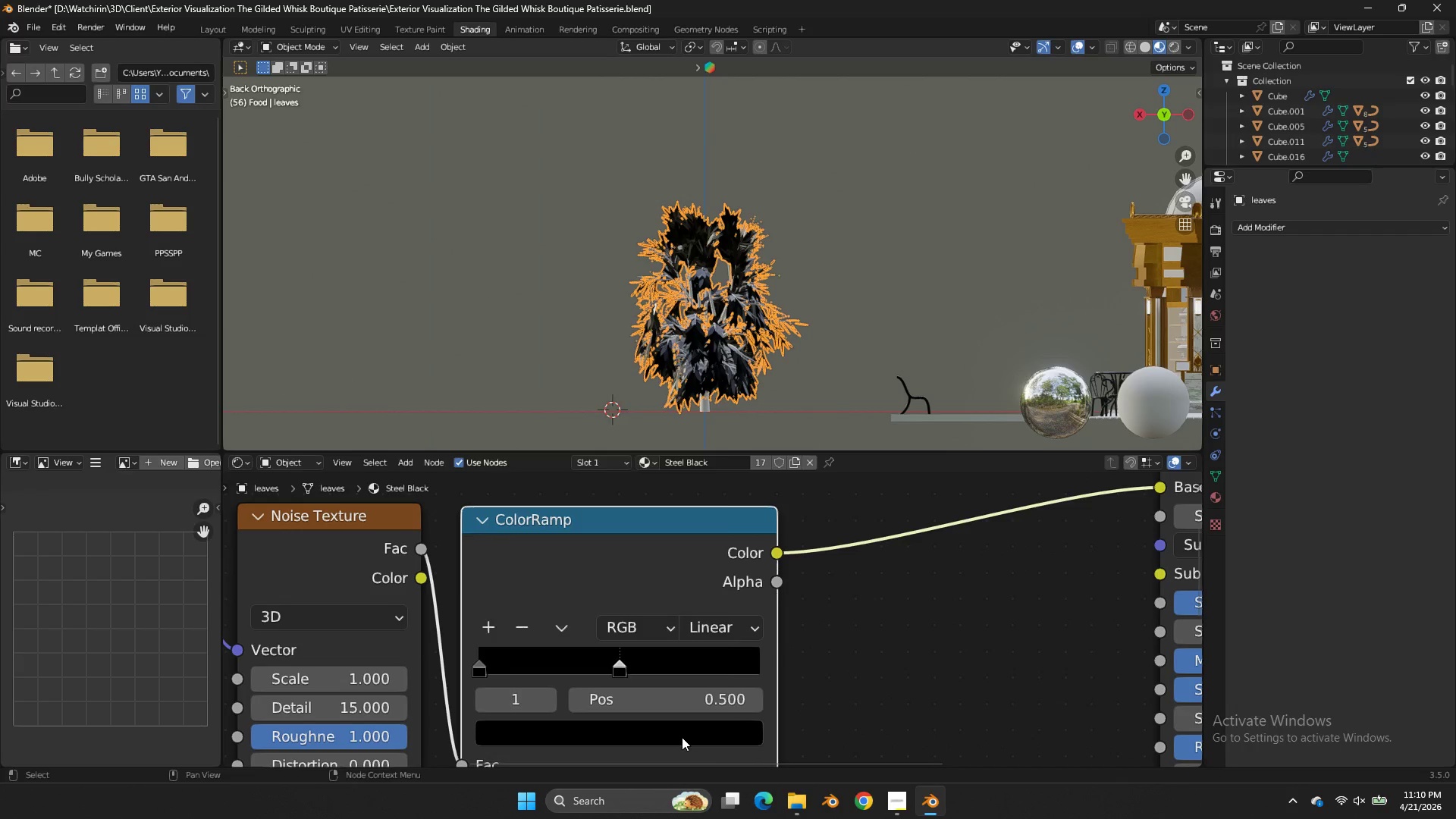 
left_click([682, 737])
 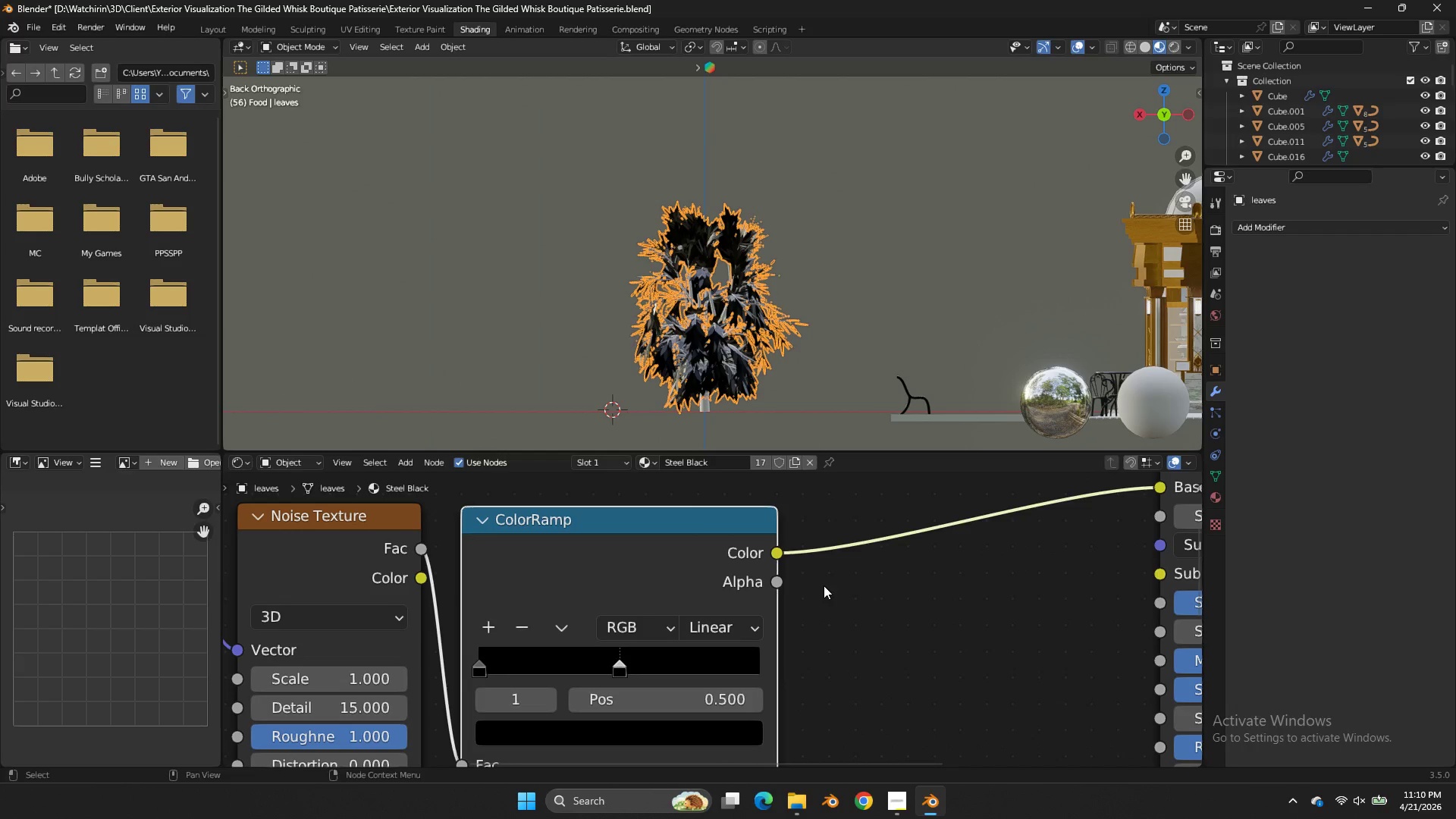 
key(Control+Z)
 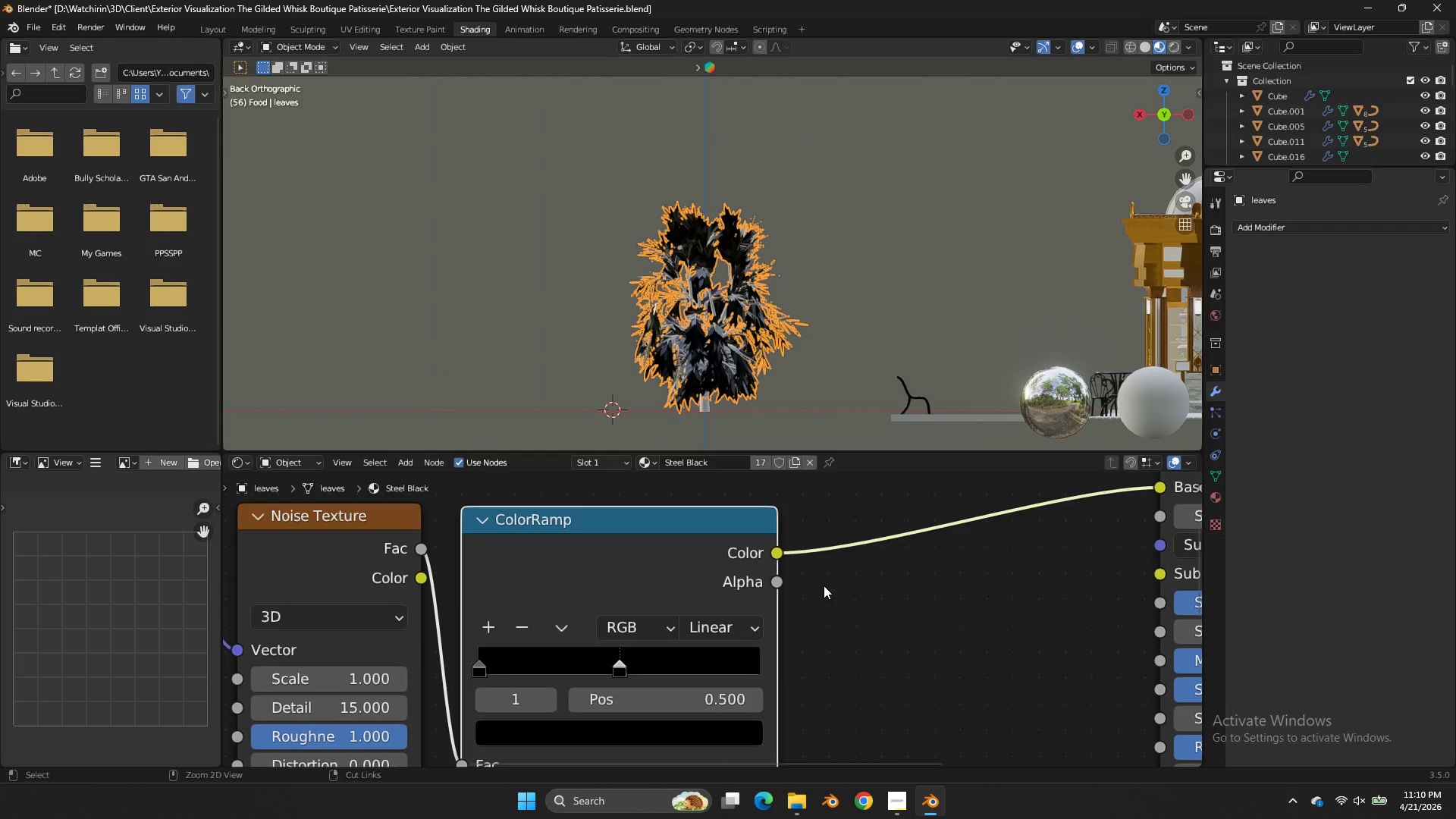 
key(Control+Z)
 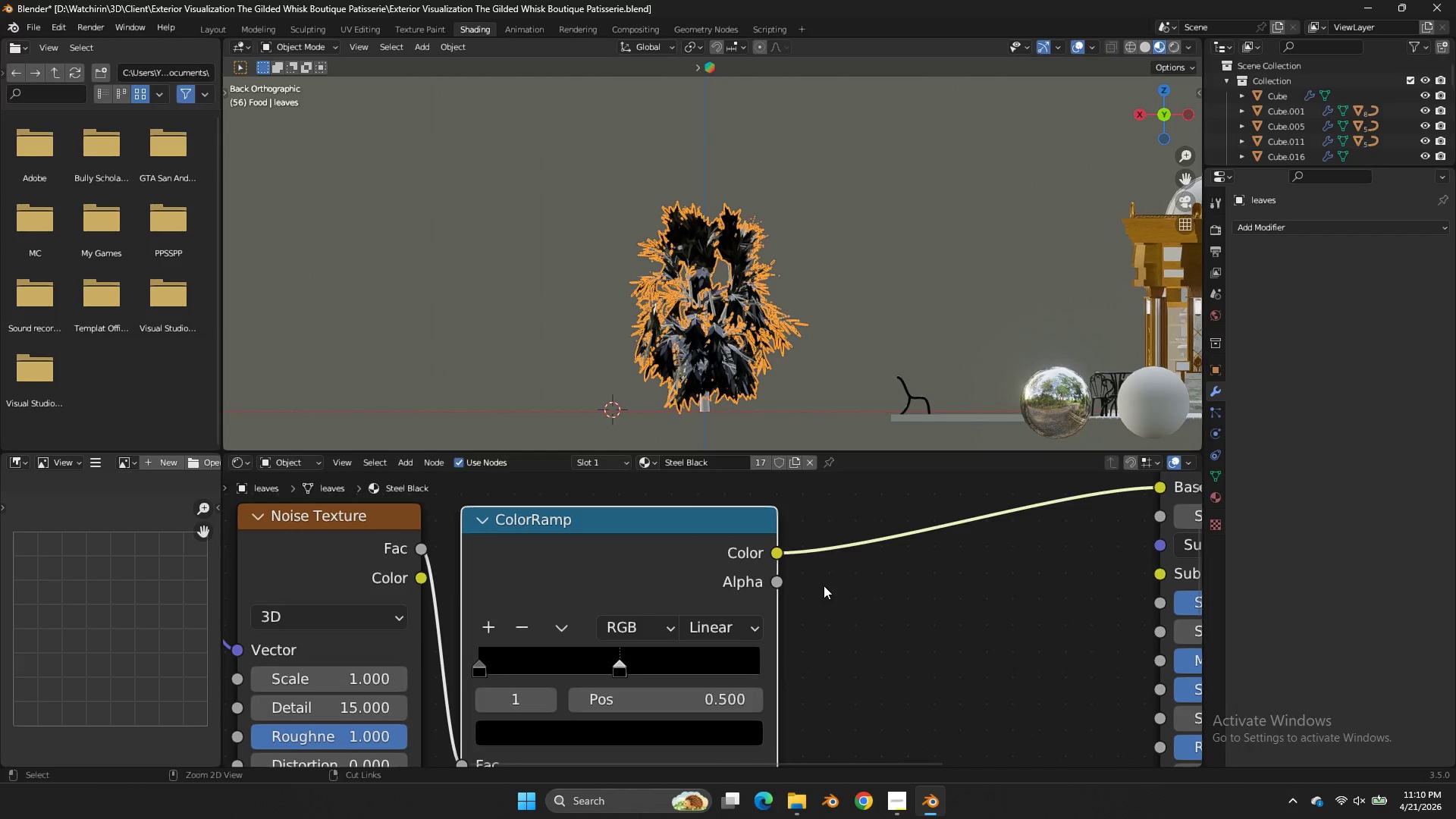 
key(Control+Z)
 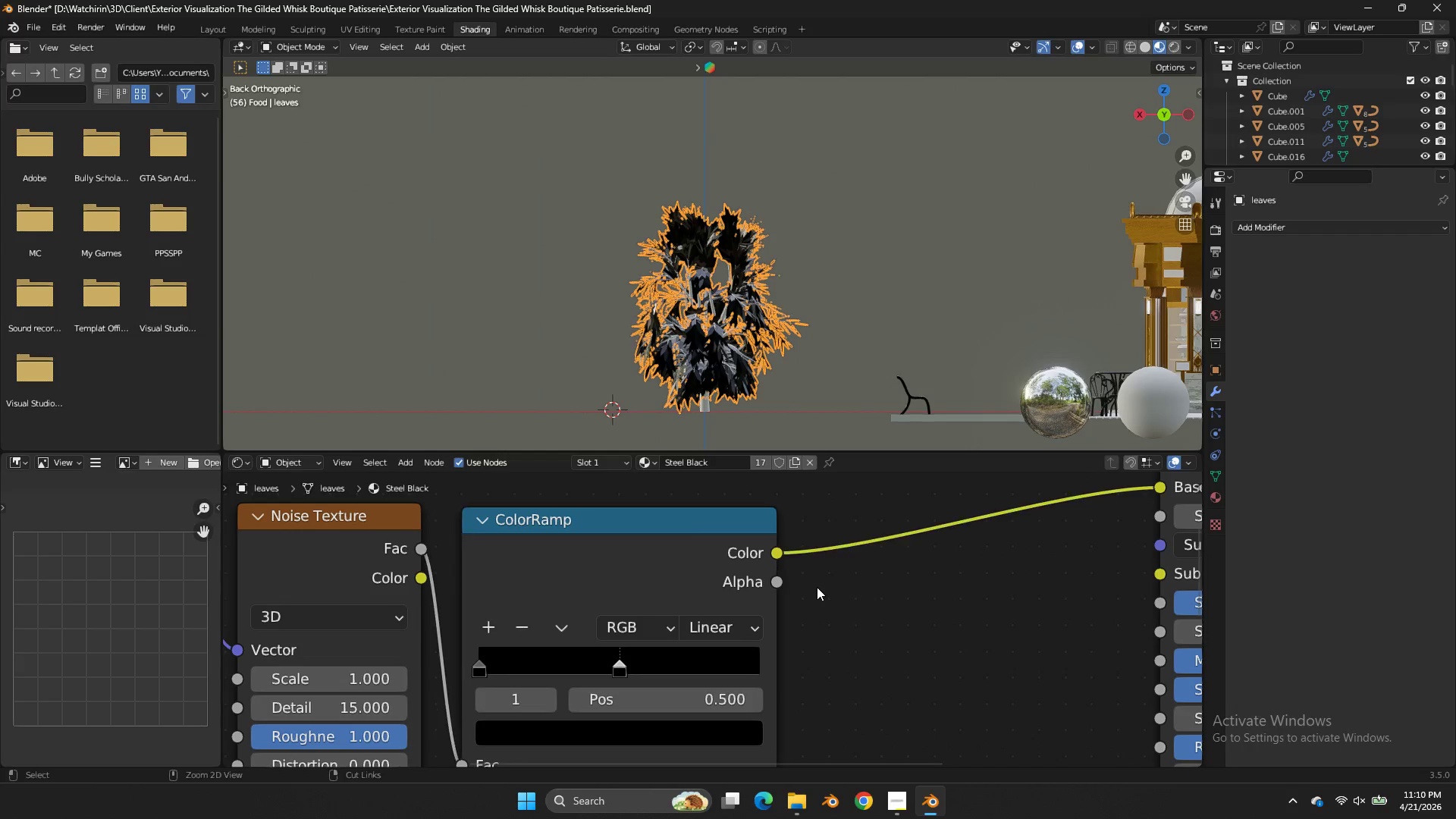 
key(Control+Z)
 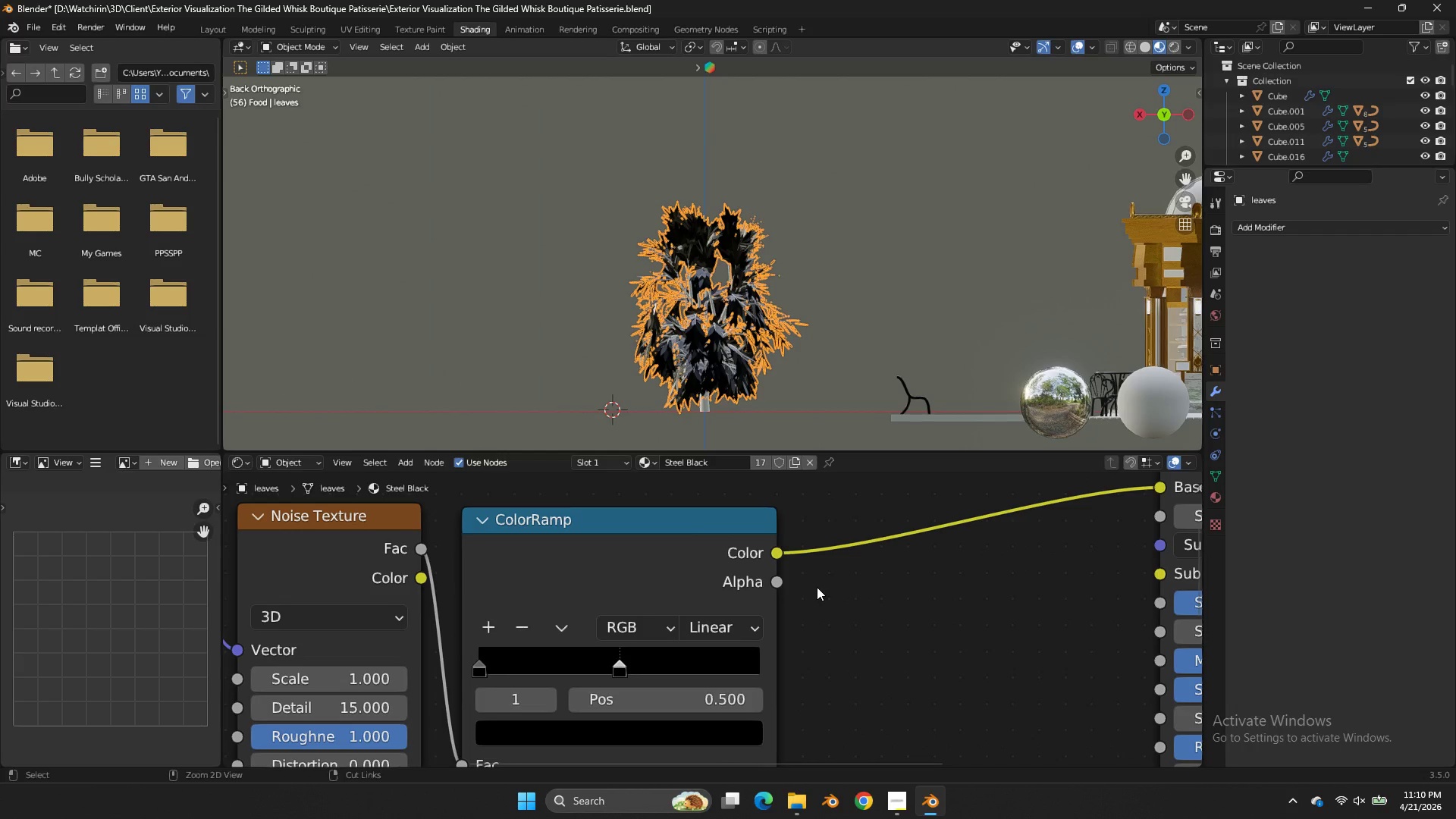 
key(Control+Z)
 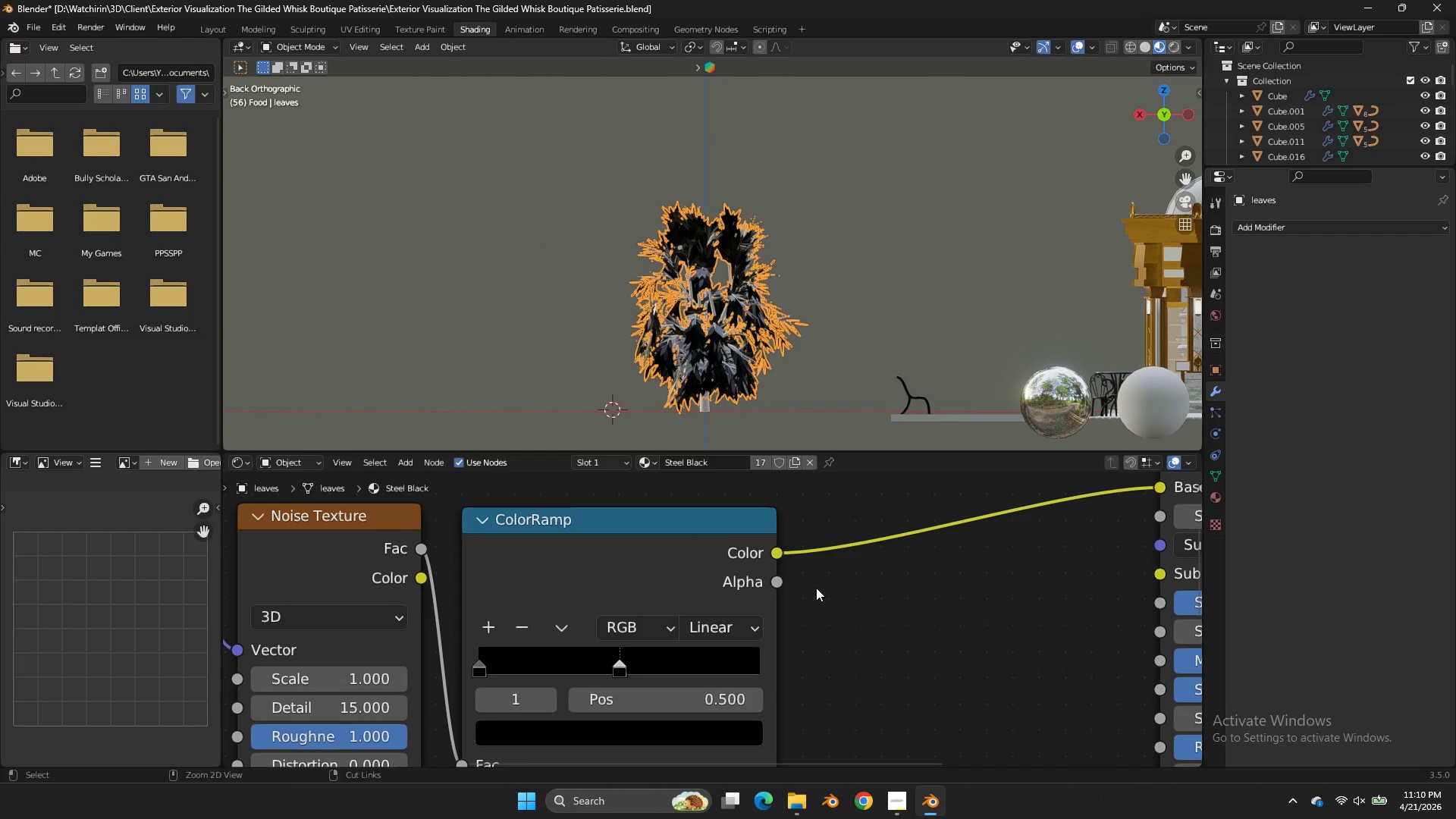 
key(Control+Z)
 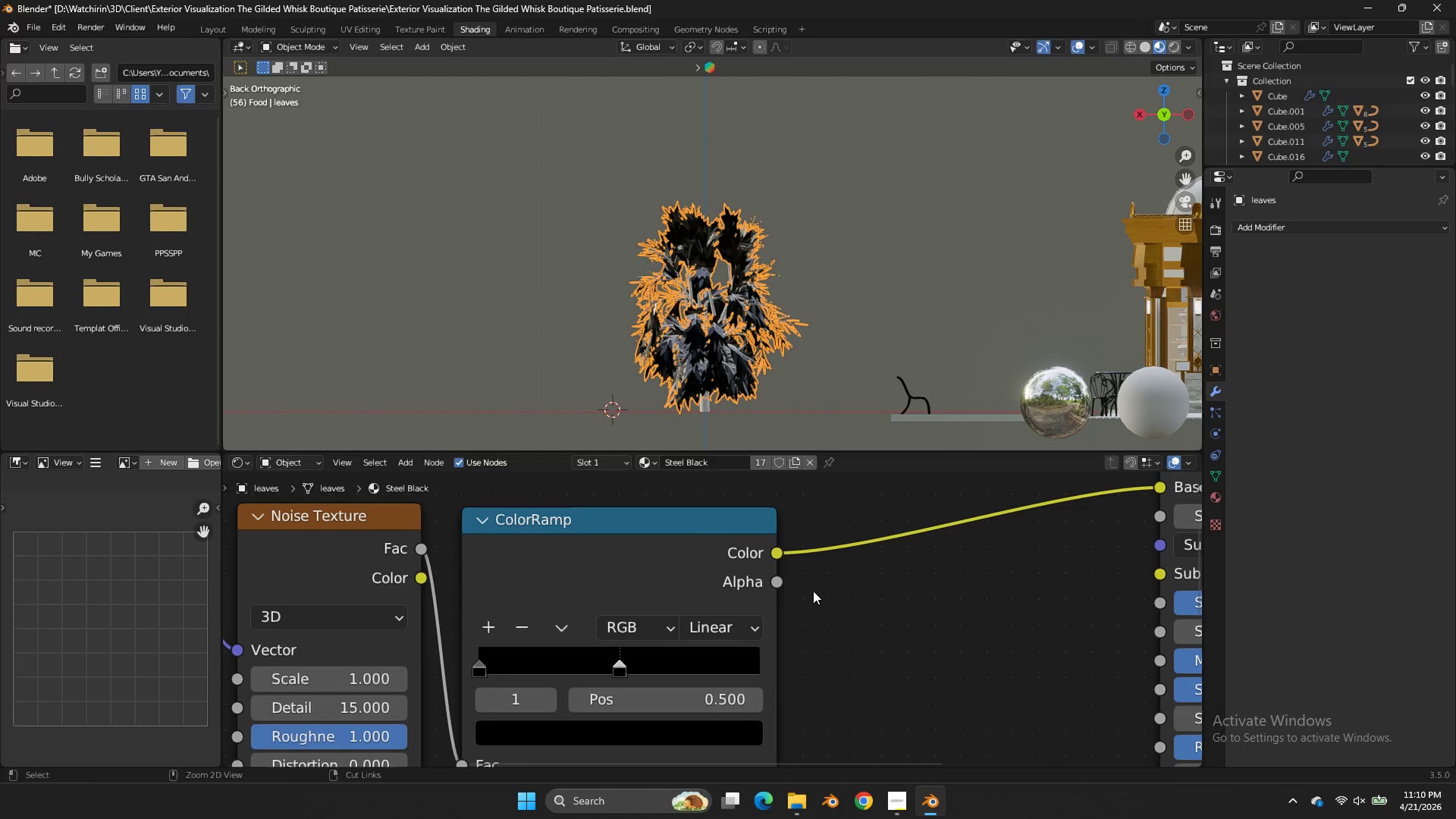 
key(Control+Z)
 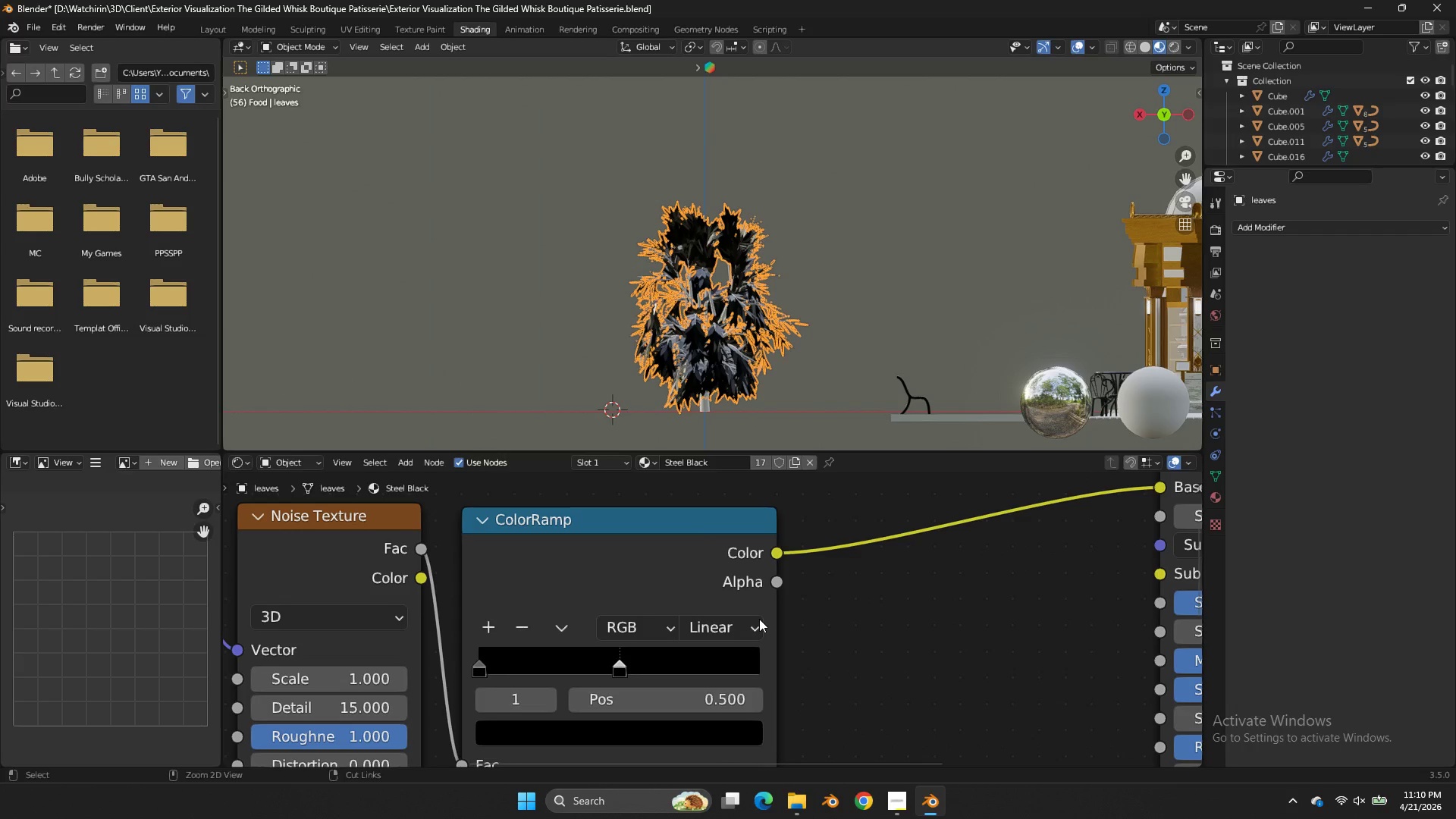 
key(Control+Z)
 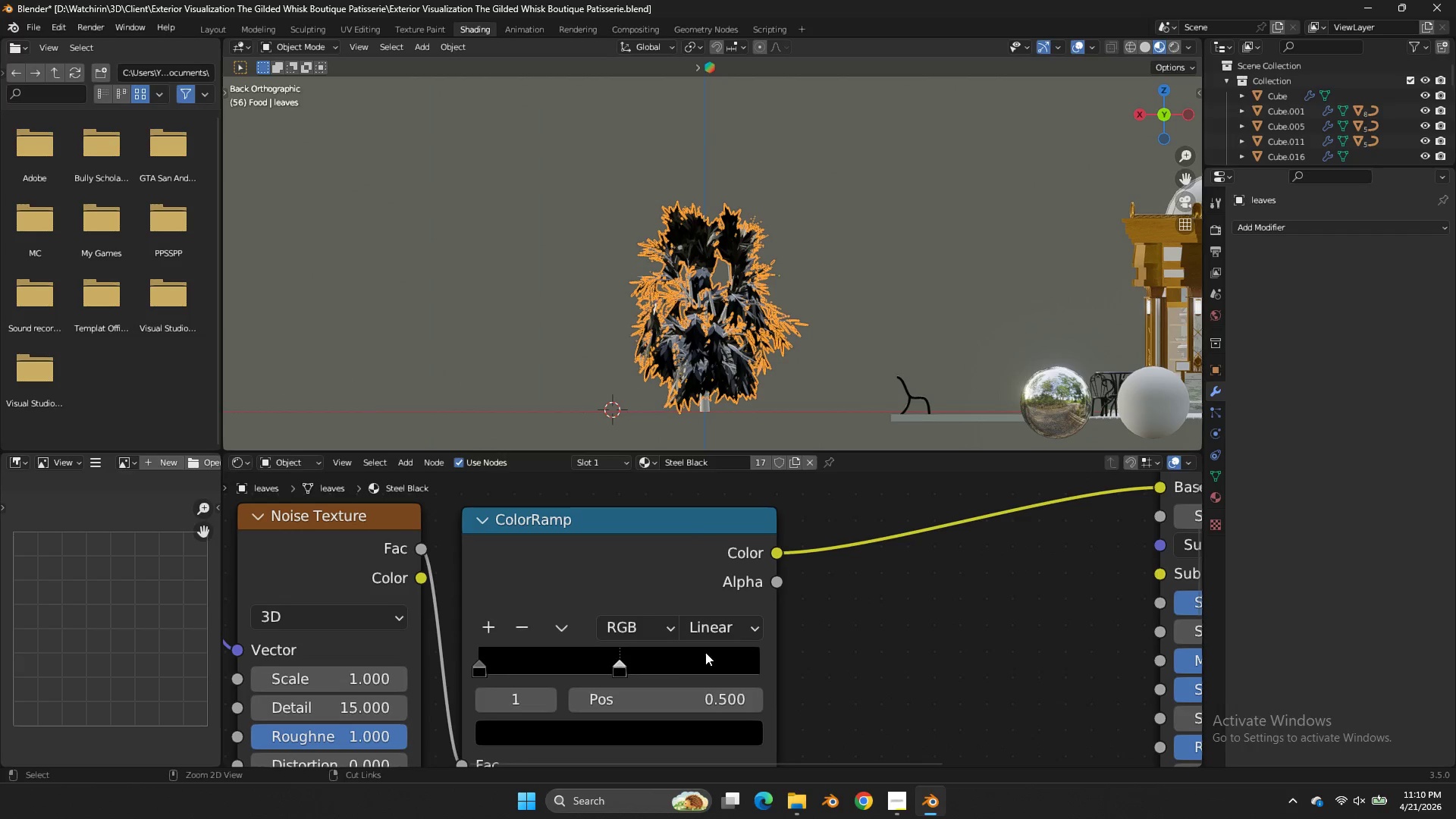 
key(Control+Z)
 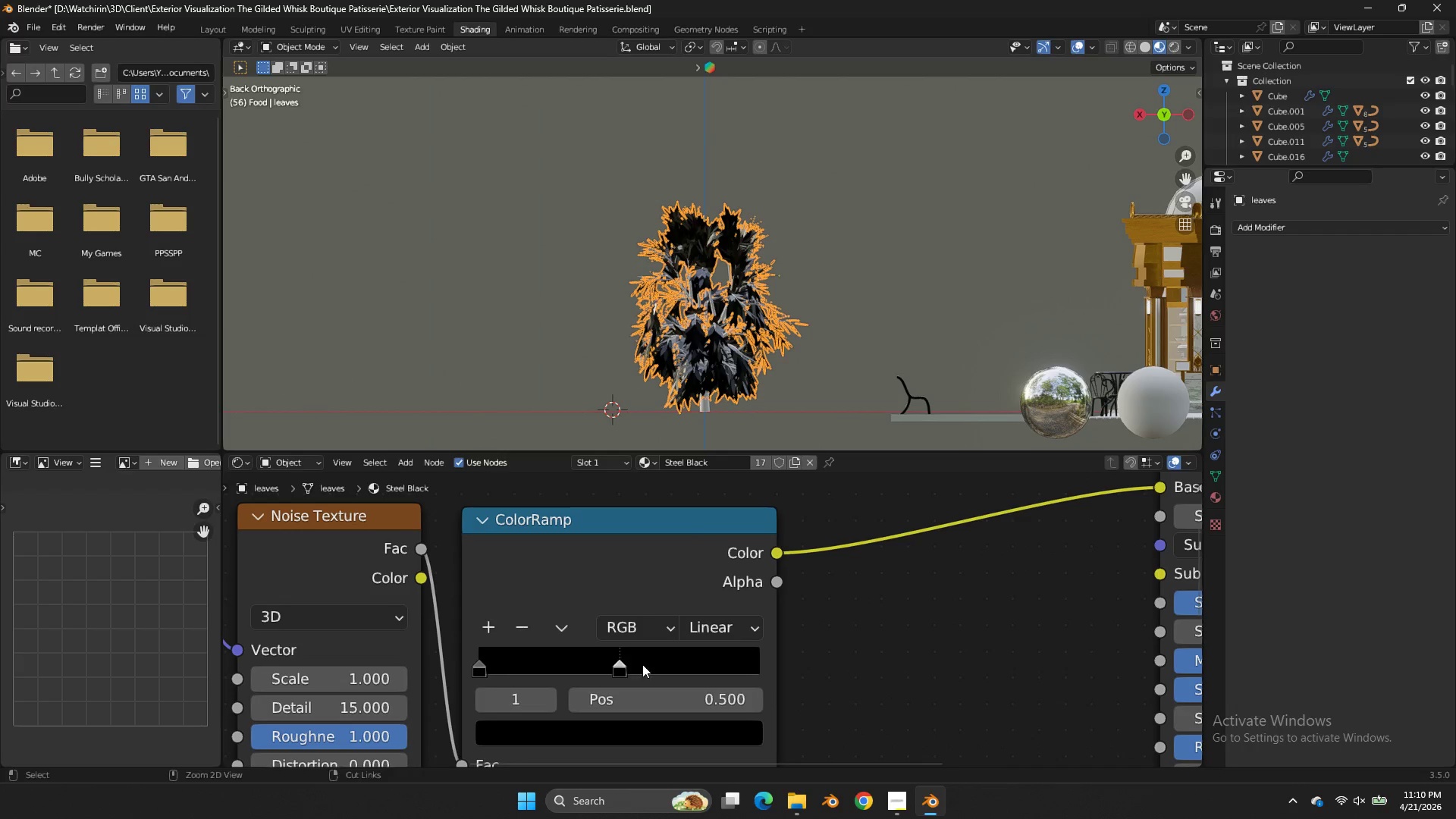 
key(Control+Z)
 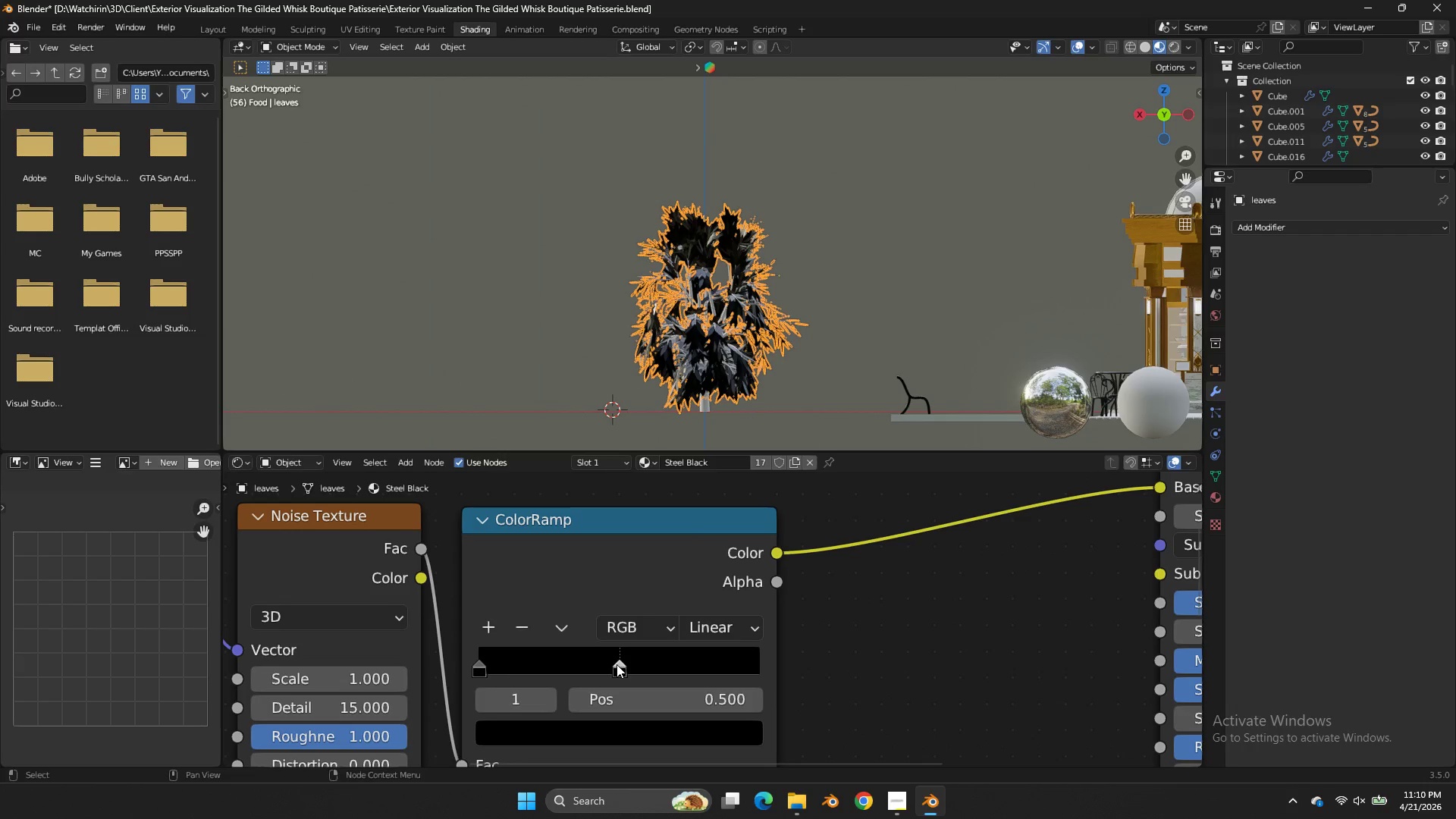 
double_click([617, 664])
 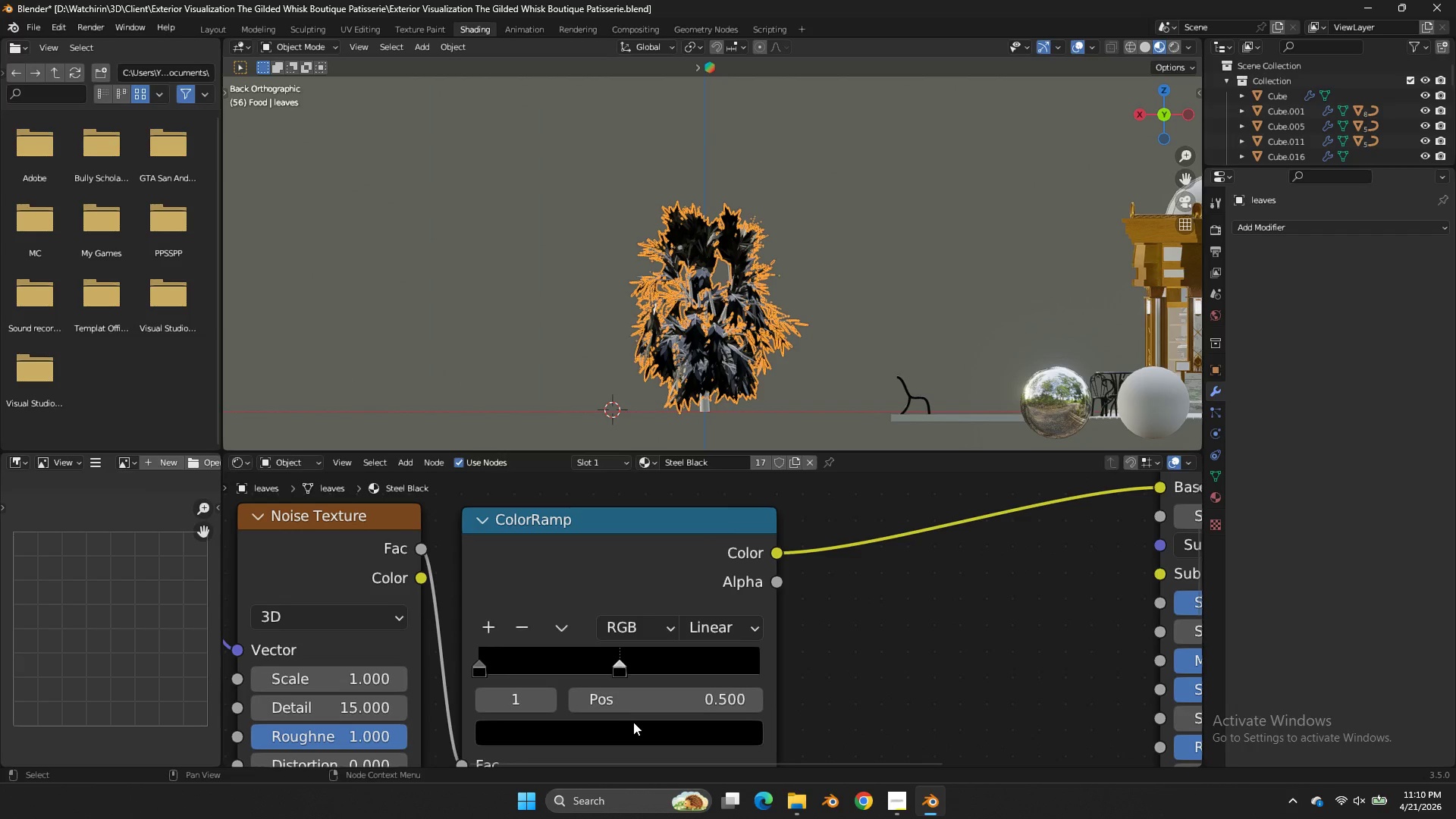 
triple_click([635, 723])
 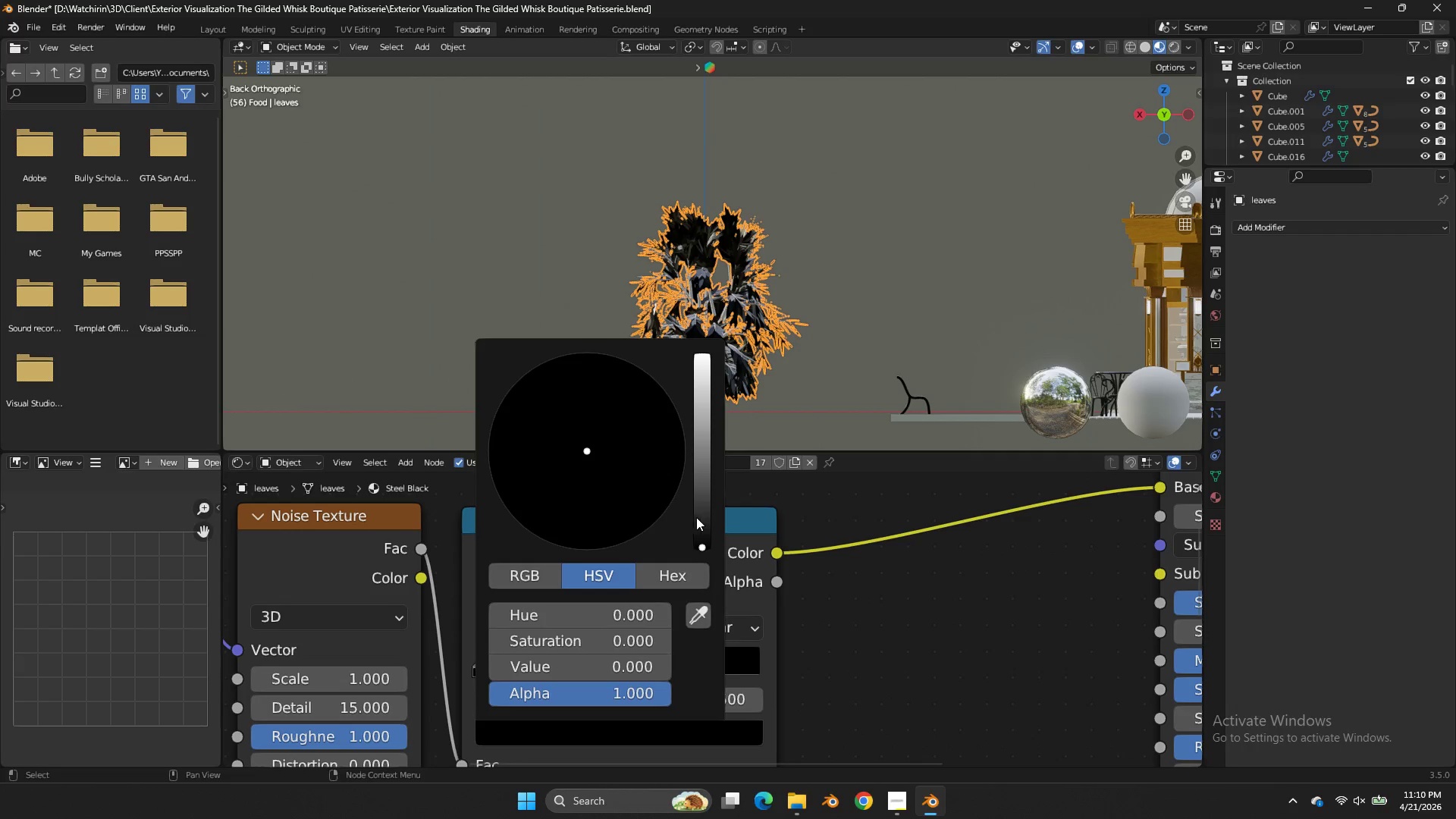 
left_click_drag(start_coordinate=[701, 524], to_coordinate=[707, 309])
 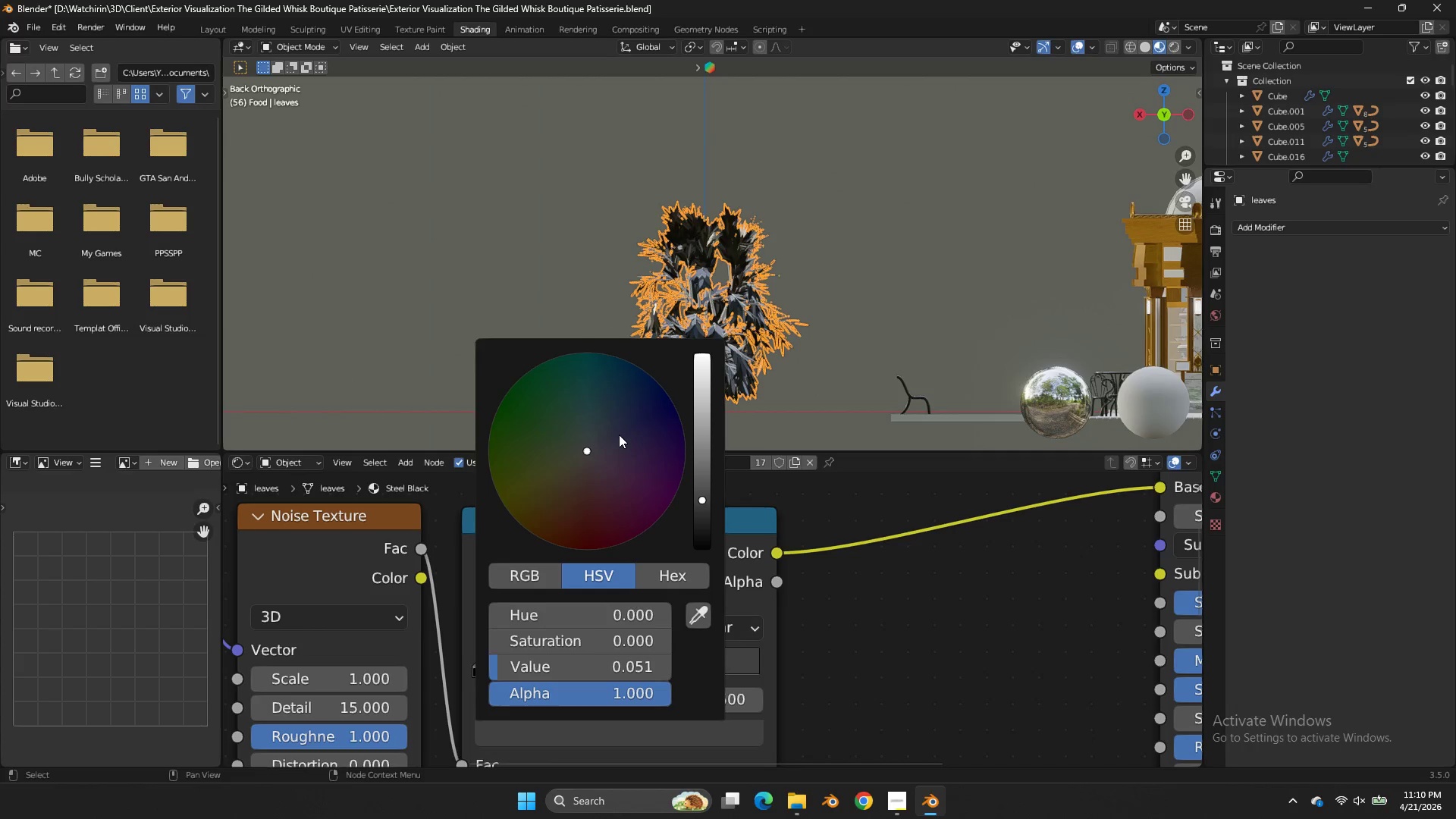 
double_click([618, 434])
 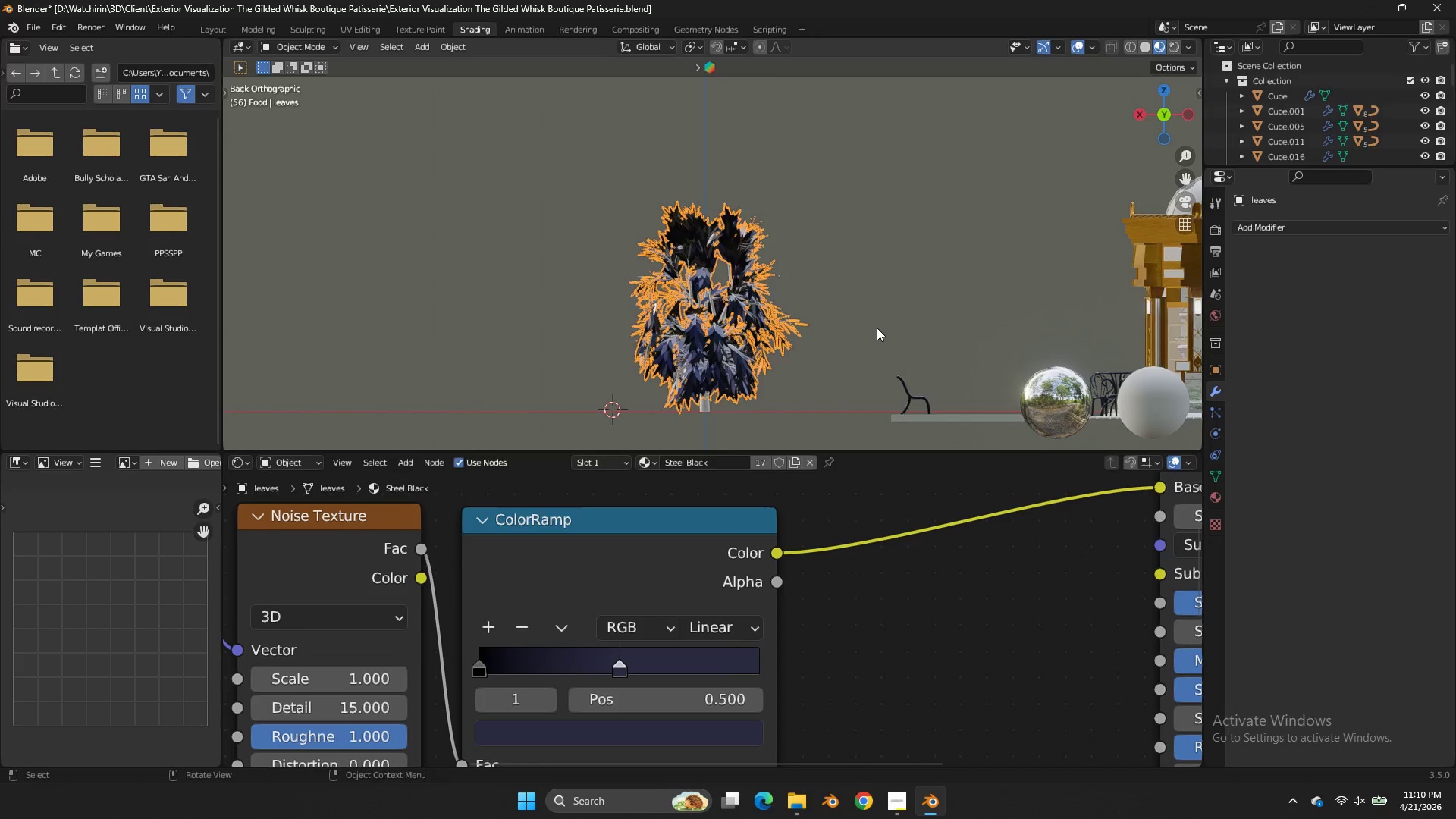 
scroll: coordinate [877, 327], scroll_direction: up, amount: 3.0
 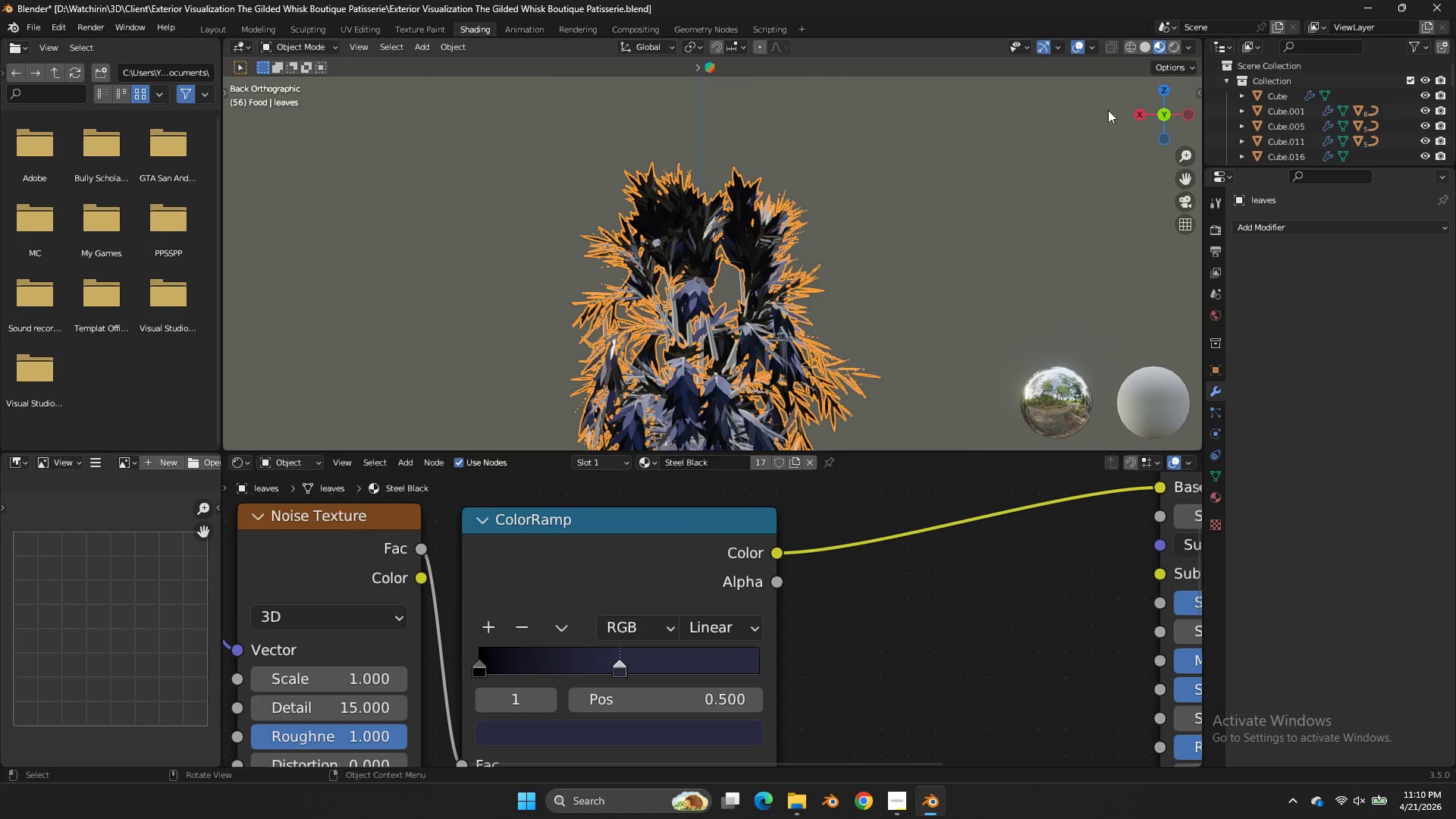 
left_click_drag(start_coordinate=[1180, 124], to_coordinate=[1134, 147])
 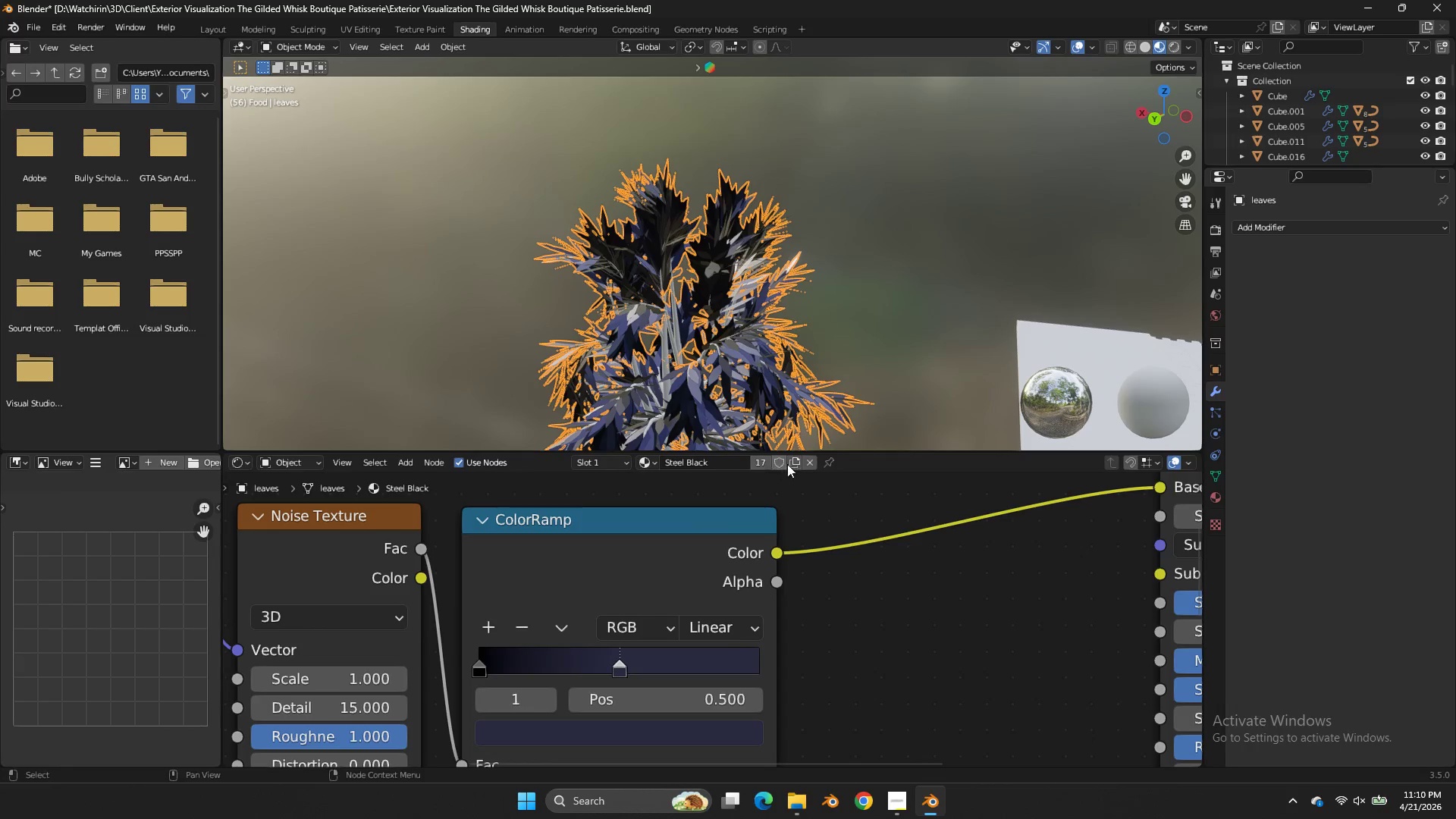 
double_click([794, 463])
 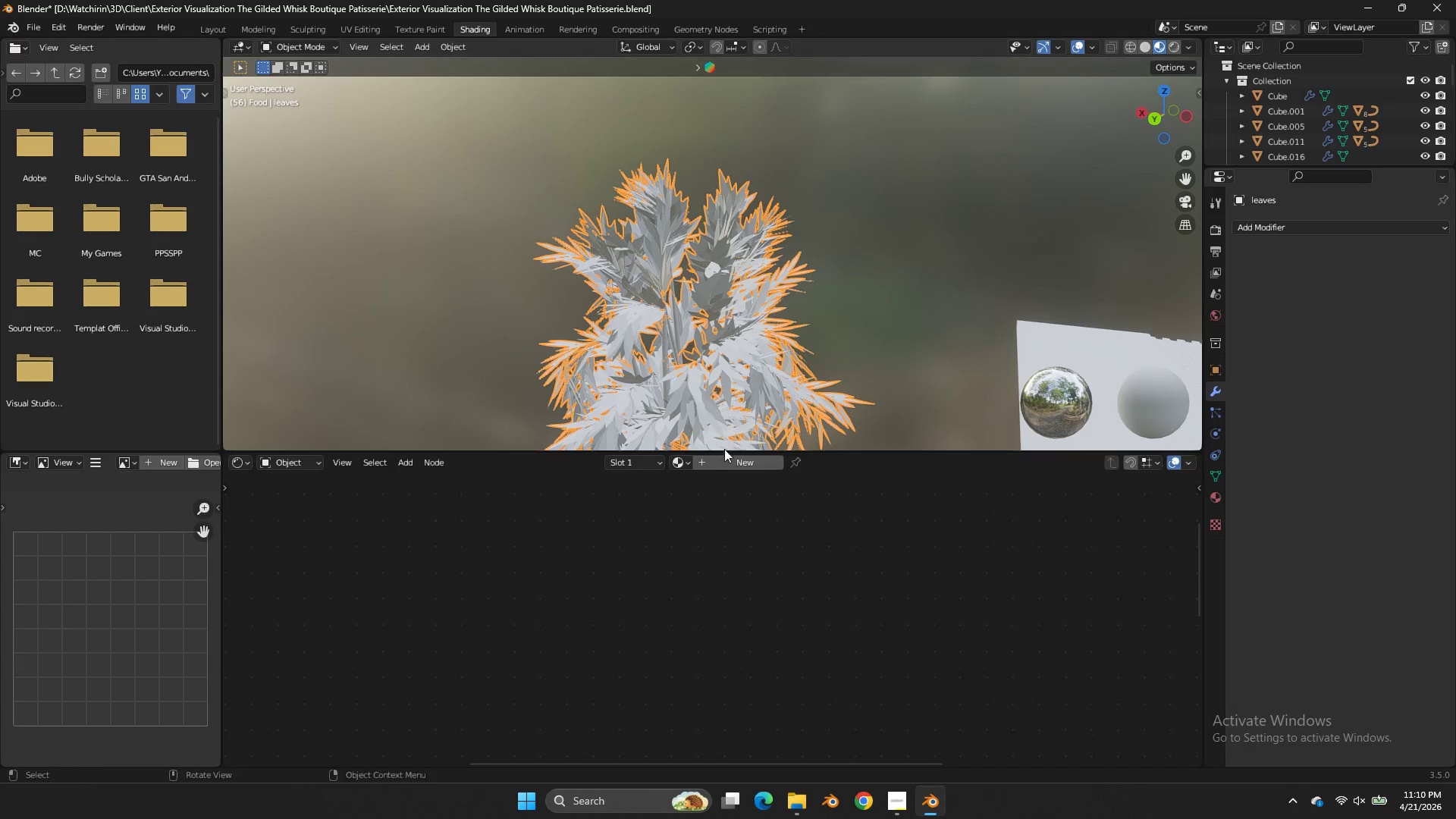 
key(Control+ControlLeft)
 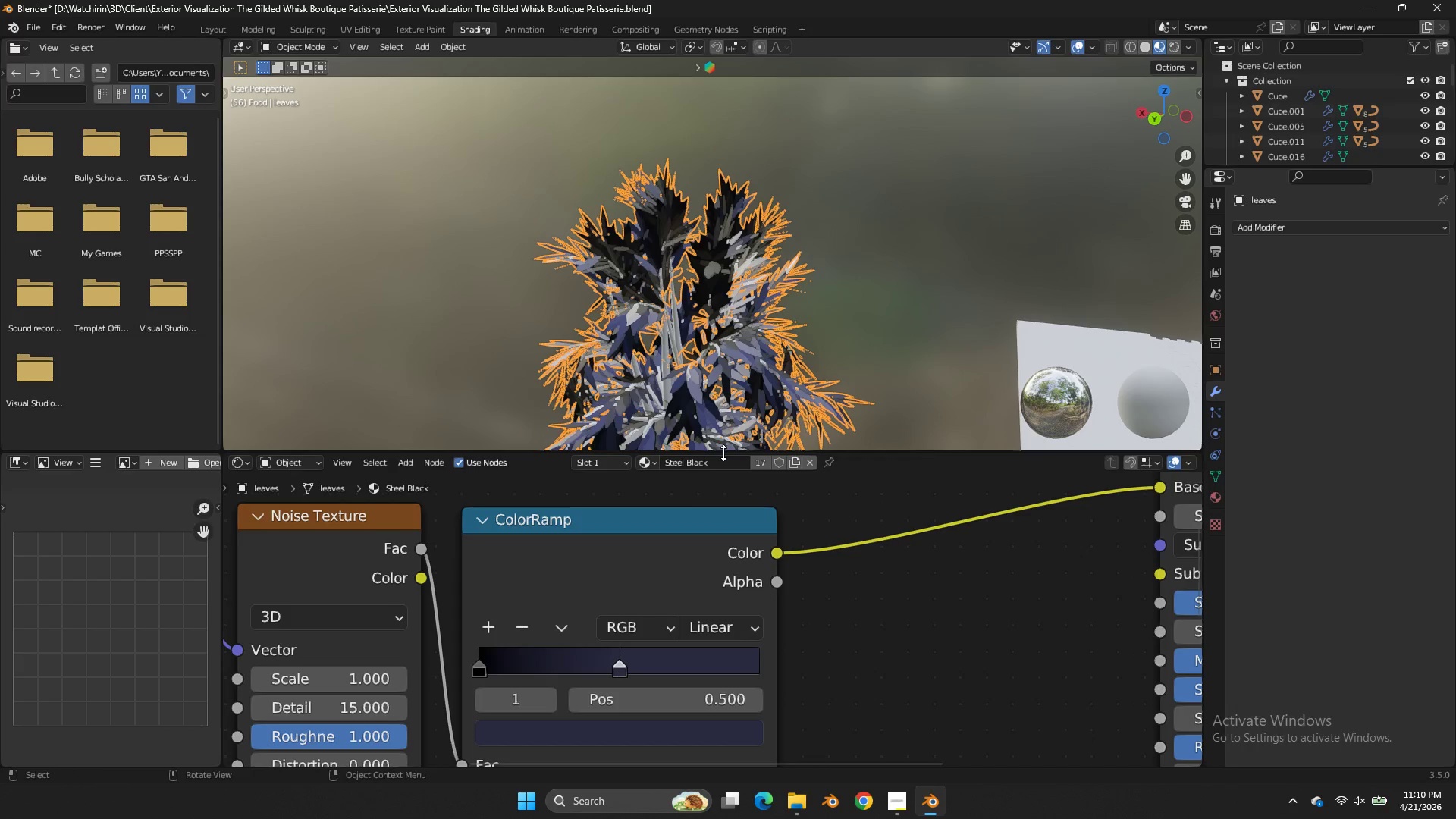 
key(Control+Z)
 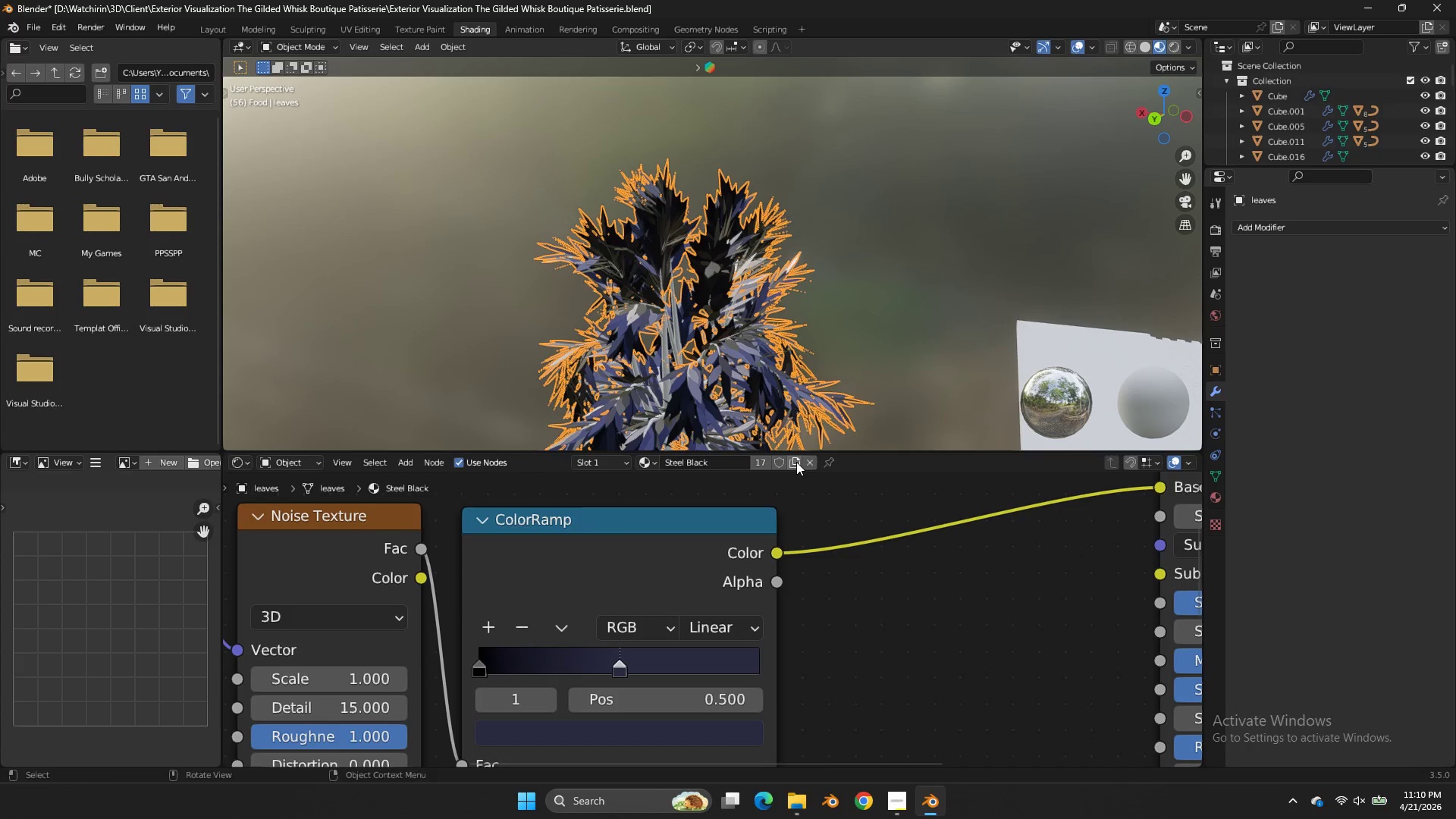 
double_click([795, 462])
 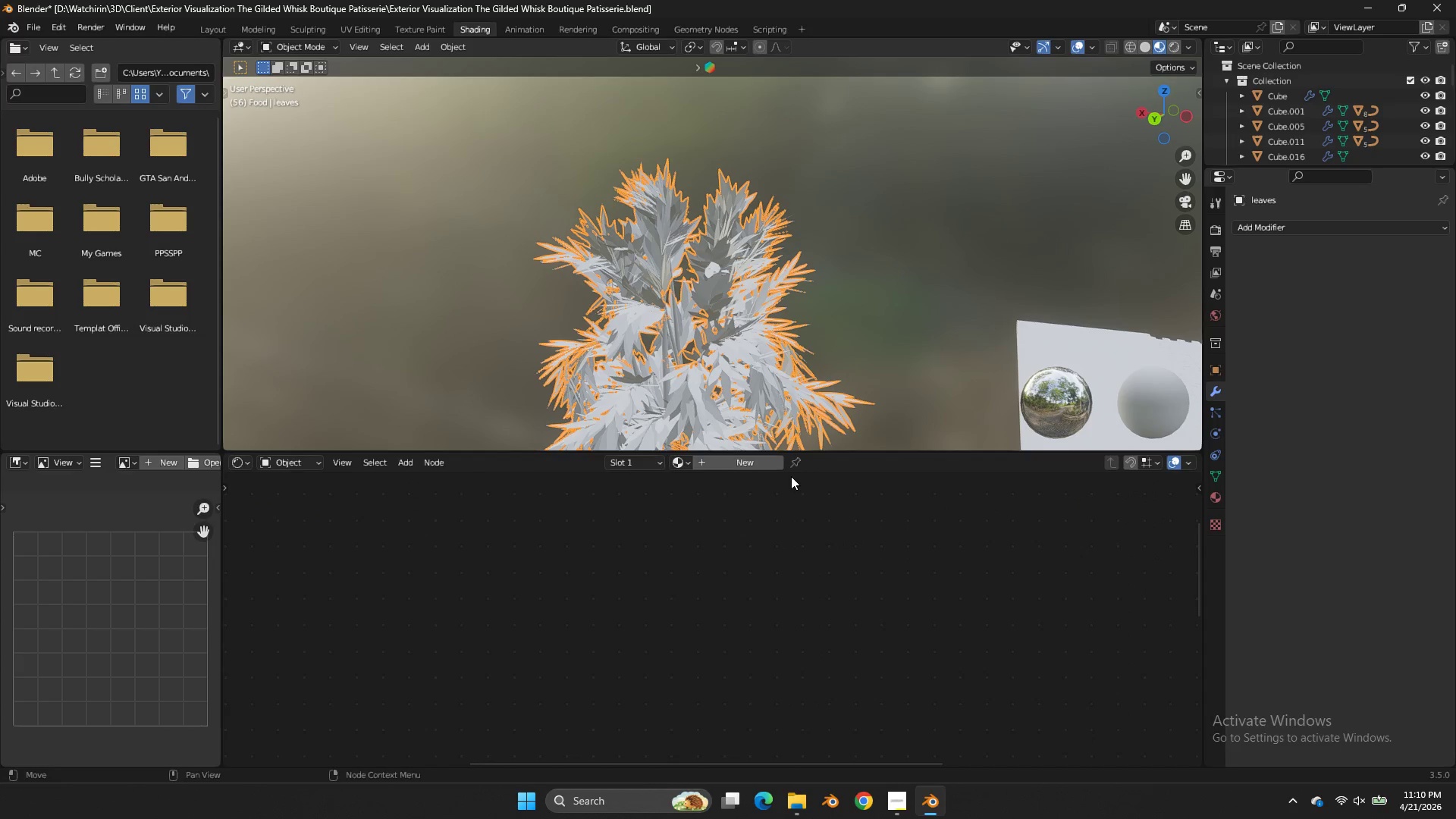 
key(Control+ControlLeft)
 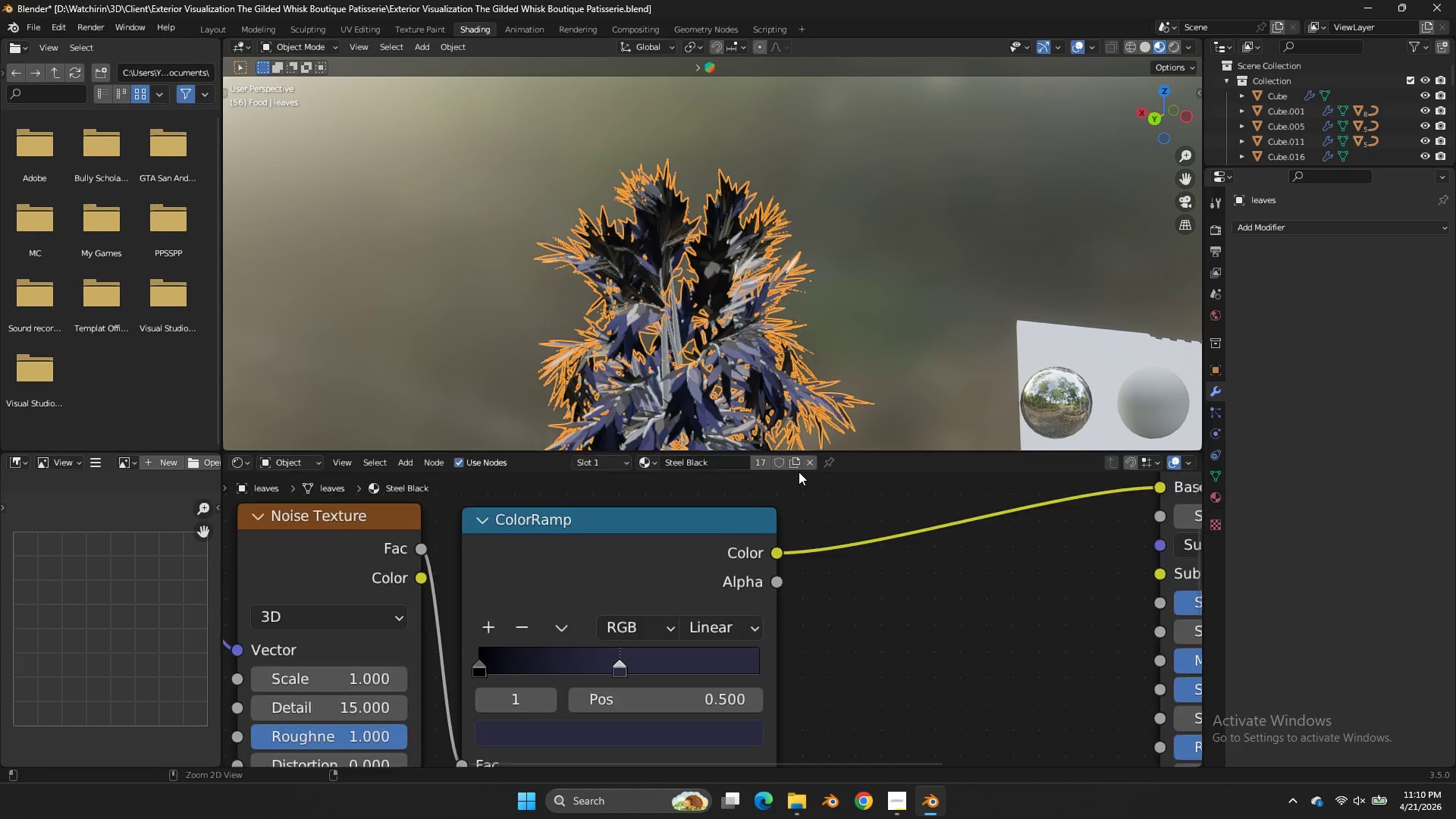 
key(Control+Z)
 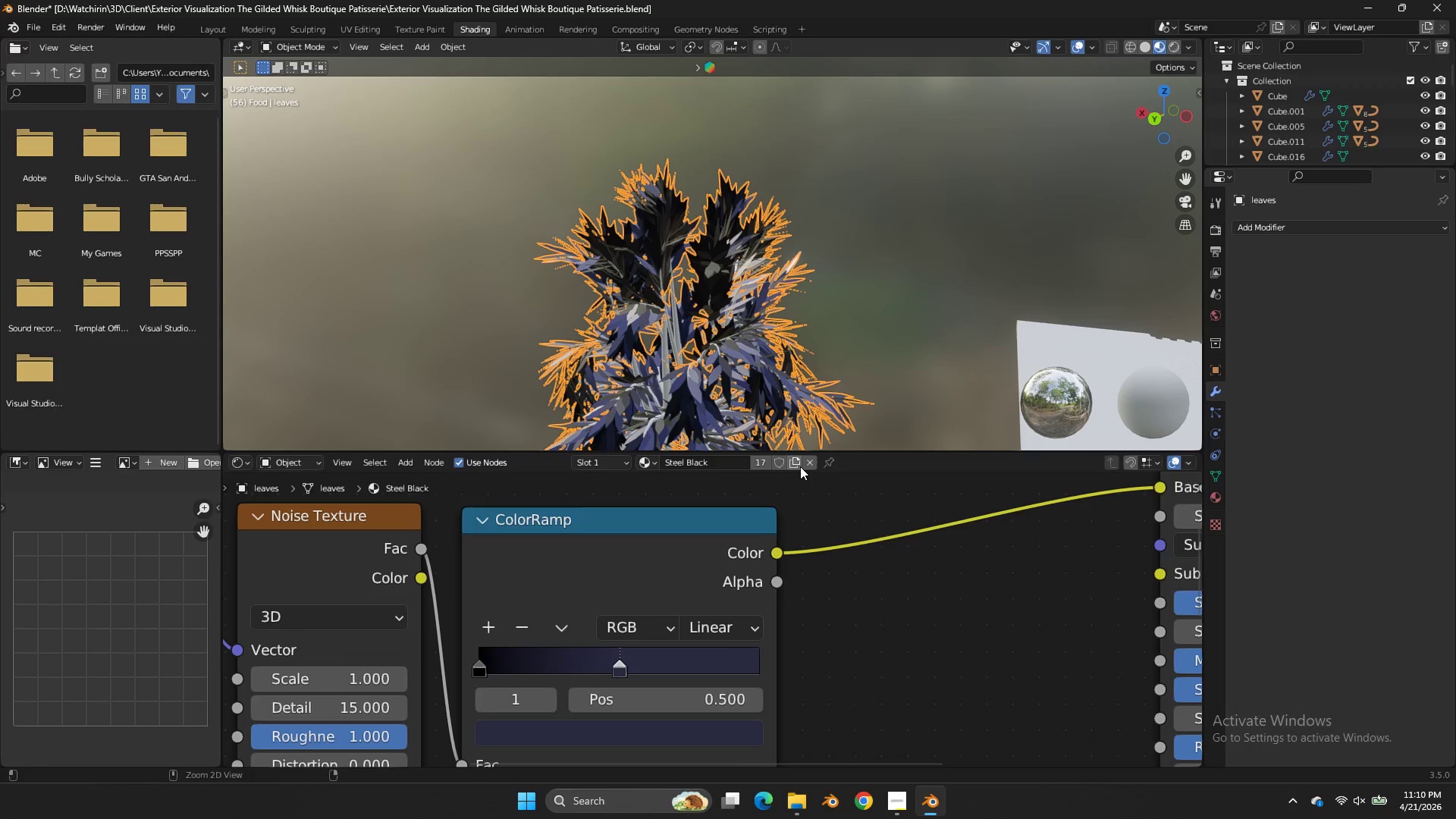 
left_click([801, 466])
 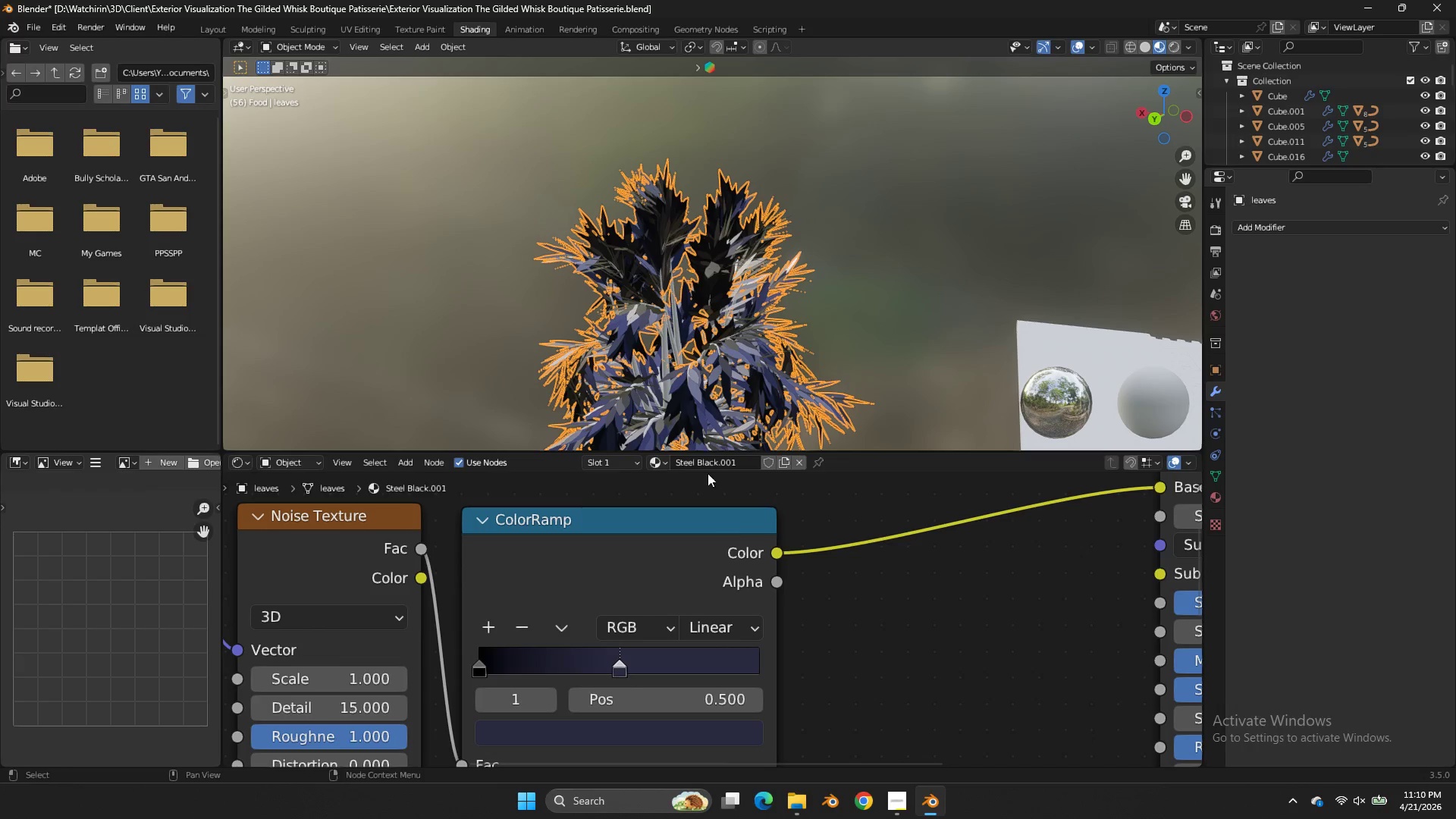 
double_click([709, 454])
 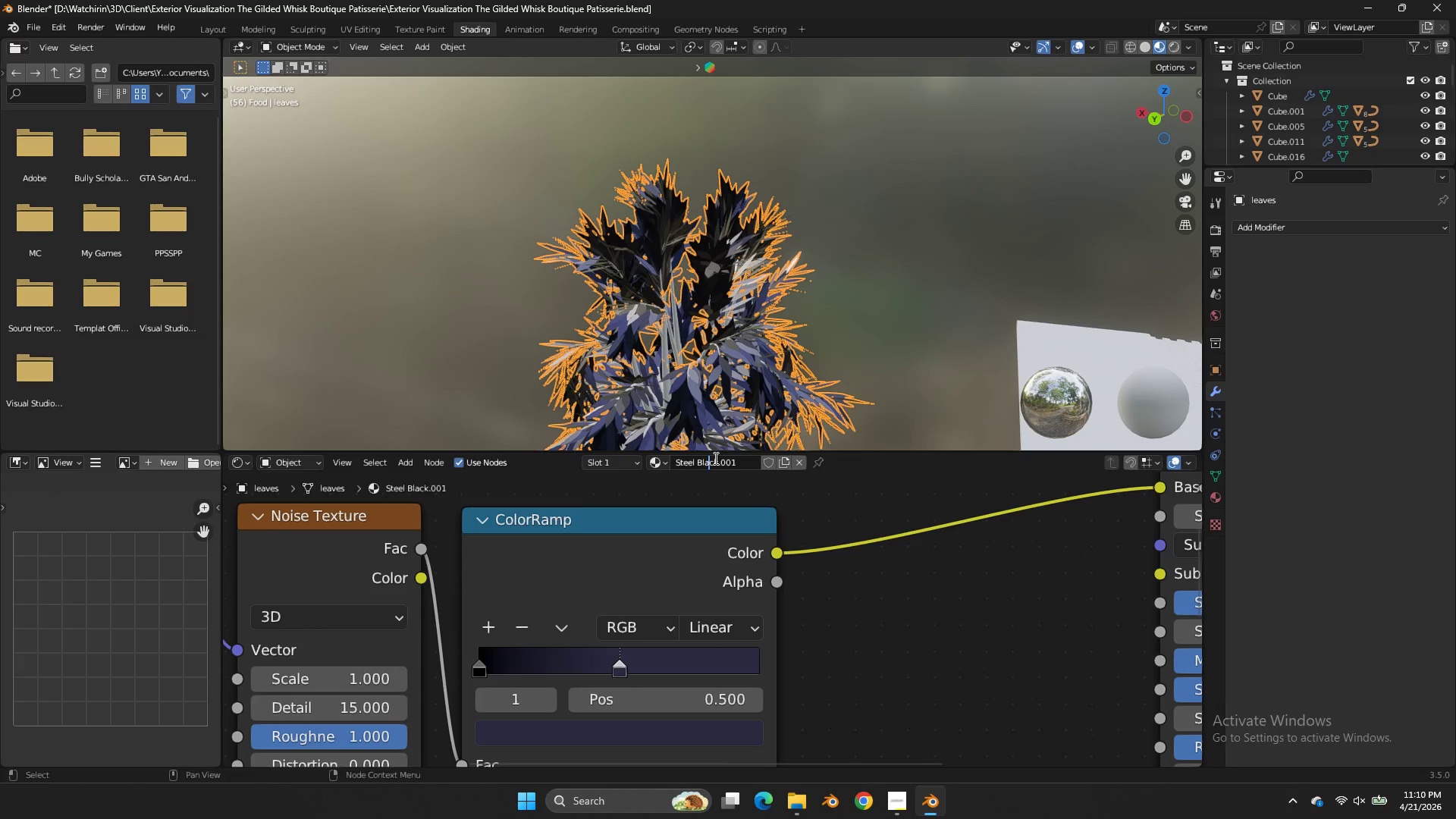 
triple_click([714, 458])
 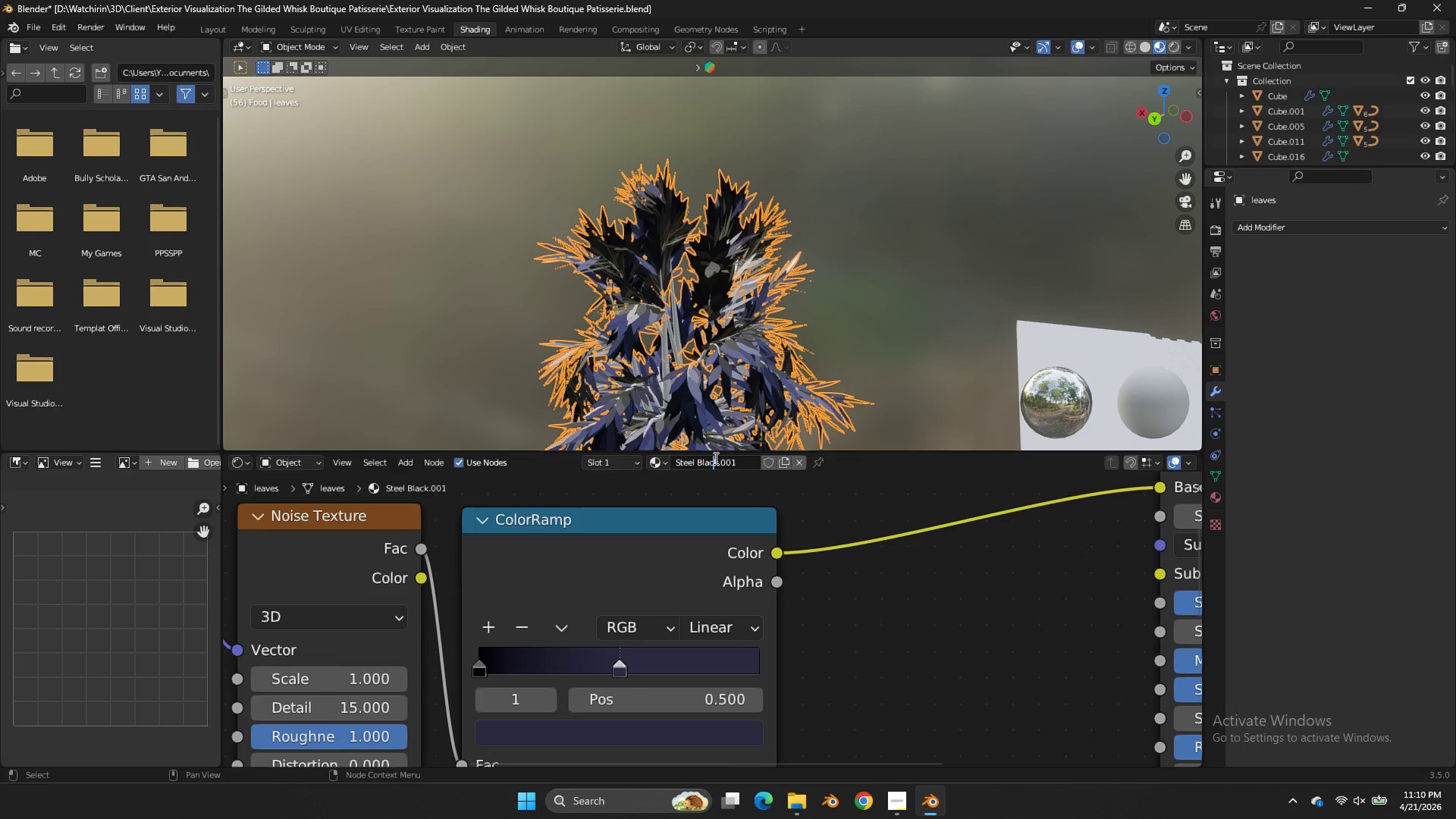 
triple_click([714, 458])
 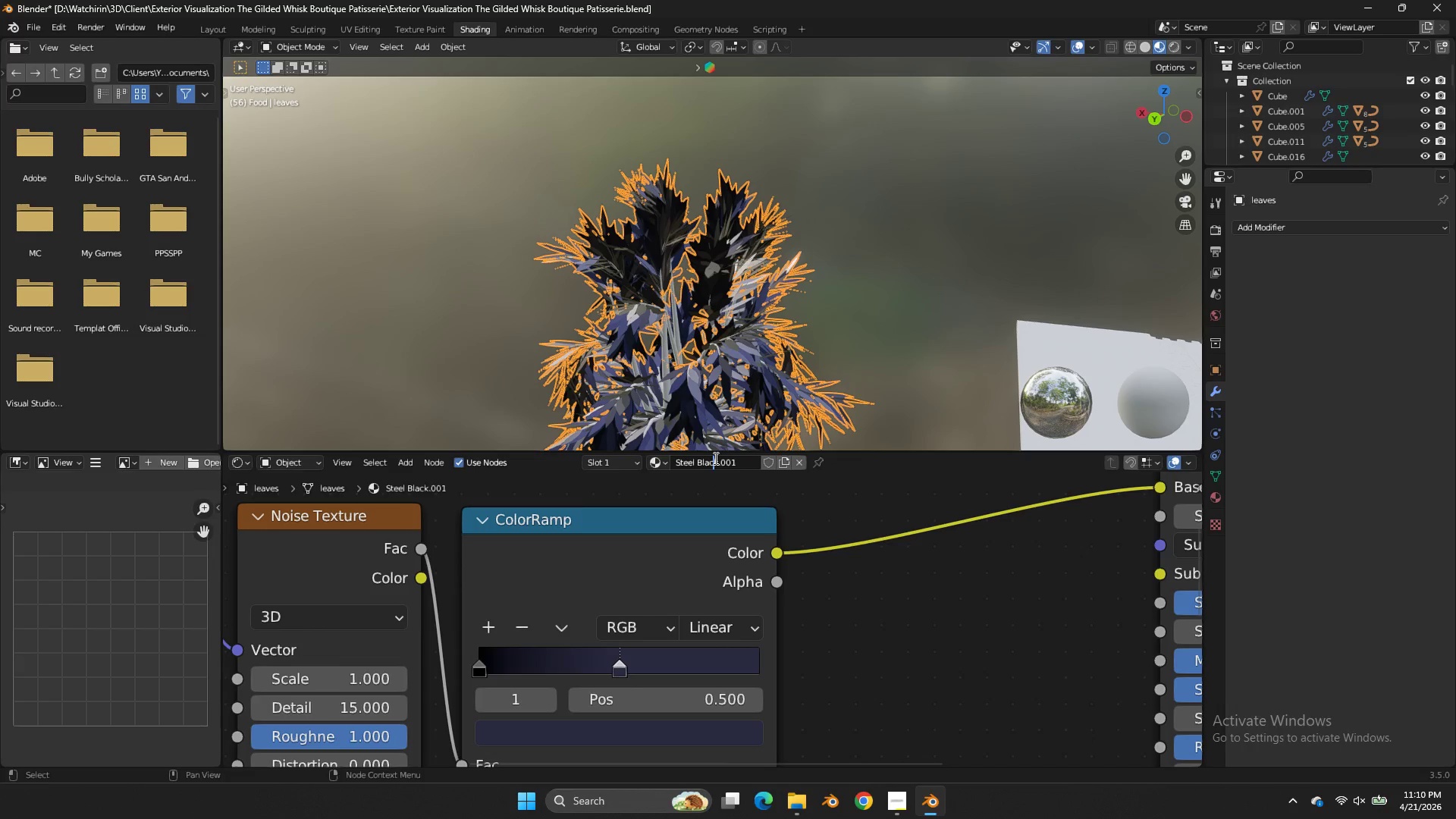 
triple_click([714, 458])
 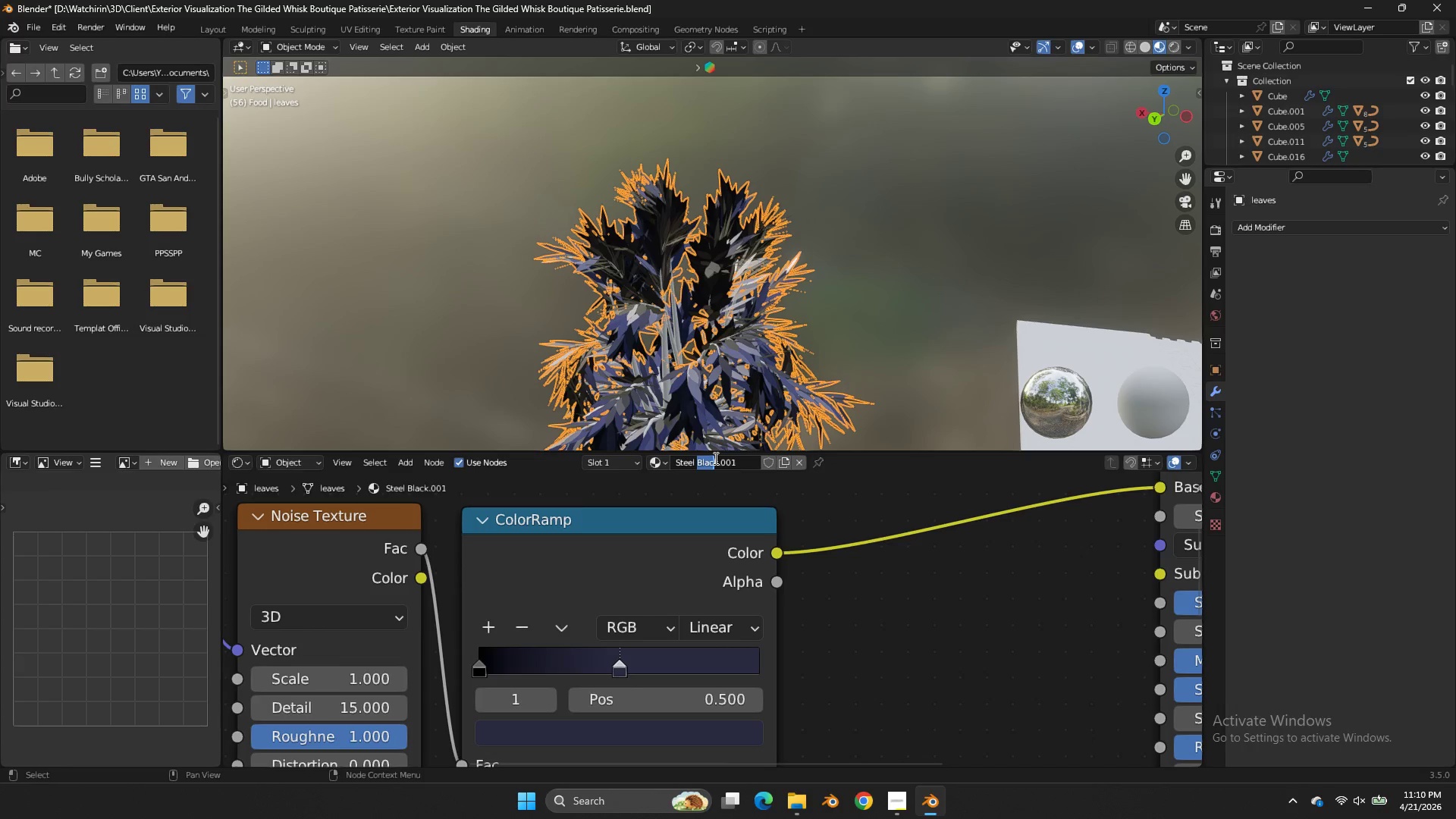 
triple_click([714, 458])
 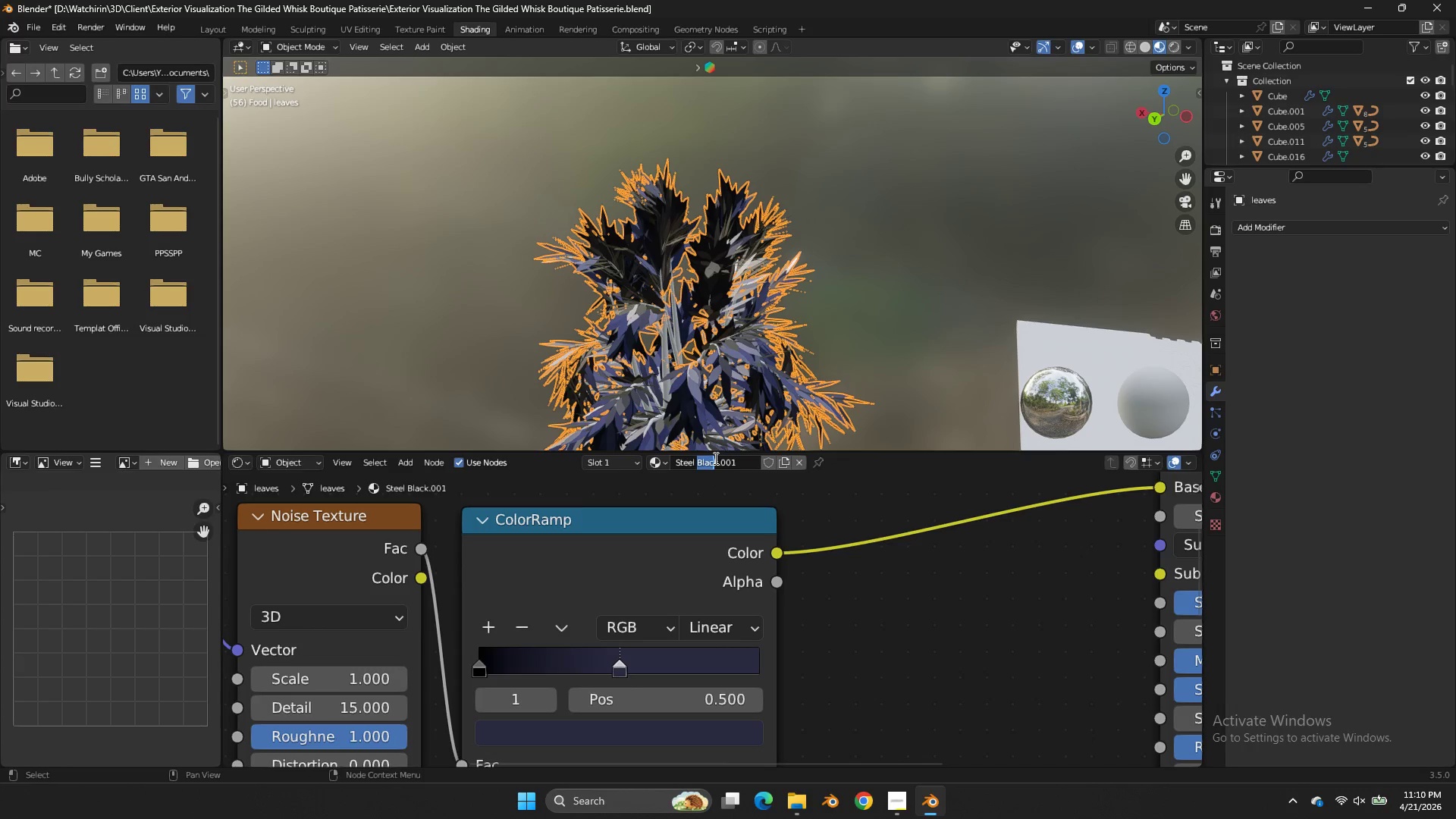 
key(Control+ControlLeft)
 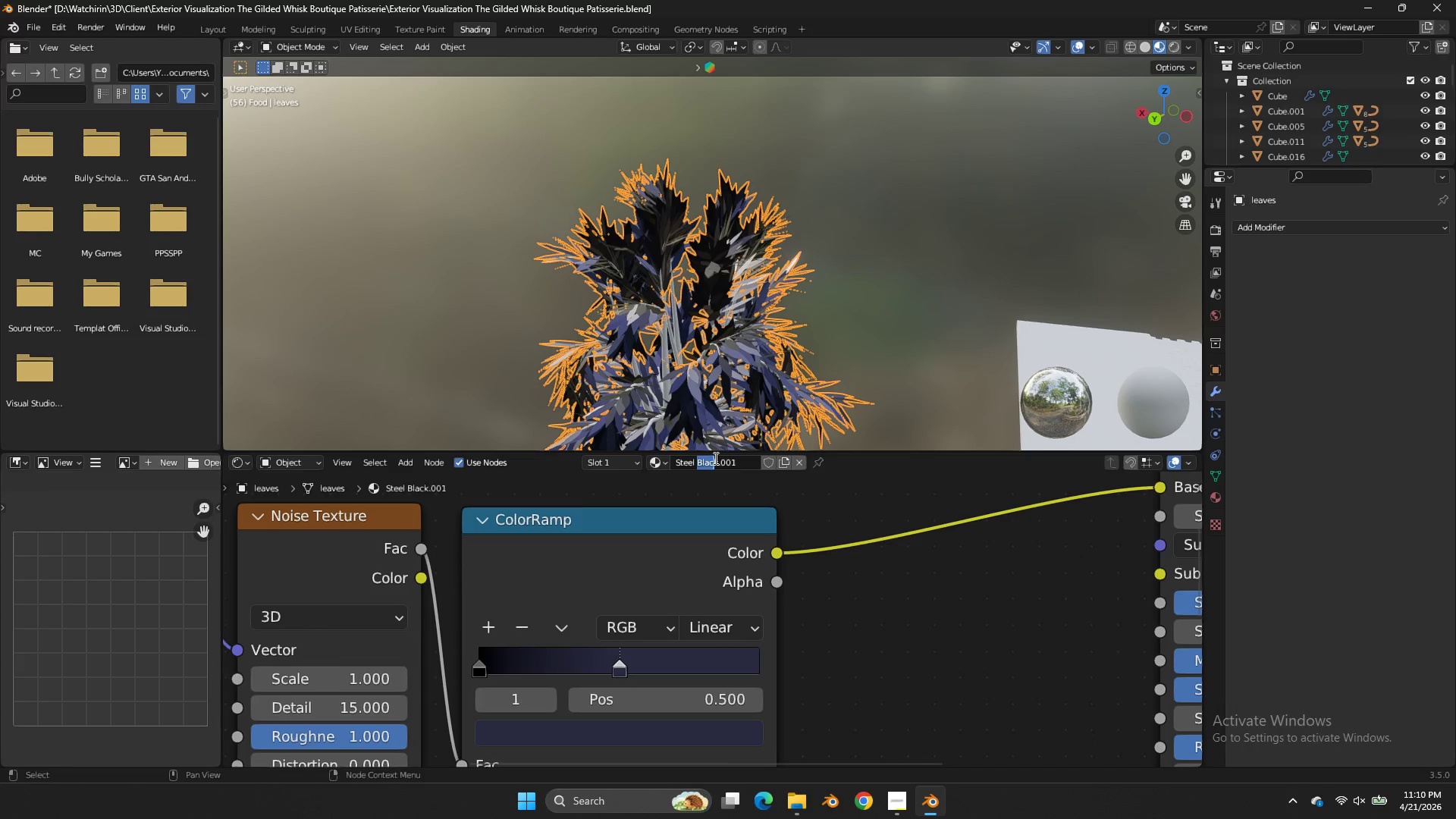 
key(Control+A)
 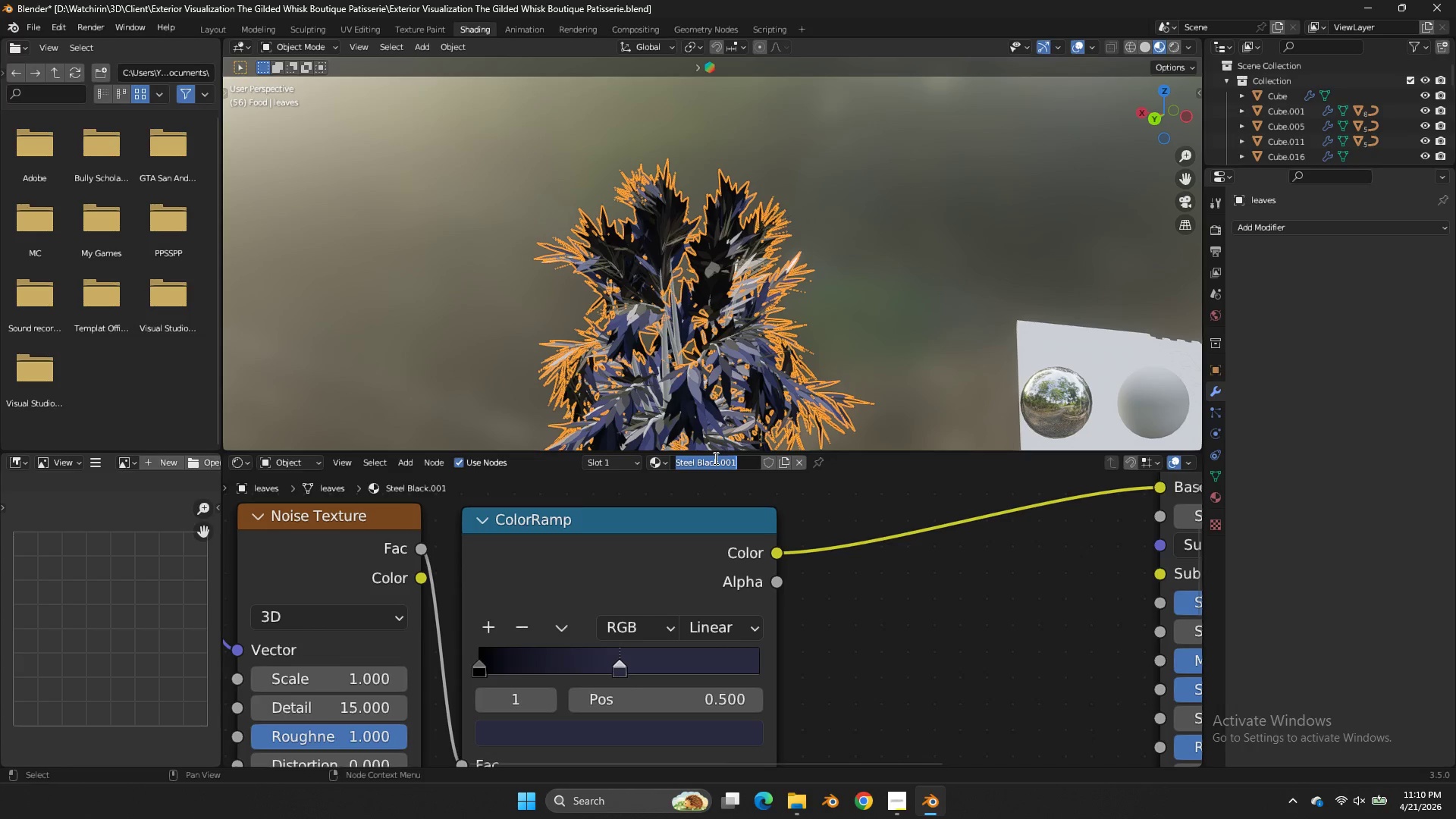 
type(Daun)
 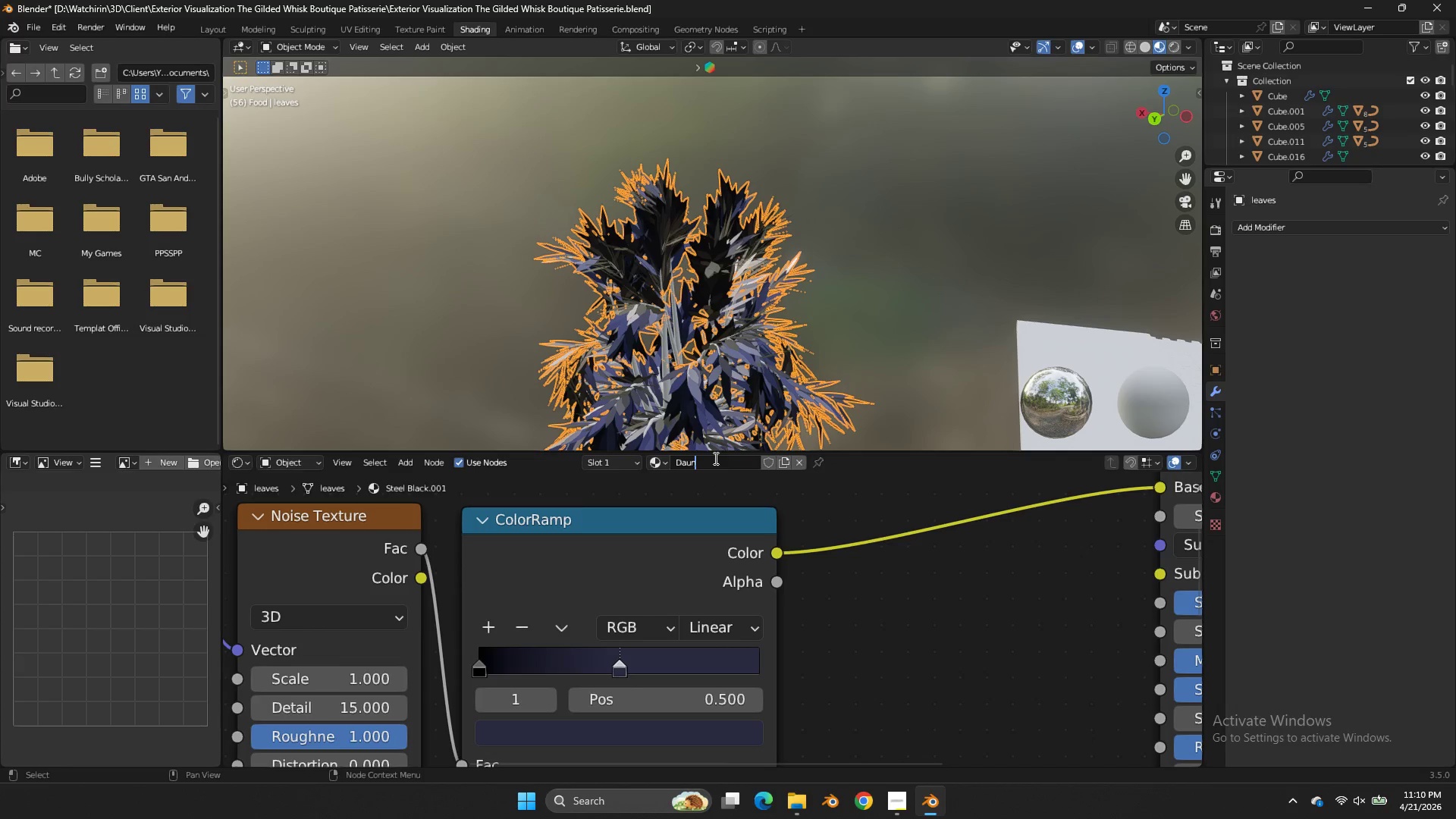 
key(Enter)
 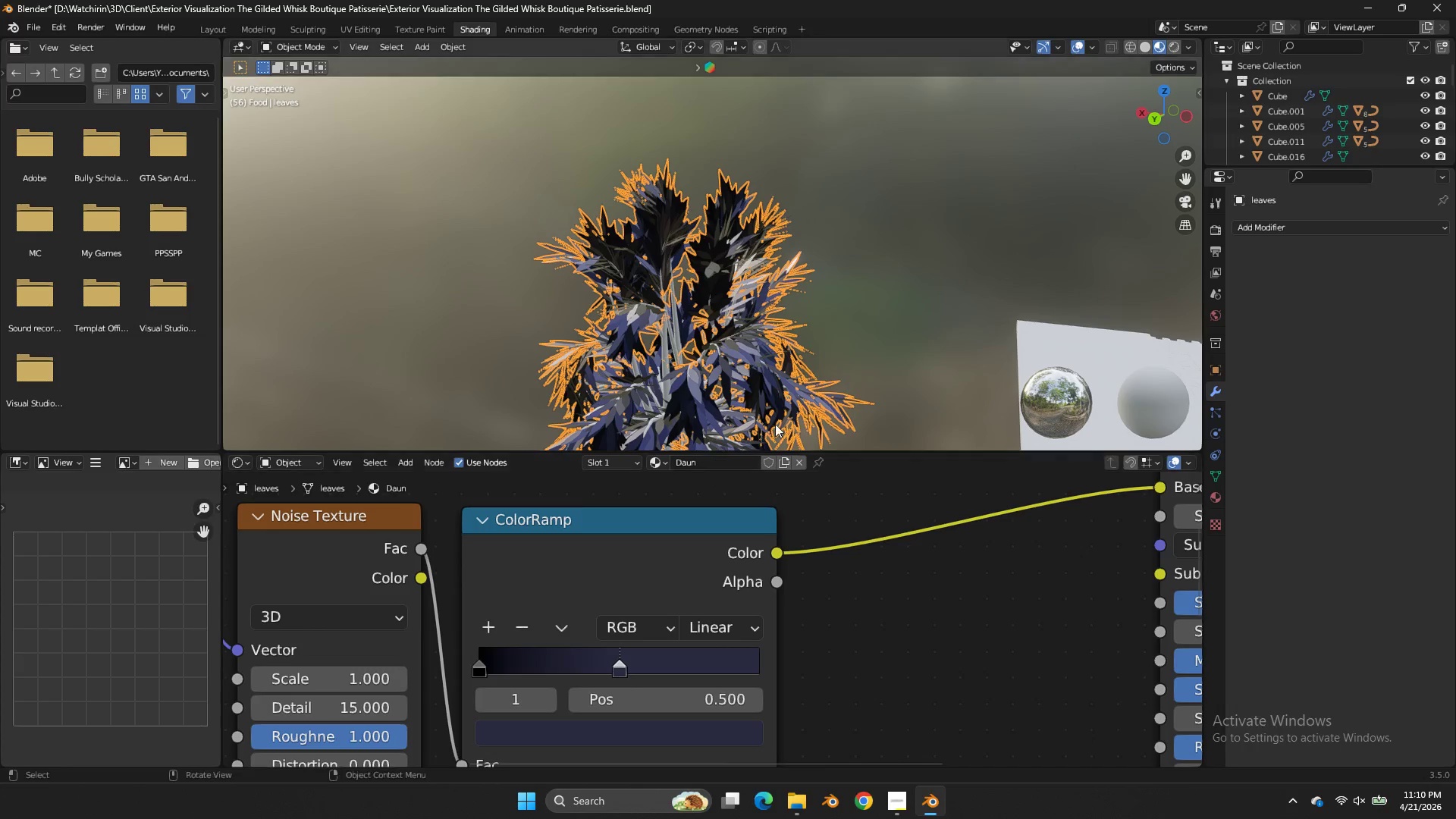 
scroll: coordinate [791, 380], scroll_direction: down, amount: 5.0
 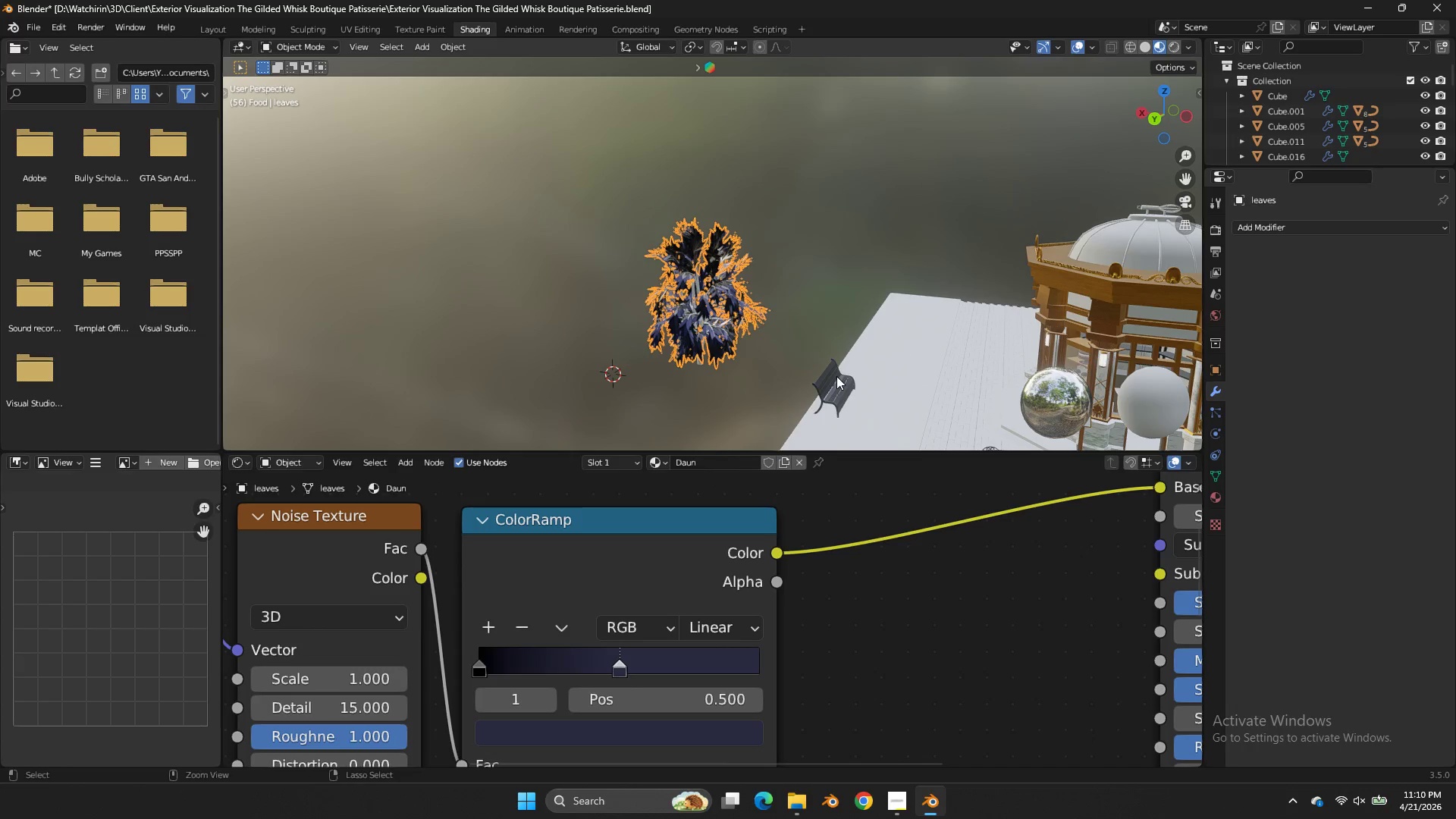 
key(Control+S)
 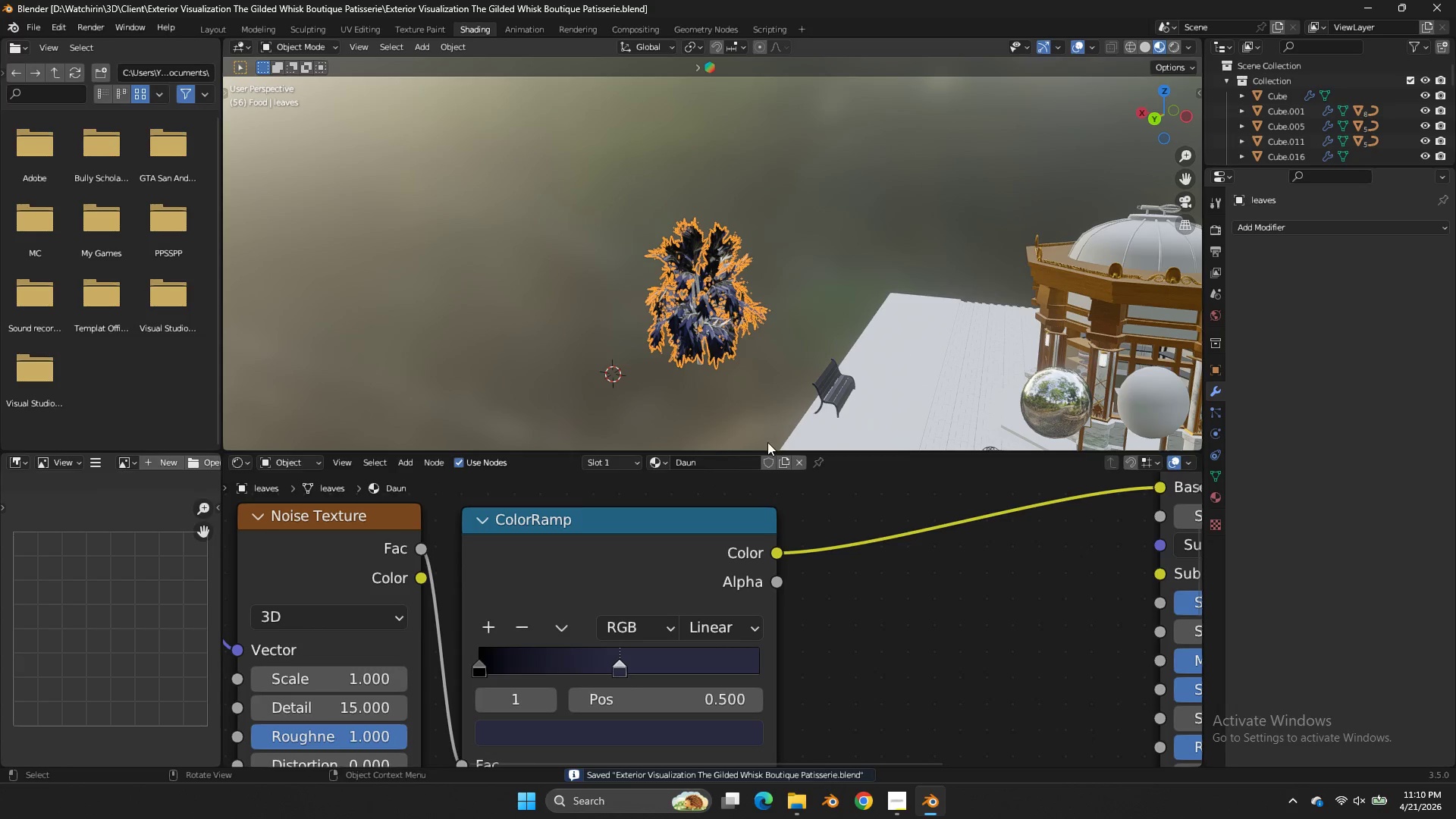 
scroll: coordinate [767, 442], scroll_direction: up, amount: 1.0
 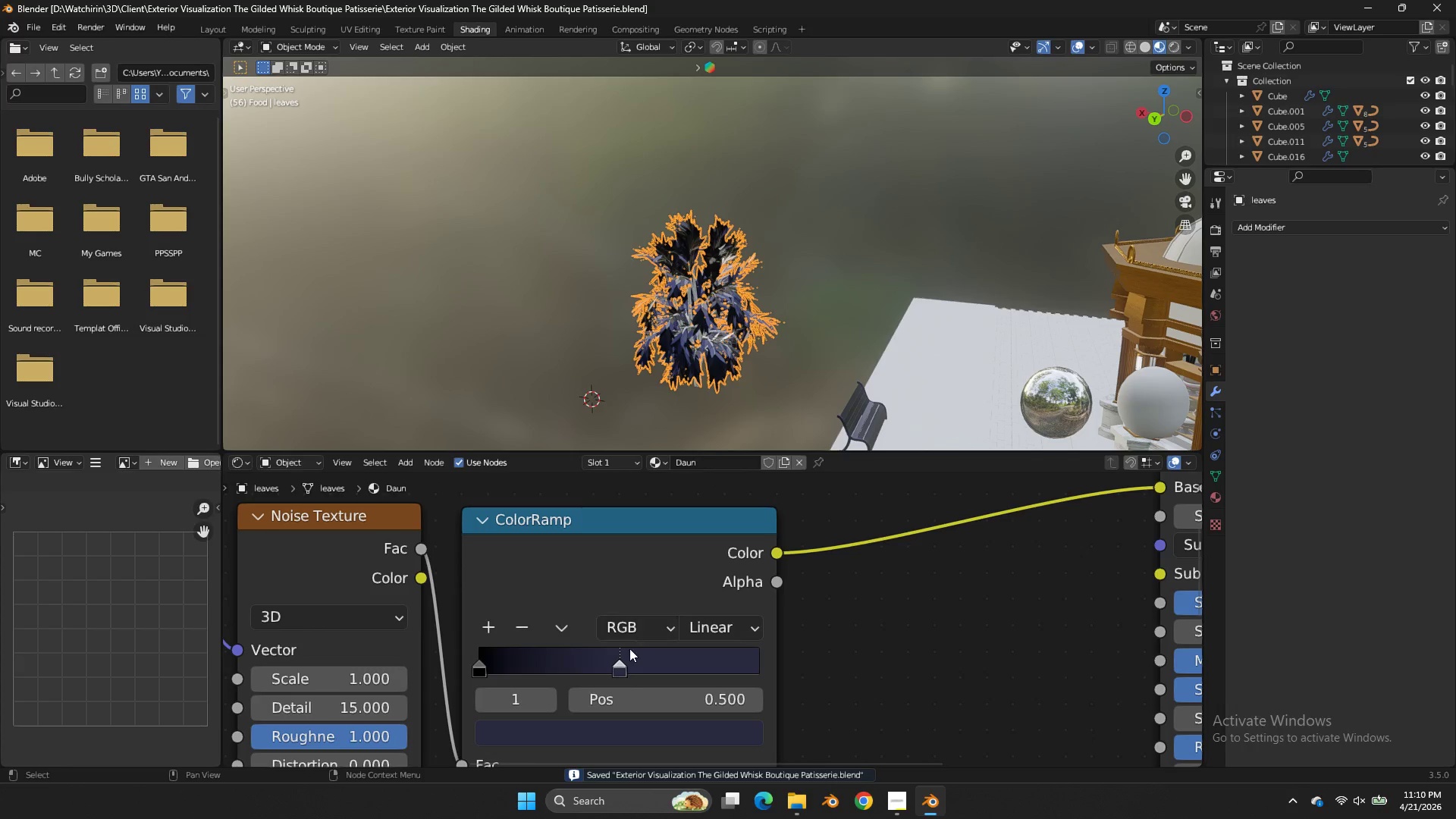 
left_click([628, 654])
 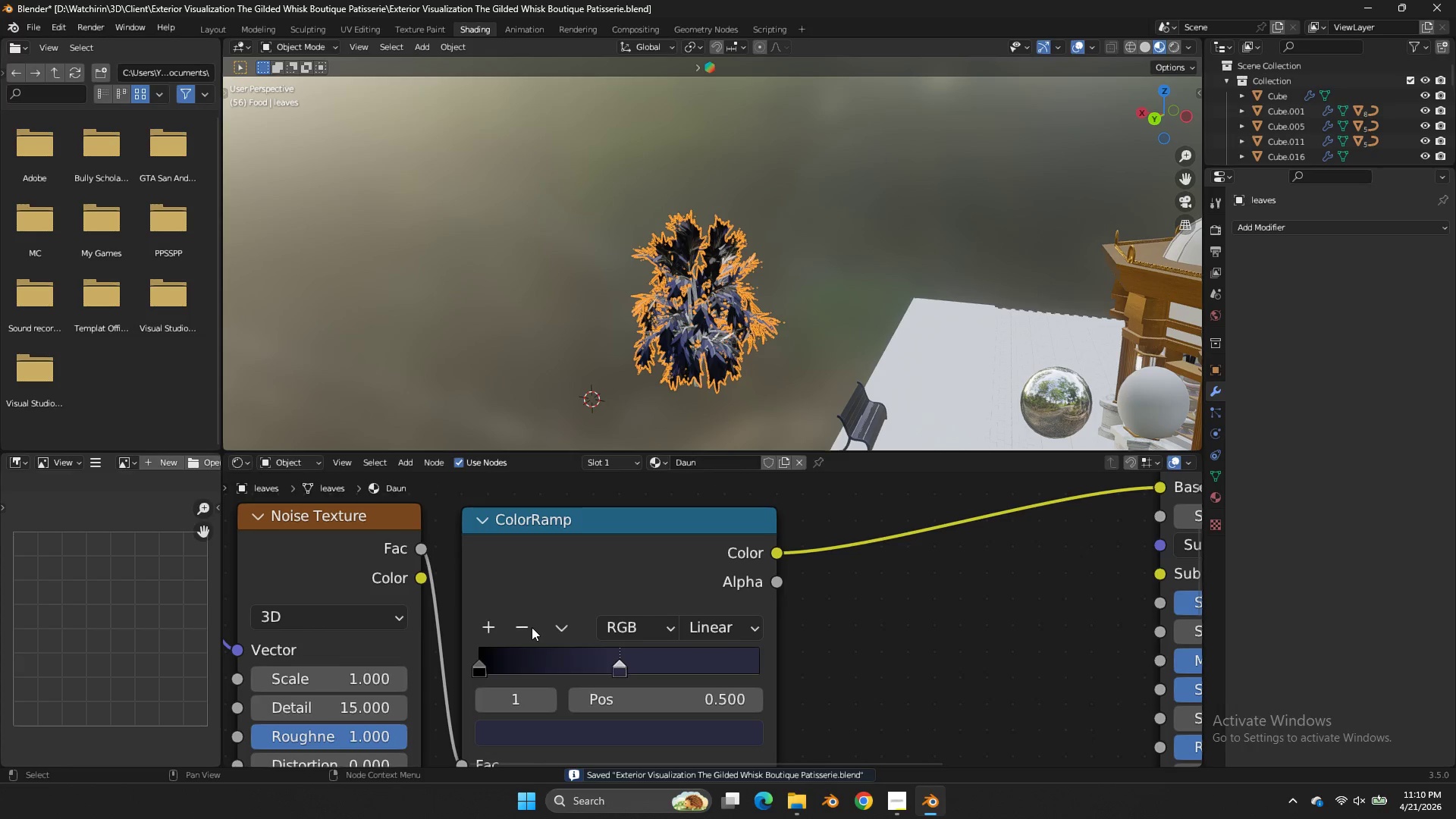 
left_click([531, 627])
 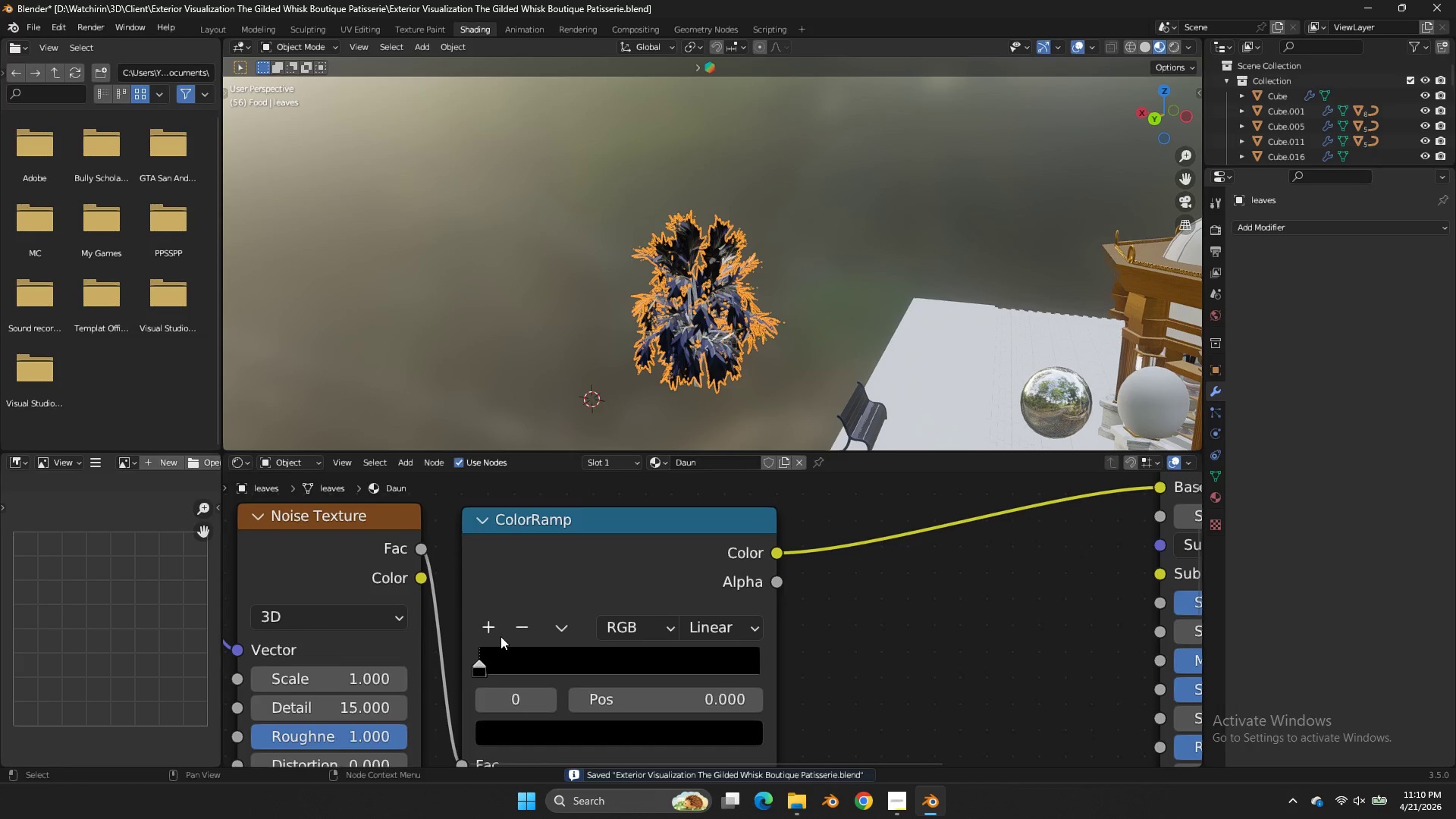 
left_click([496, 634])
 